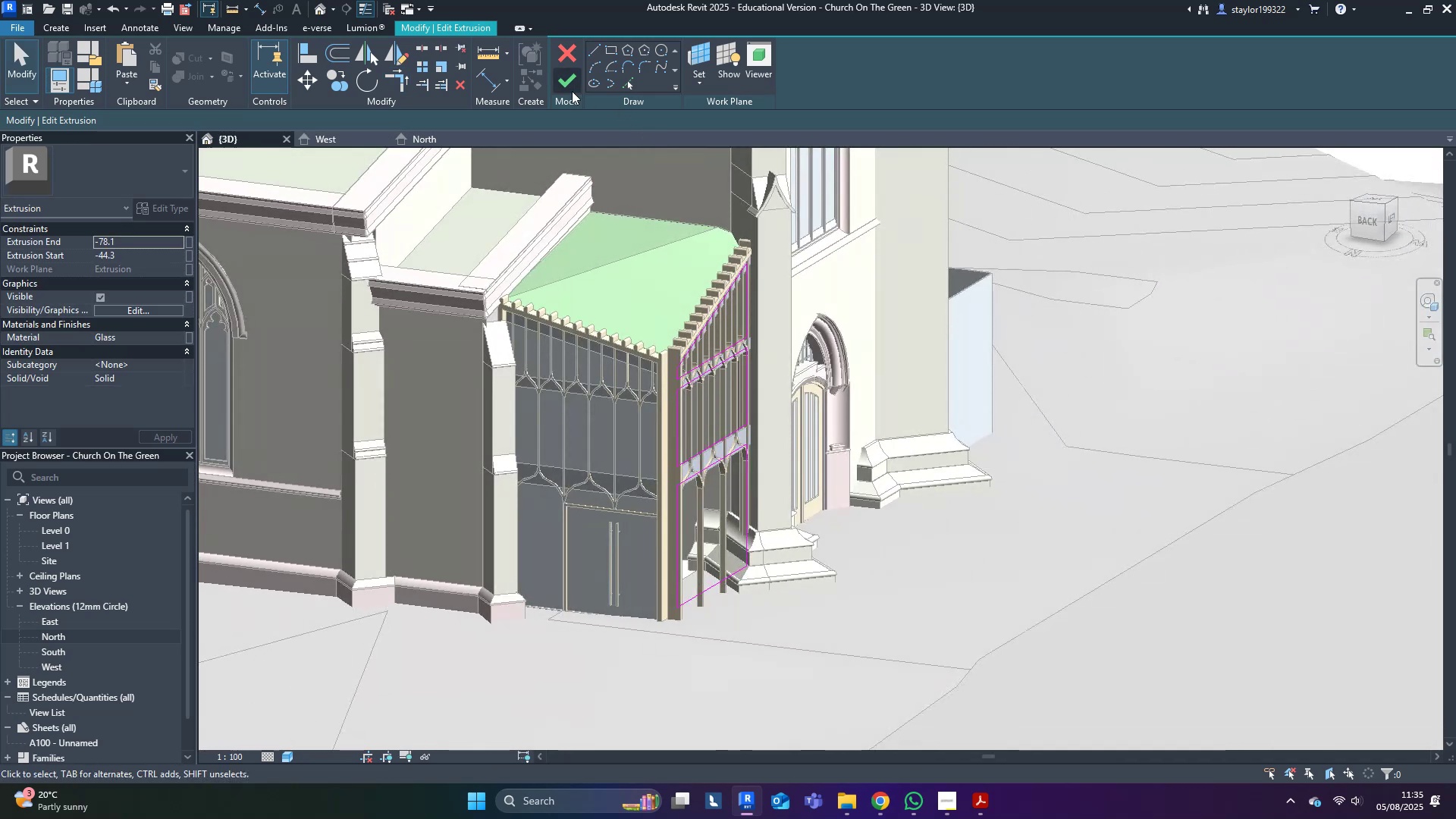 
left_click([569, 80])
 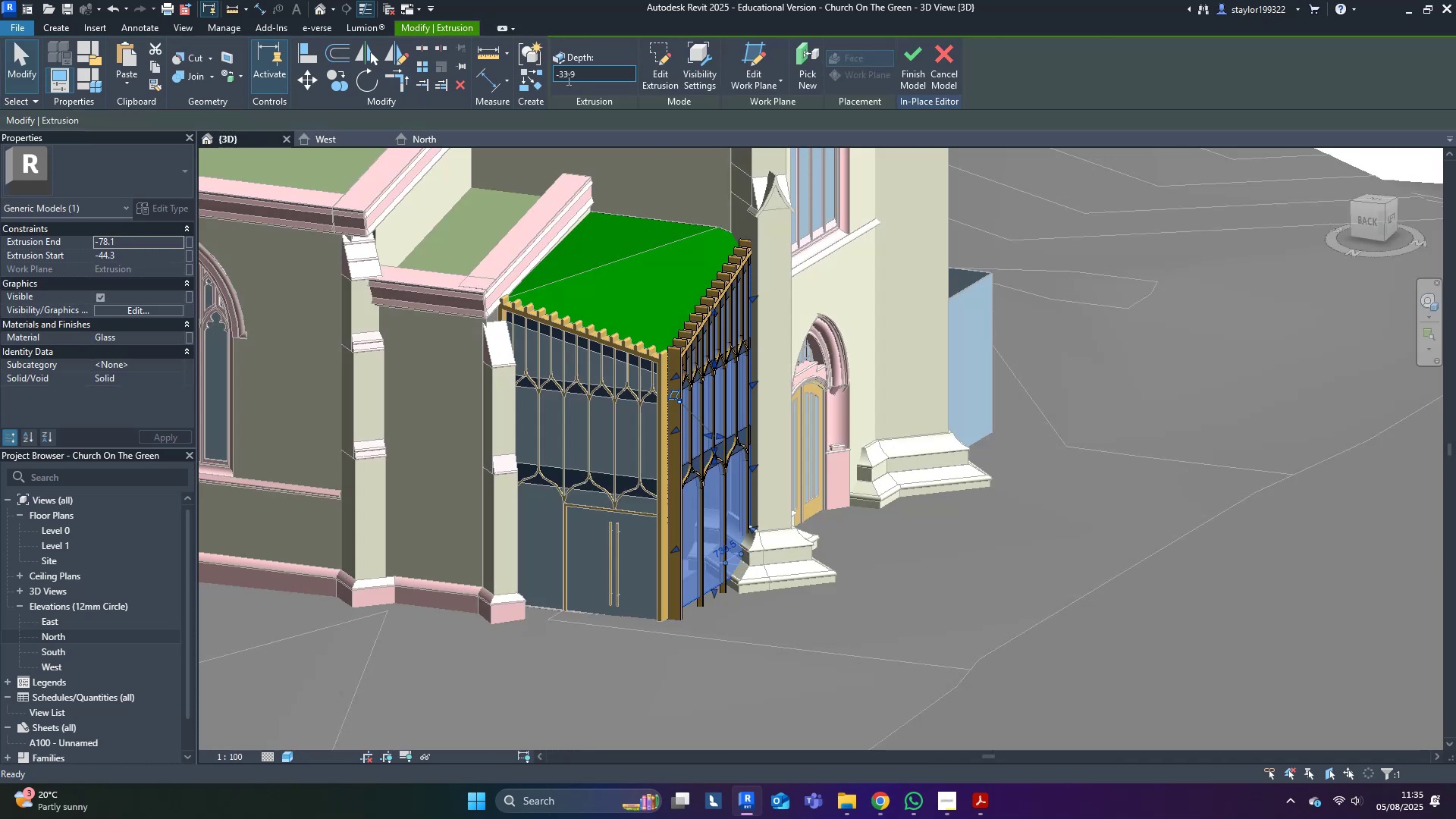 
key(Escape)
 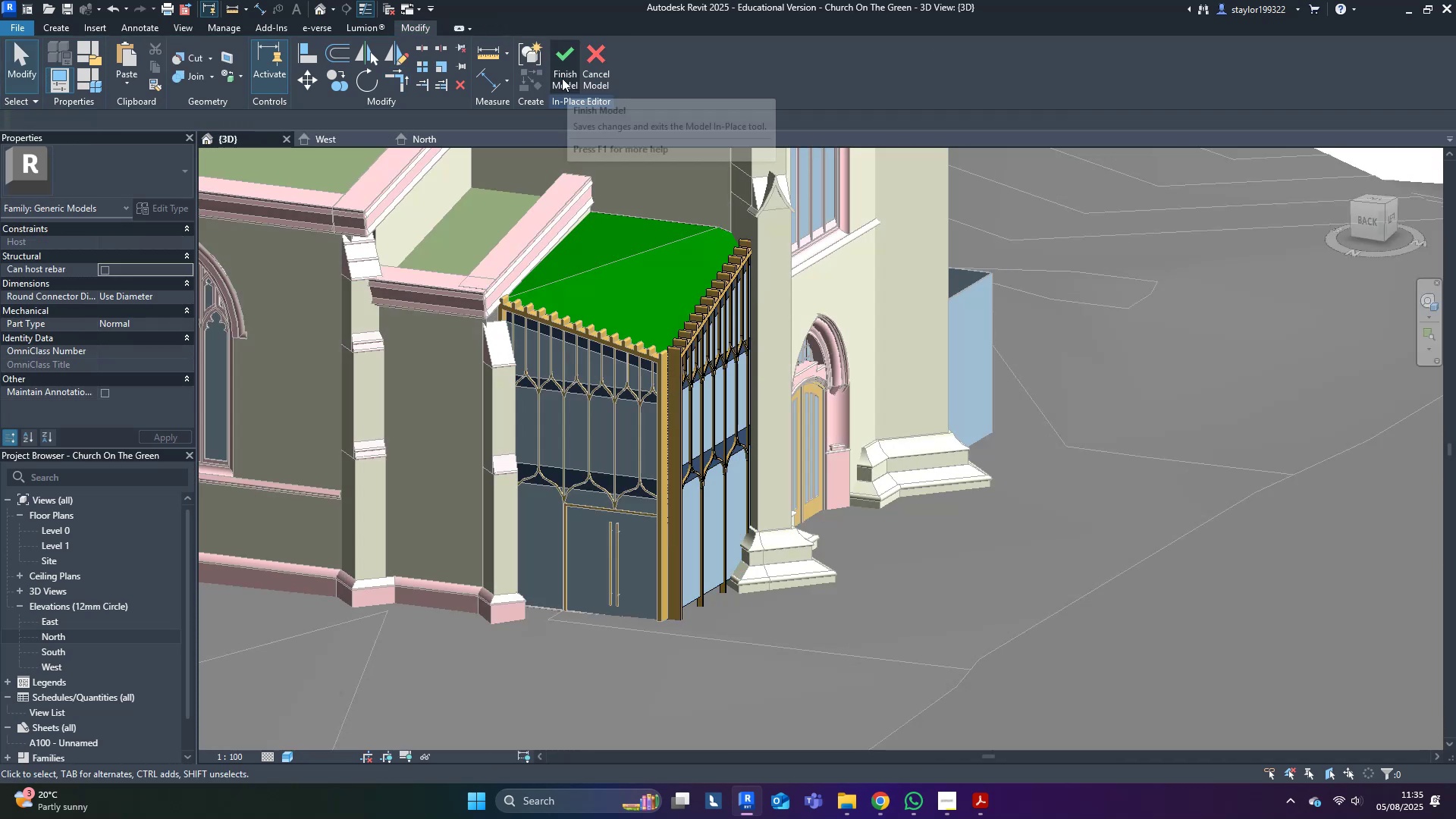 
hold_key(key=ControlLeft, duration=0.87)
 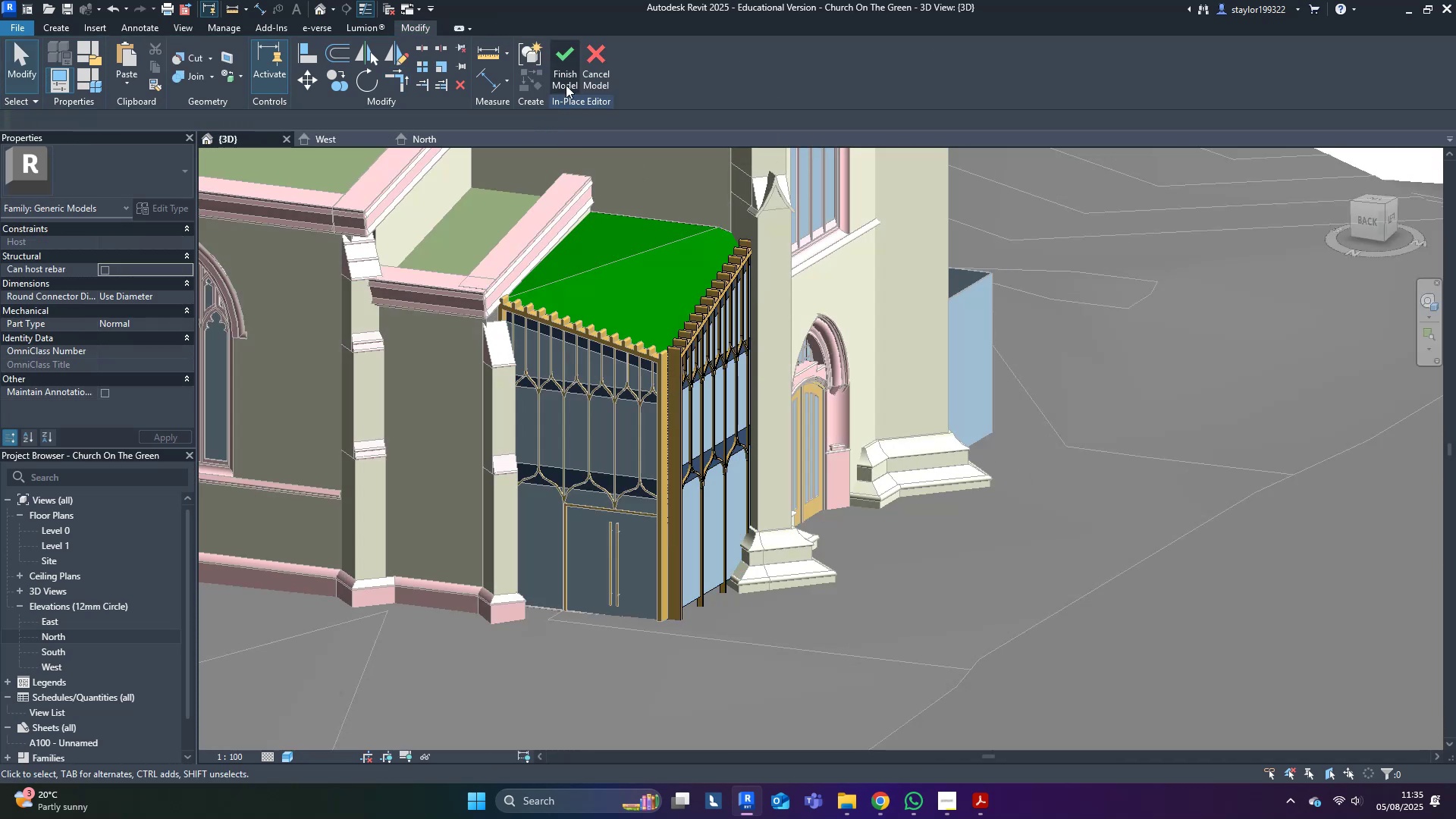 
left_click([563, 60])
 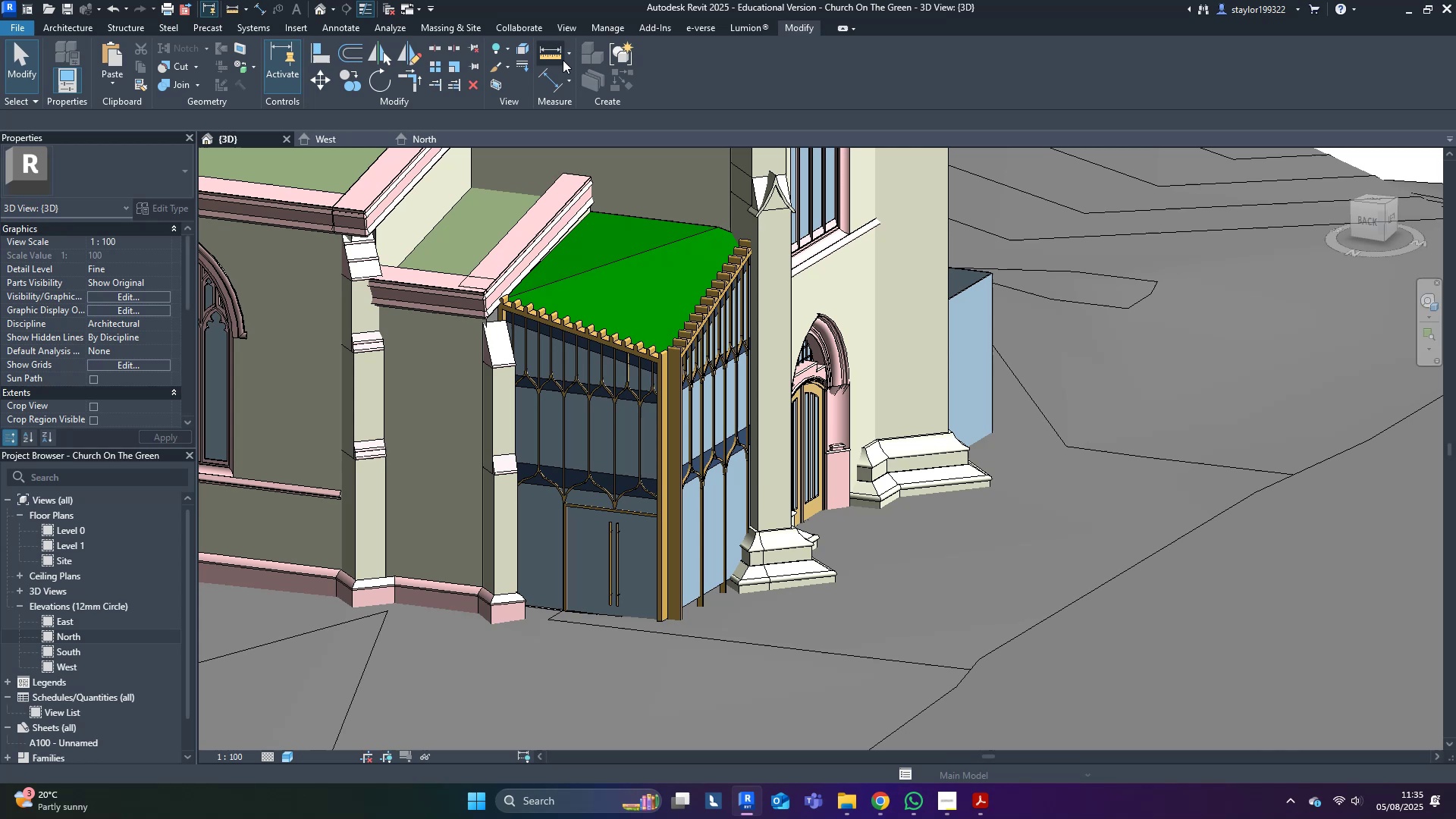 
key(Control+S)
 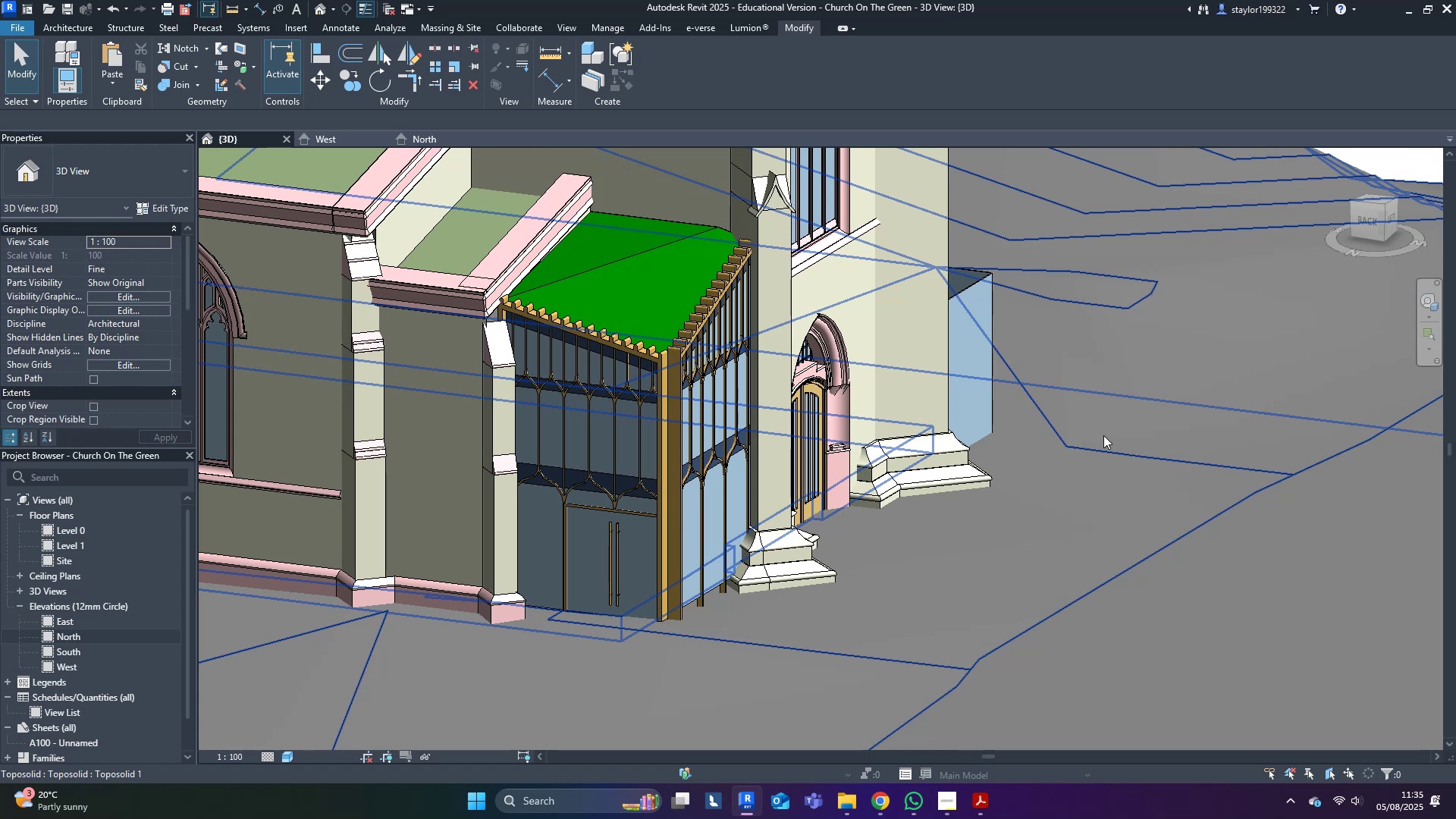 
wait(31.2)
 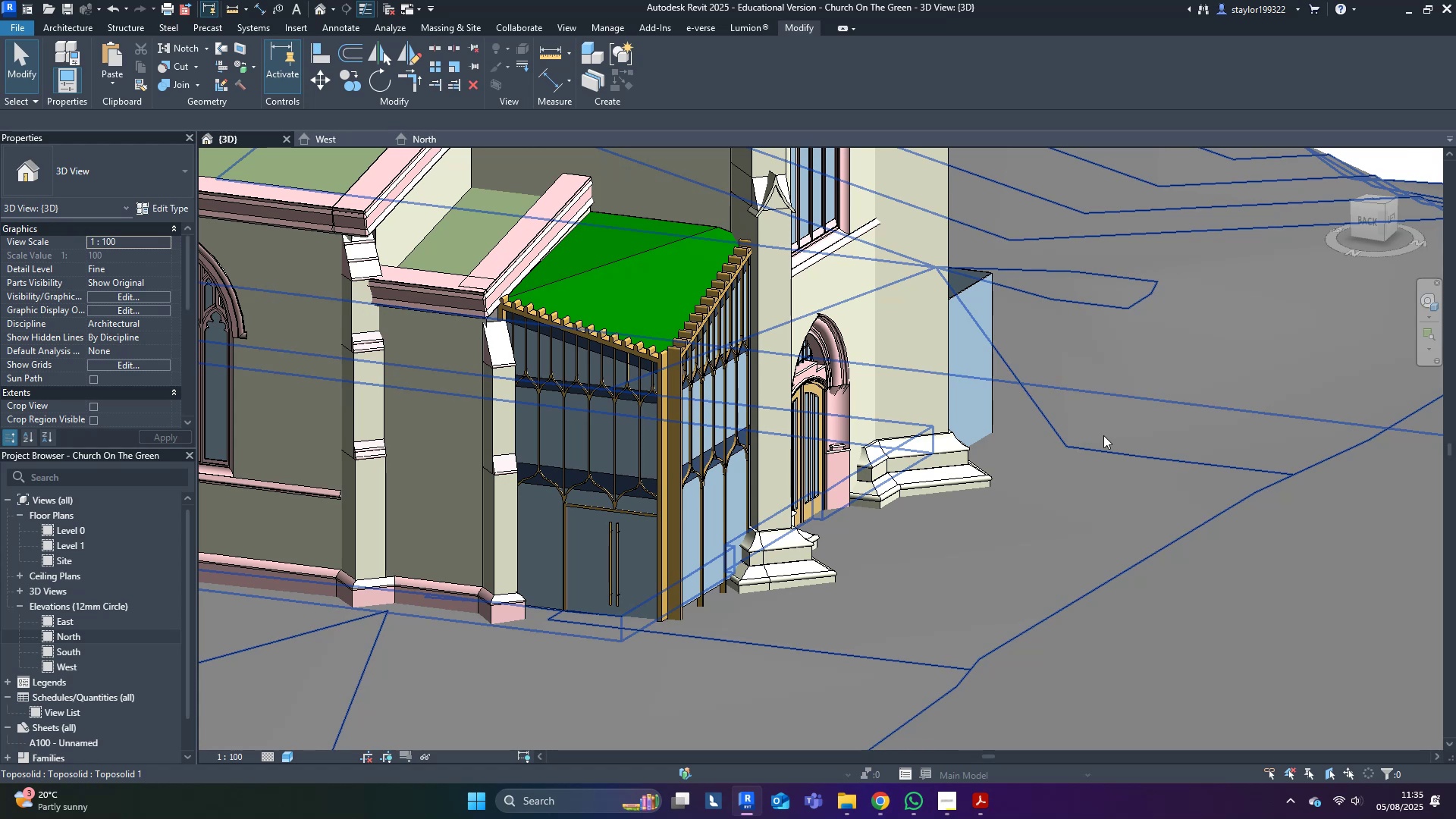 
scroll: coordinate [902, 492], scroll_direction: down, amount: 3.0
 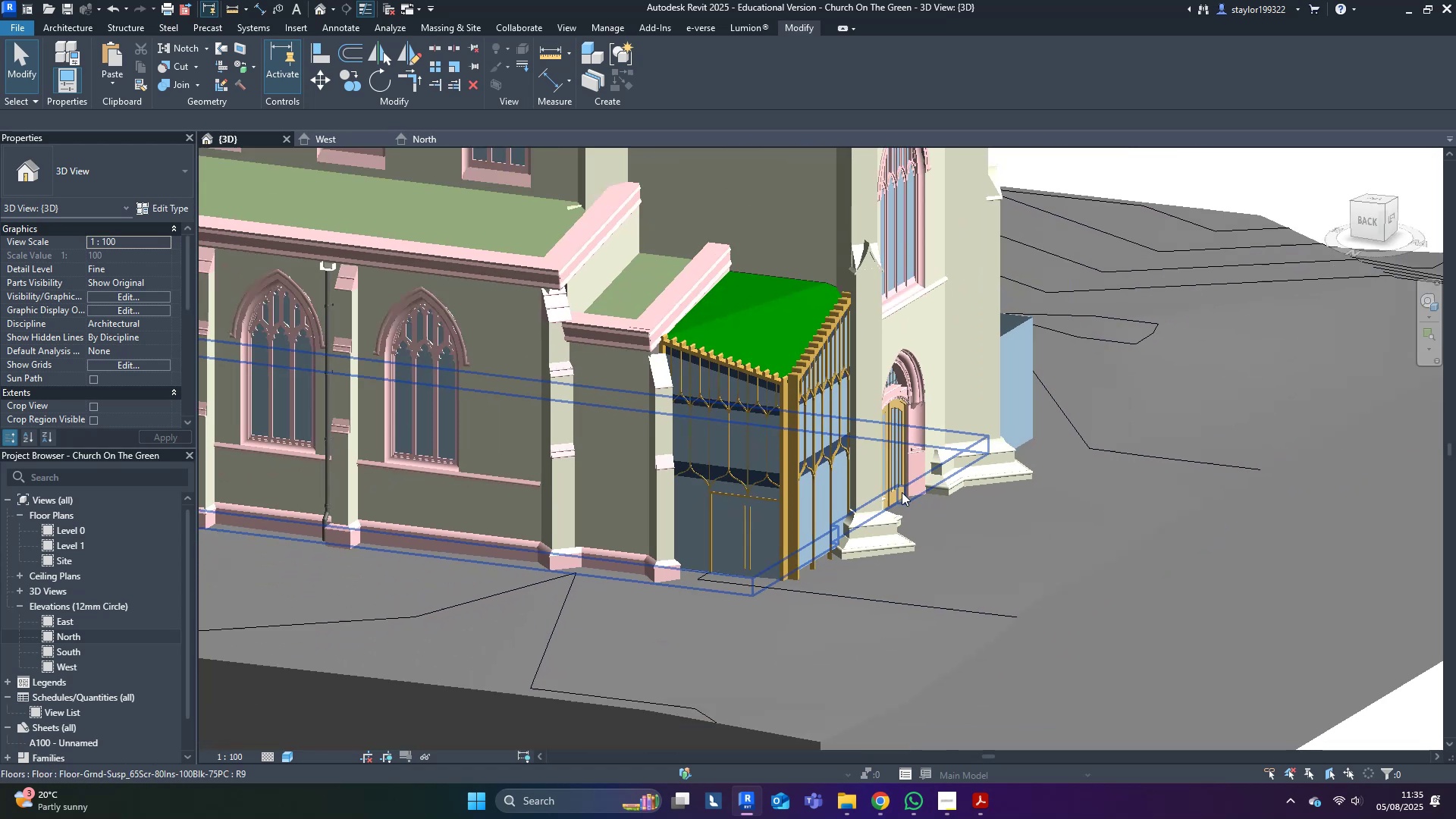 
hold_key(key=ShiftLeft, duration=1.38)
 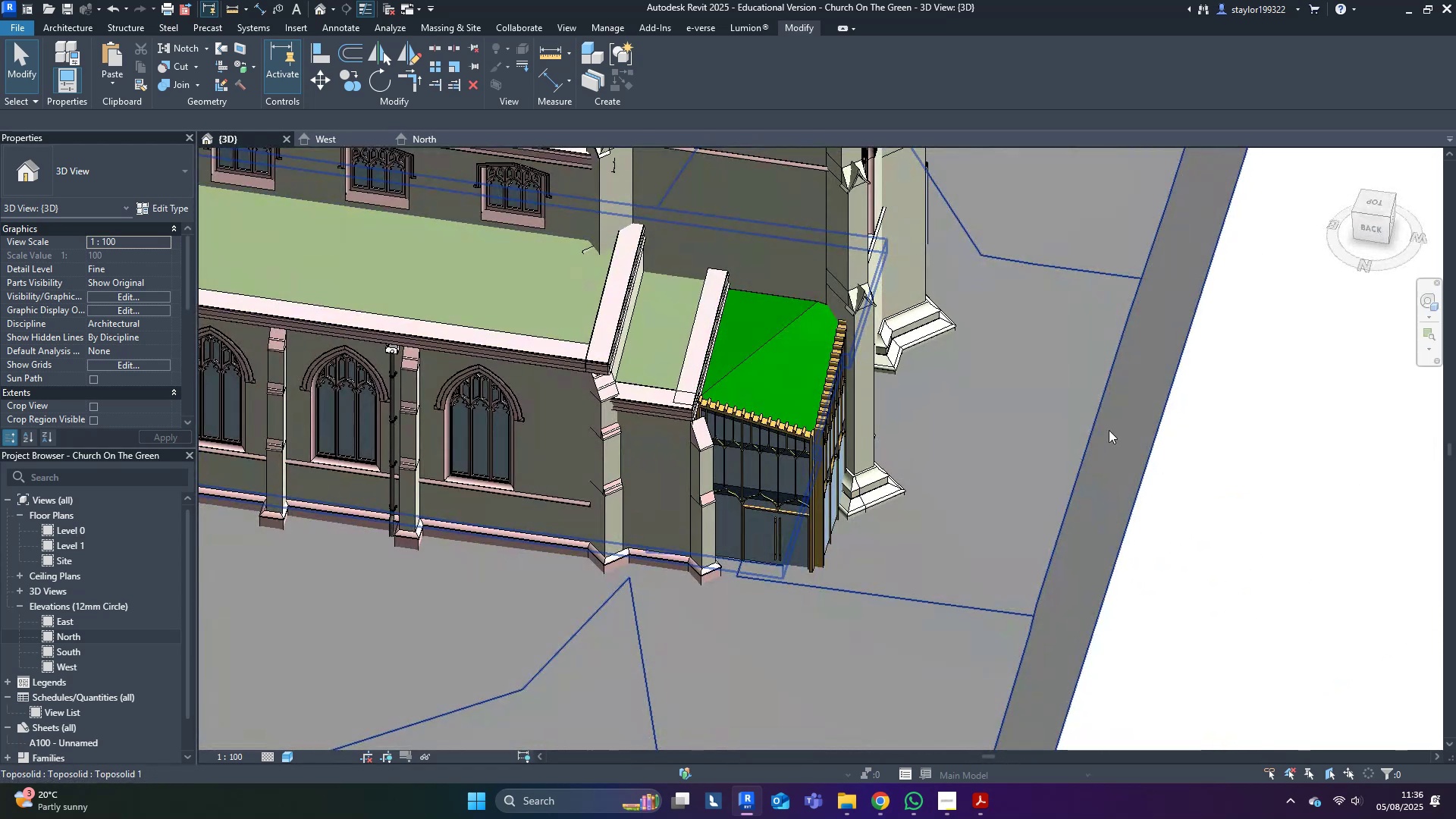 
key(Control+S)
 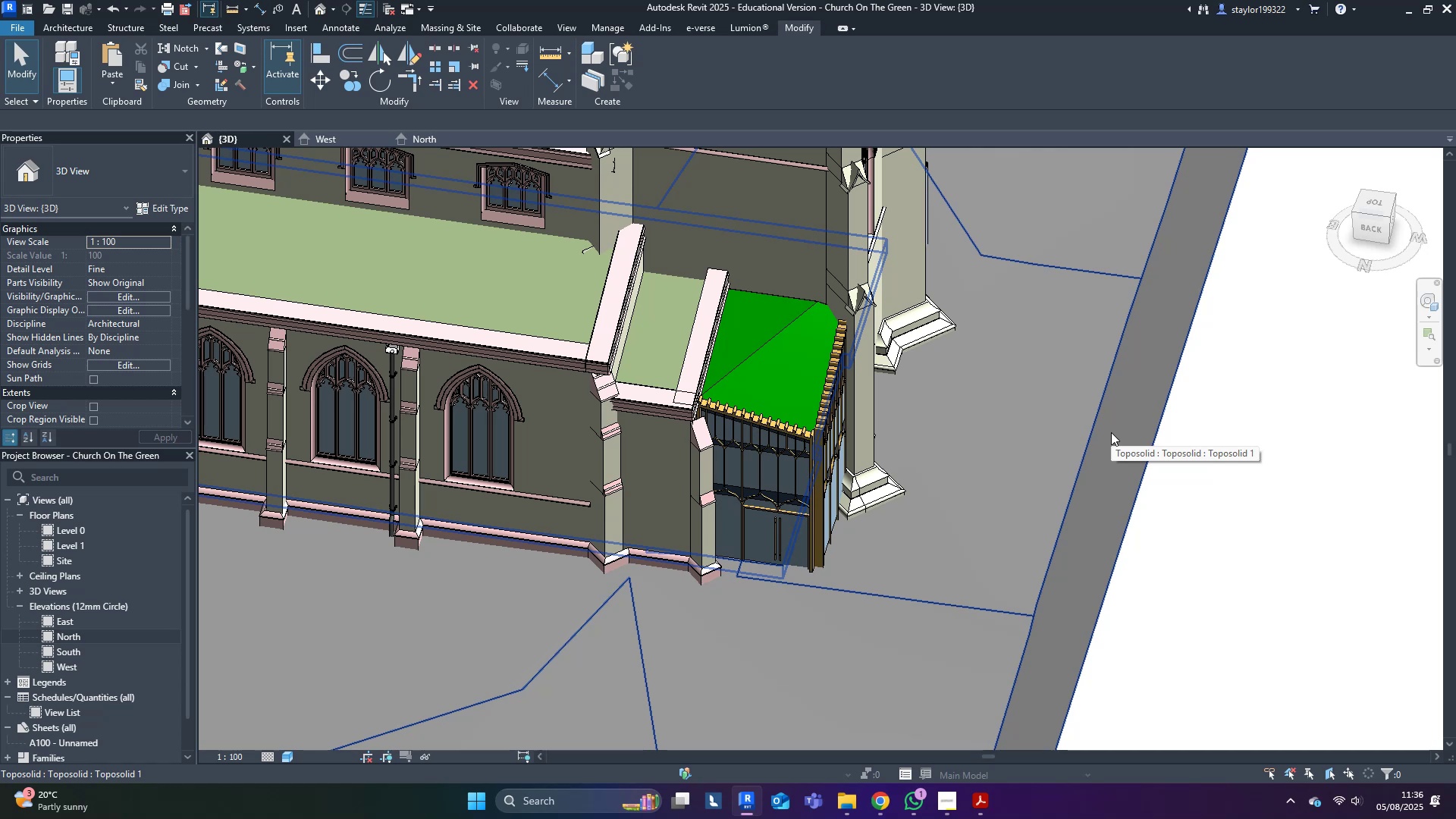 
wait(11.27)
 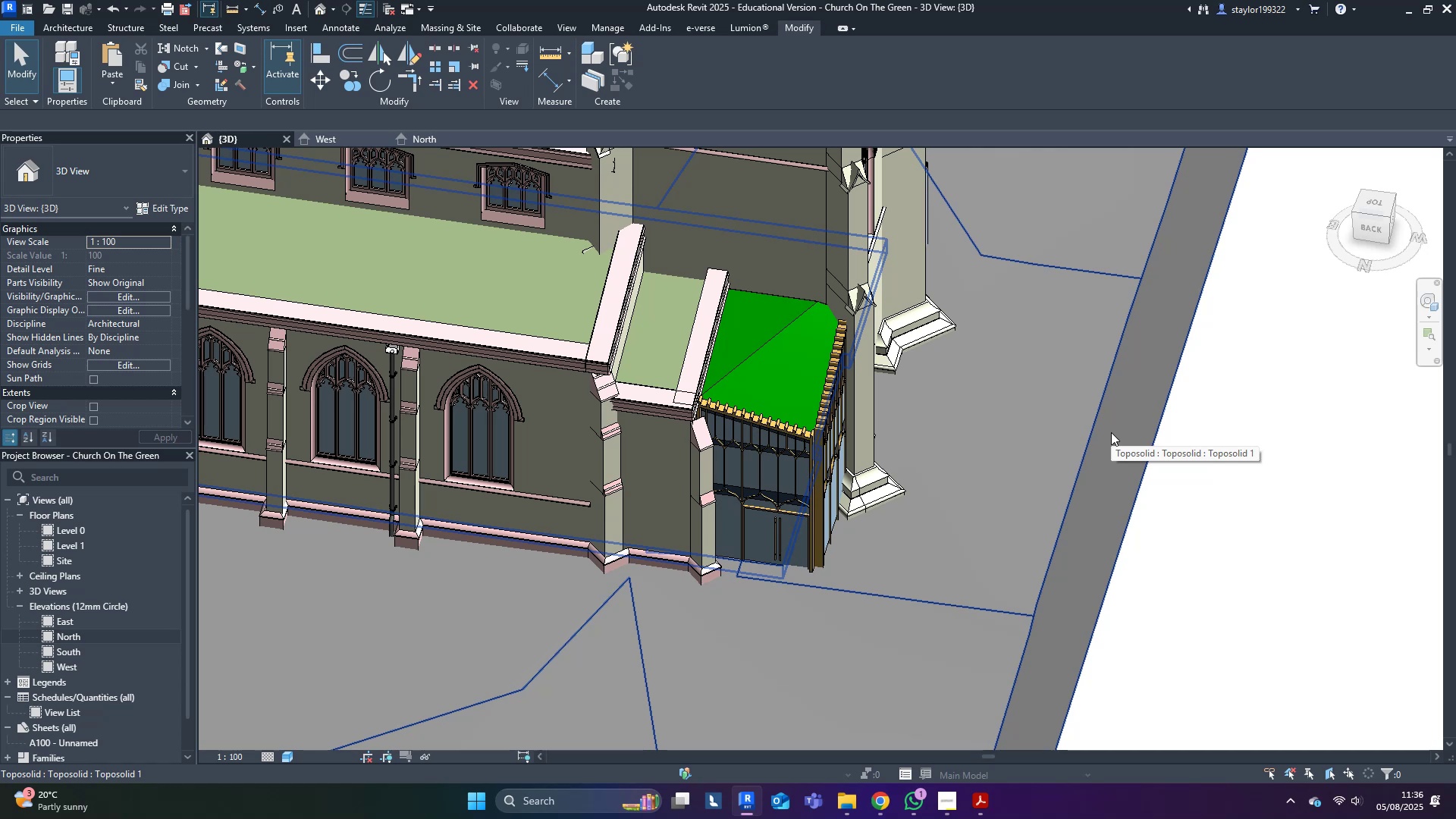 
hold_key(key=ShiftLeft, duration=1.25)
 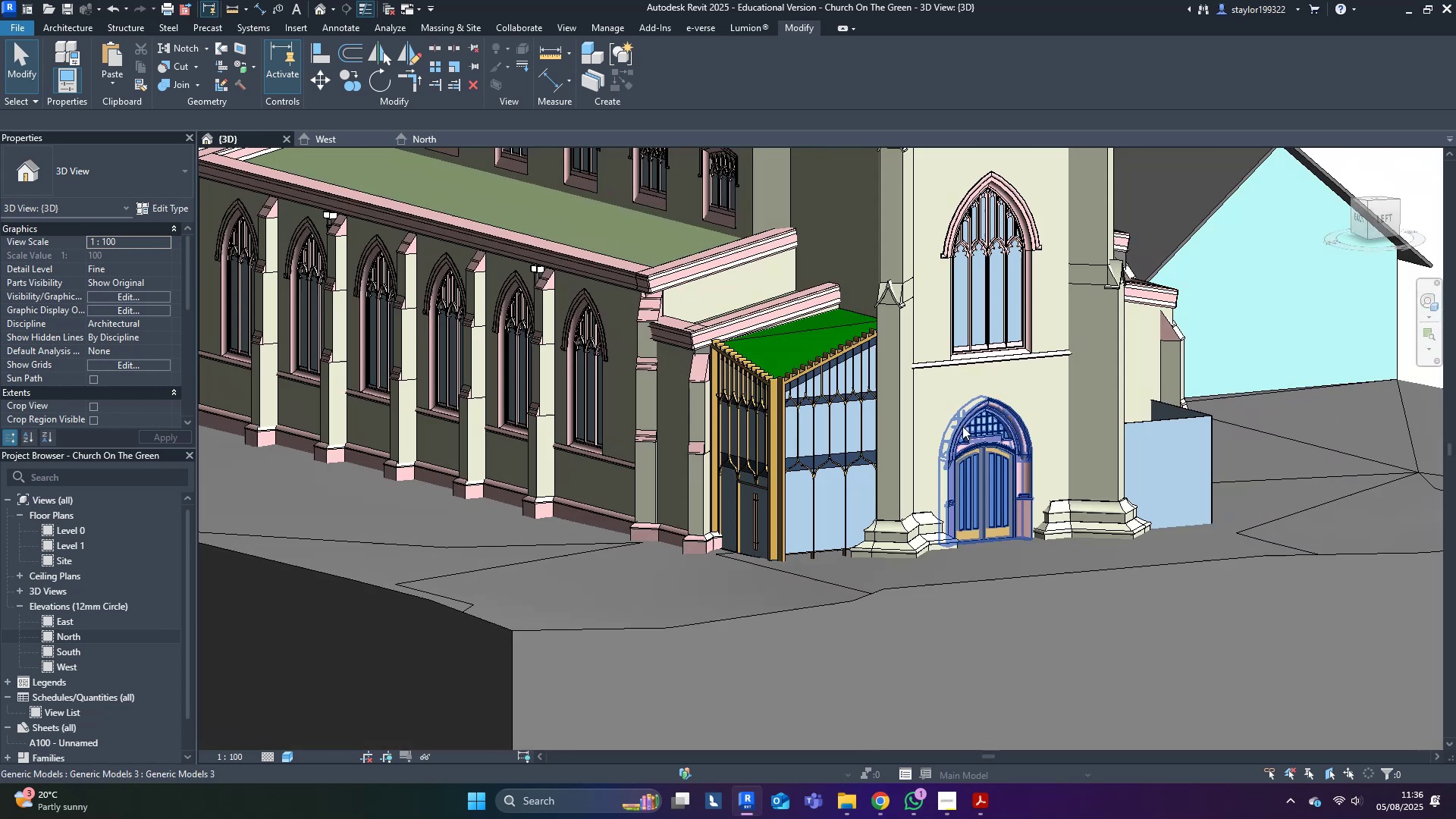 
scroll: coordinate [824, 563], scroll_direction: up, amount: 5.0
 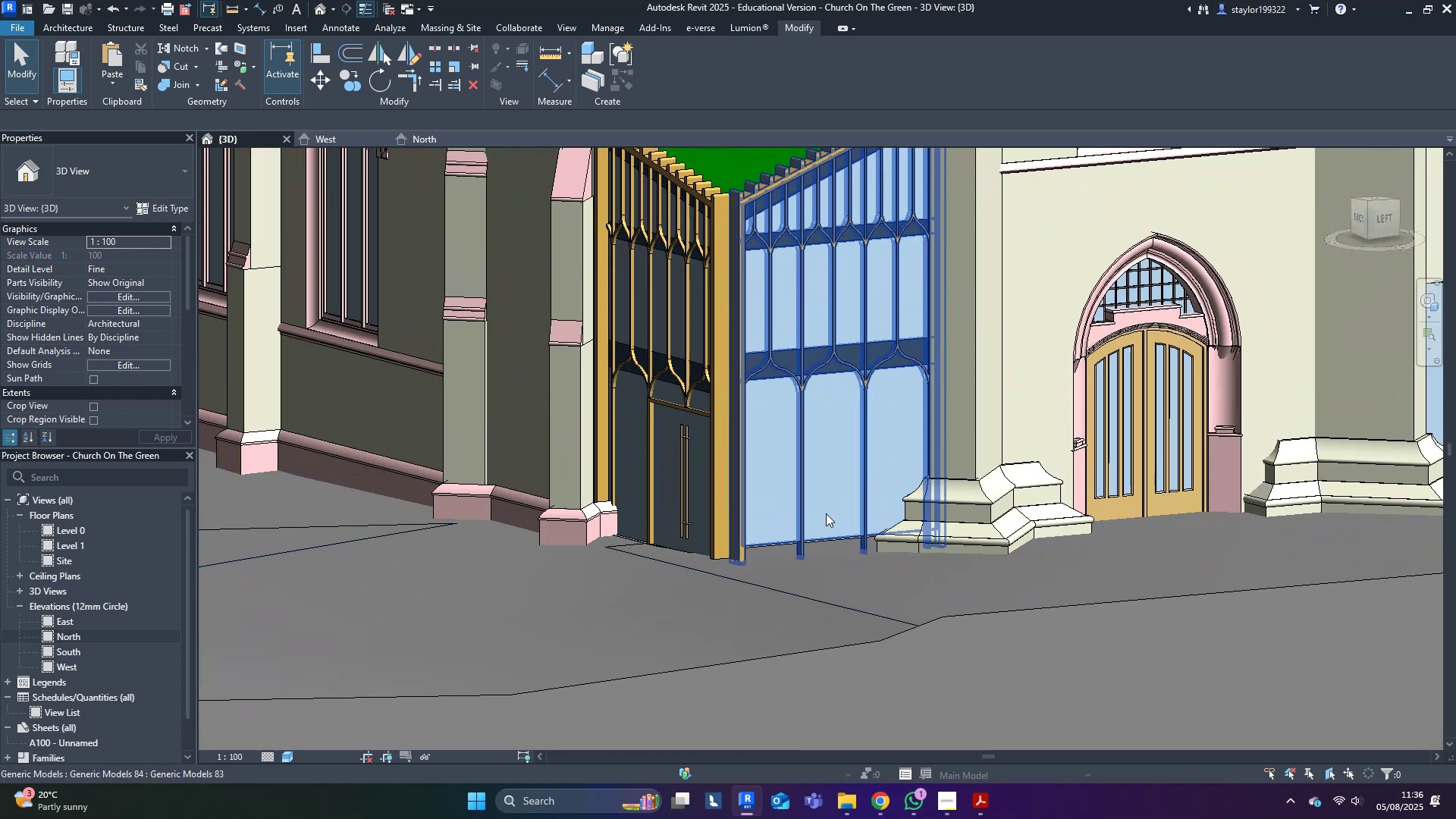 
left_click([826, 513])
 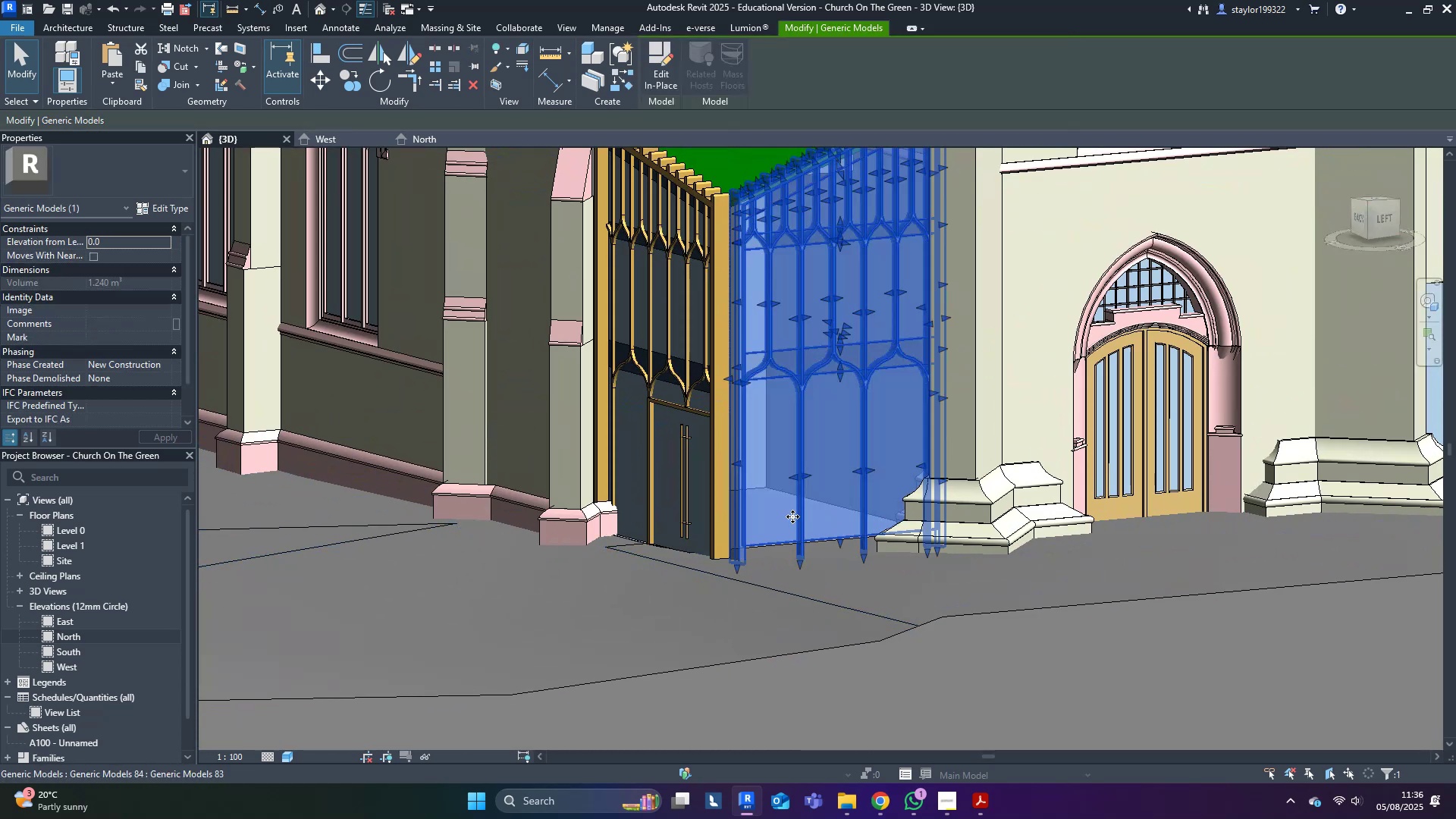 
hold_key(key=ControlLeft, duration=0.56)
left_click([701, 444])
 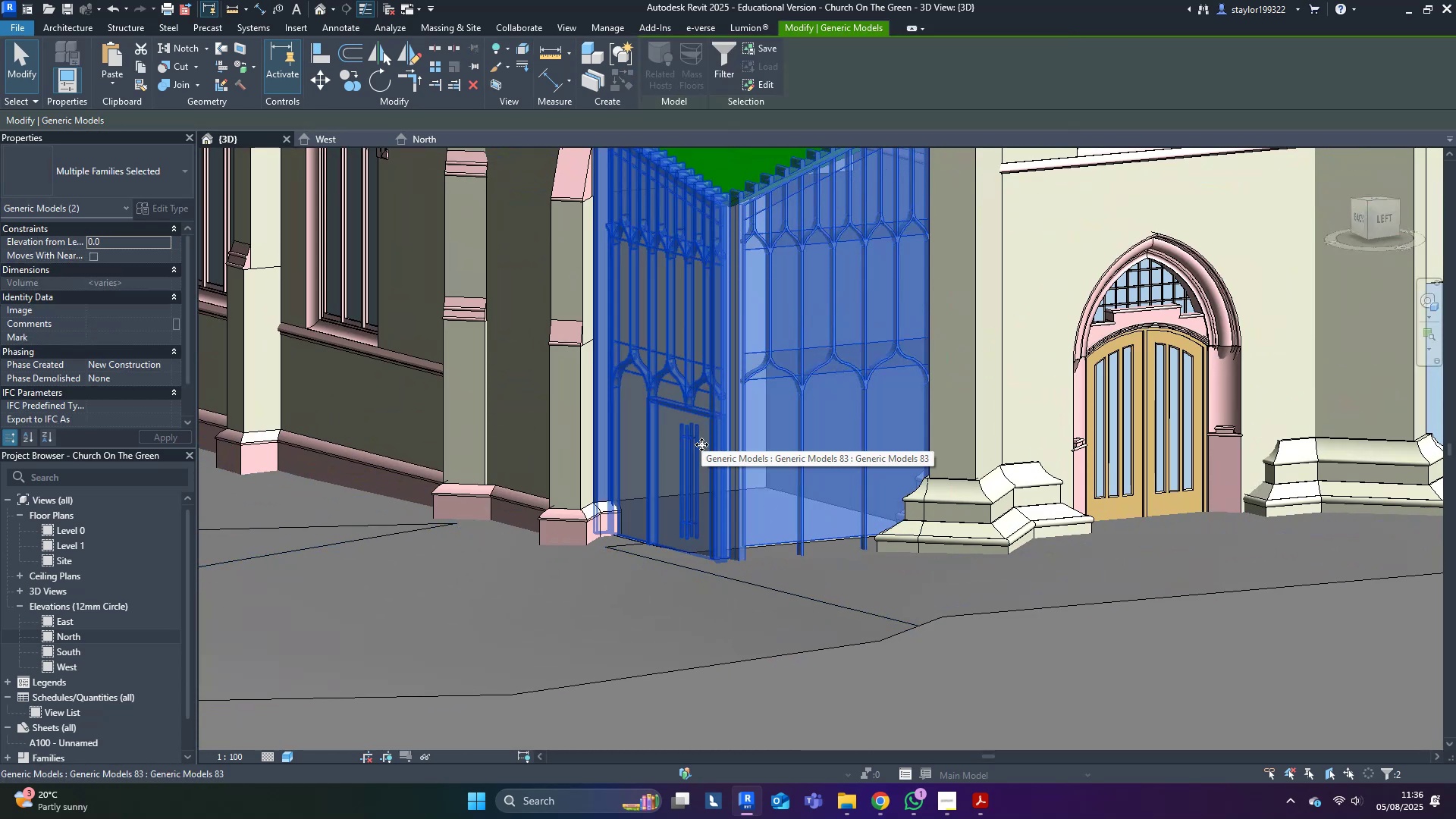 
type(hi)
key(Escape)
type(al)
 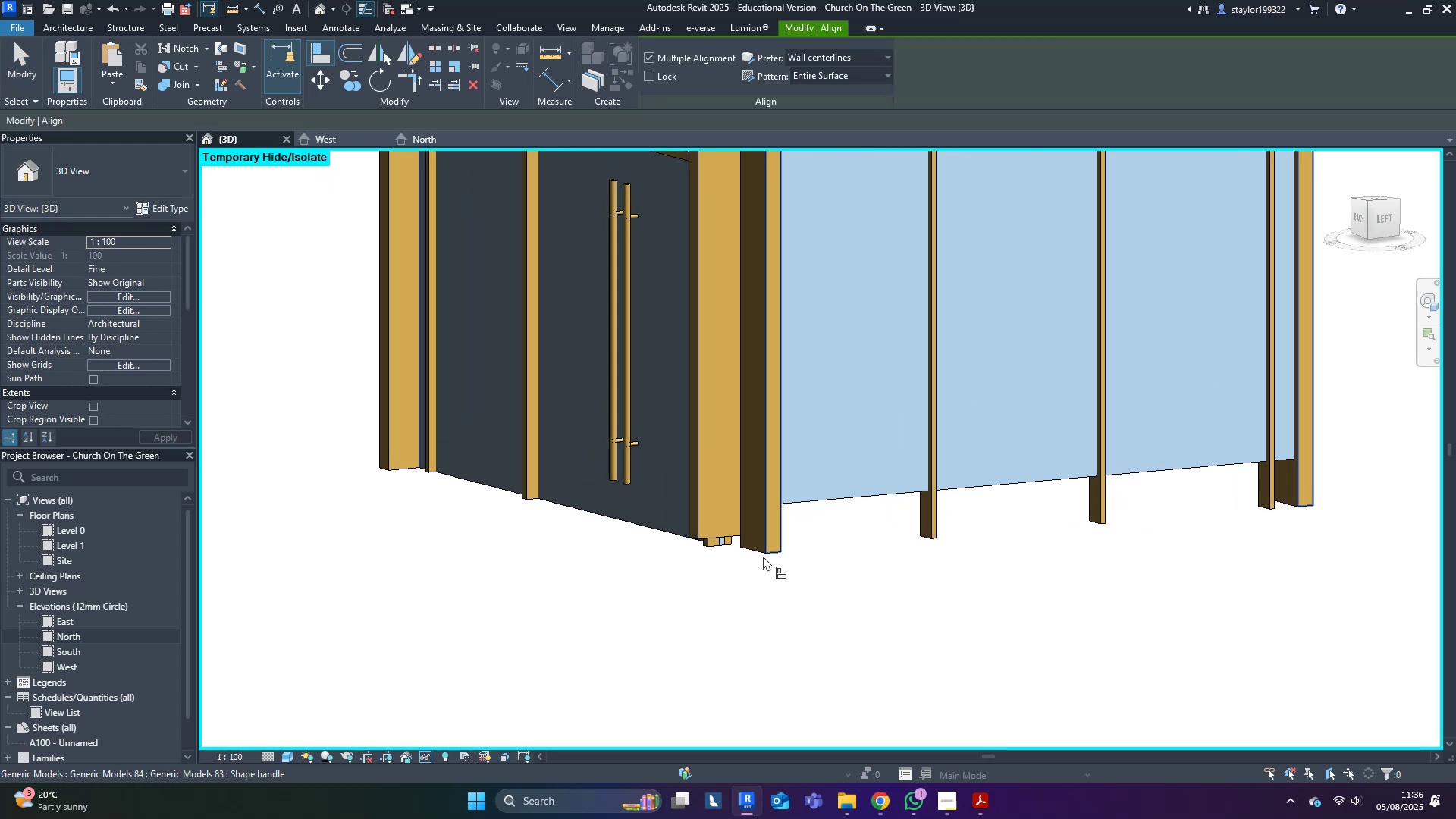 
scroll: coordinate [716, 576], scroll_direction: up, amount: 7.0
 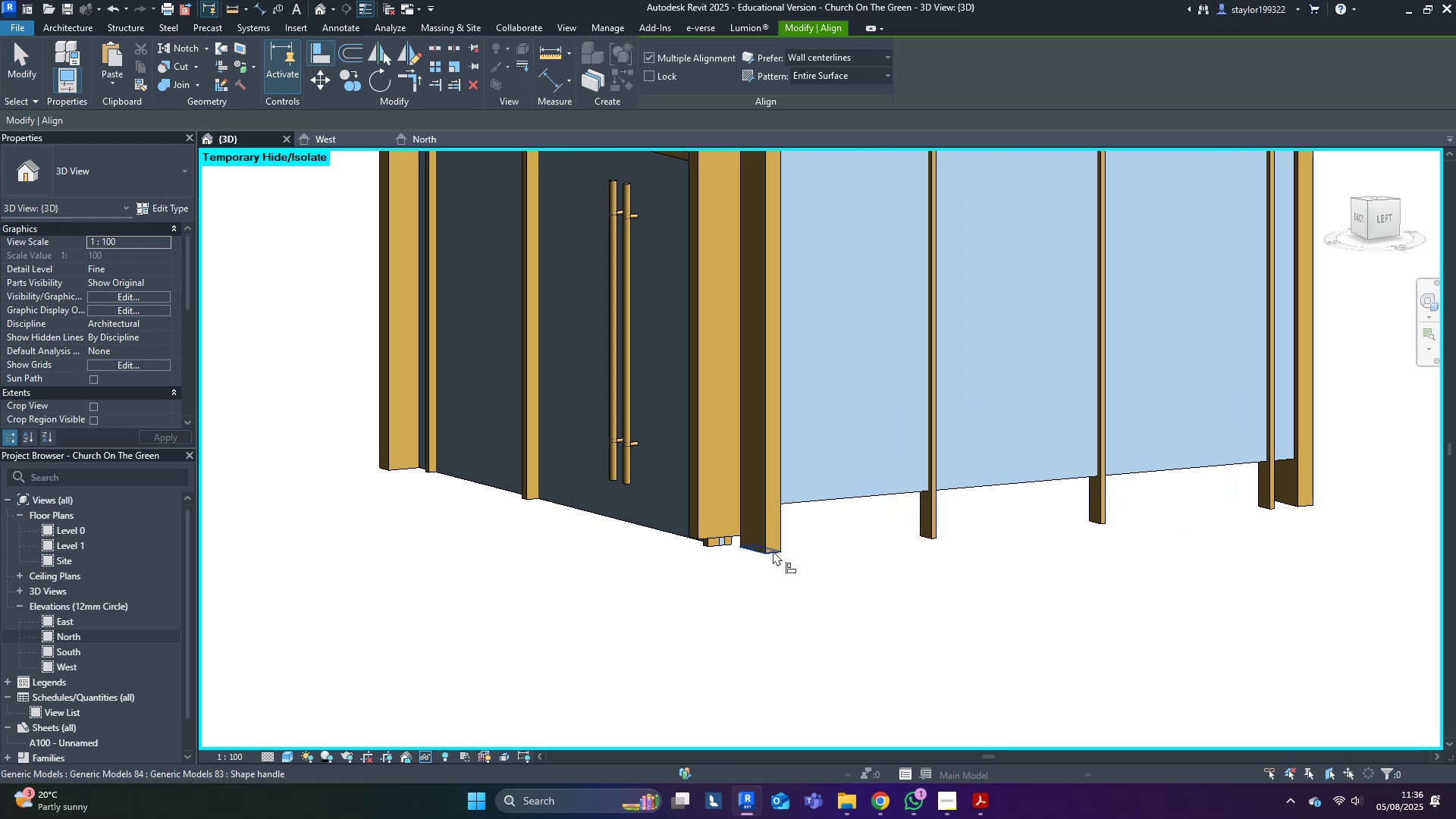 
left_click([773, 551])
 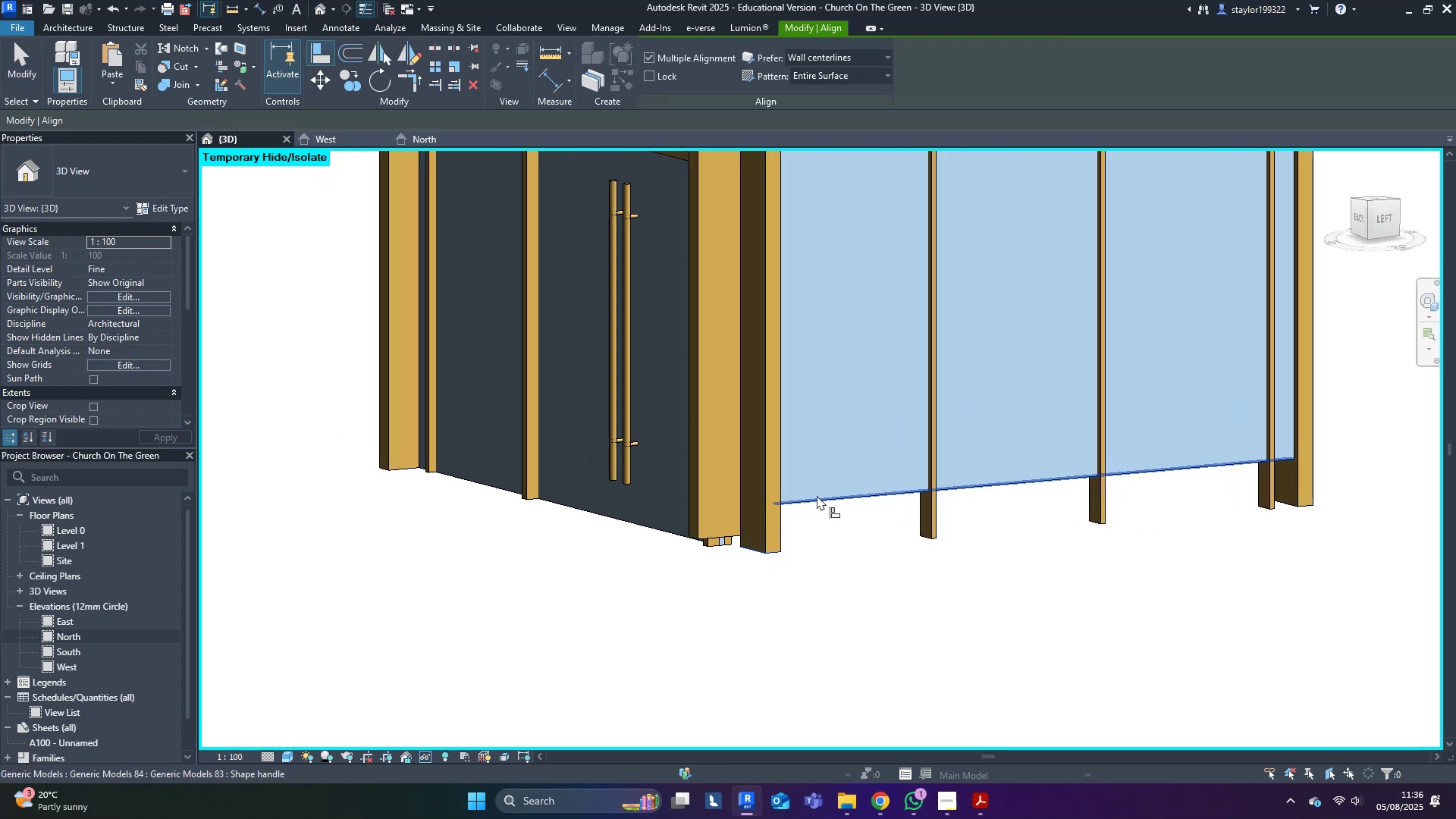 
left_click([817, 495])
 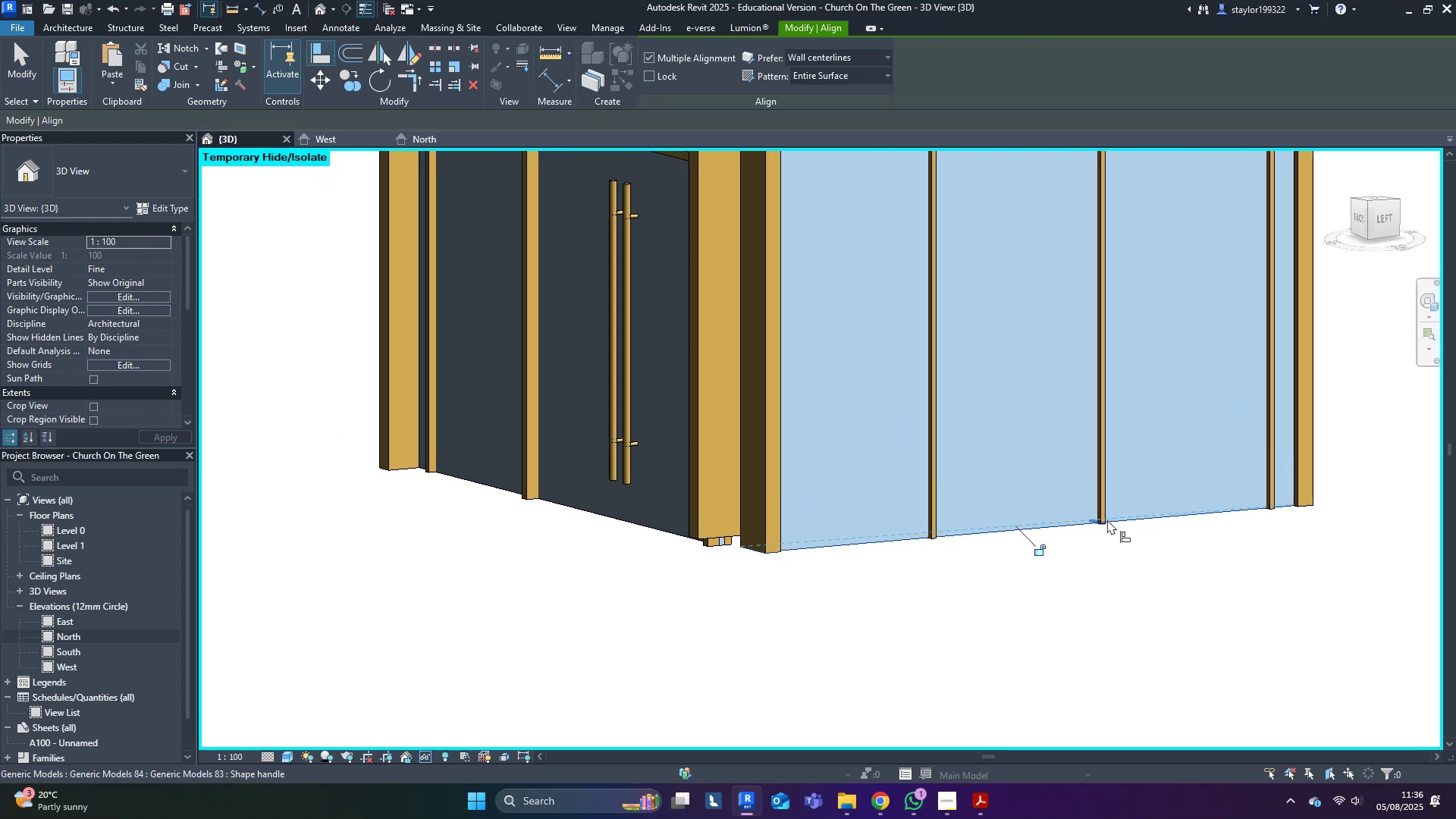 
key(Escape)
 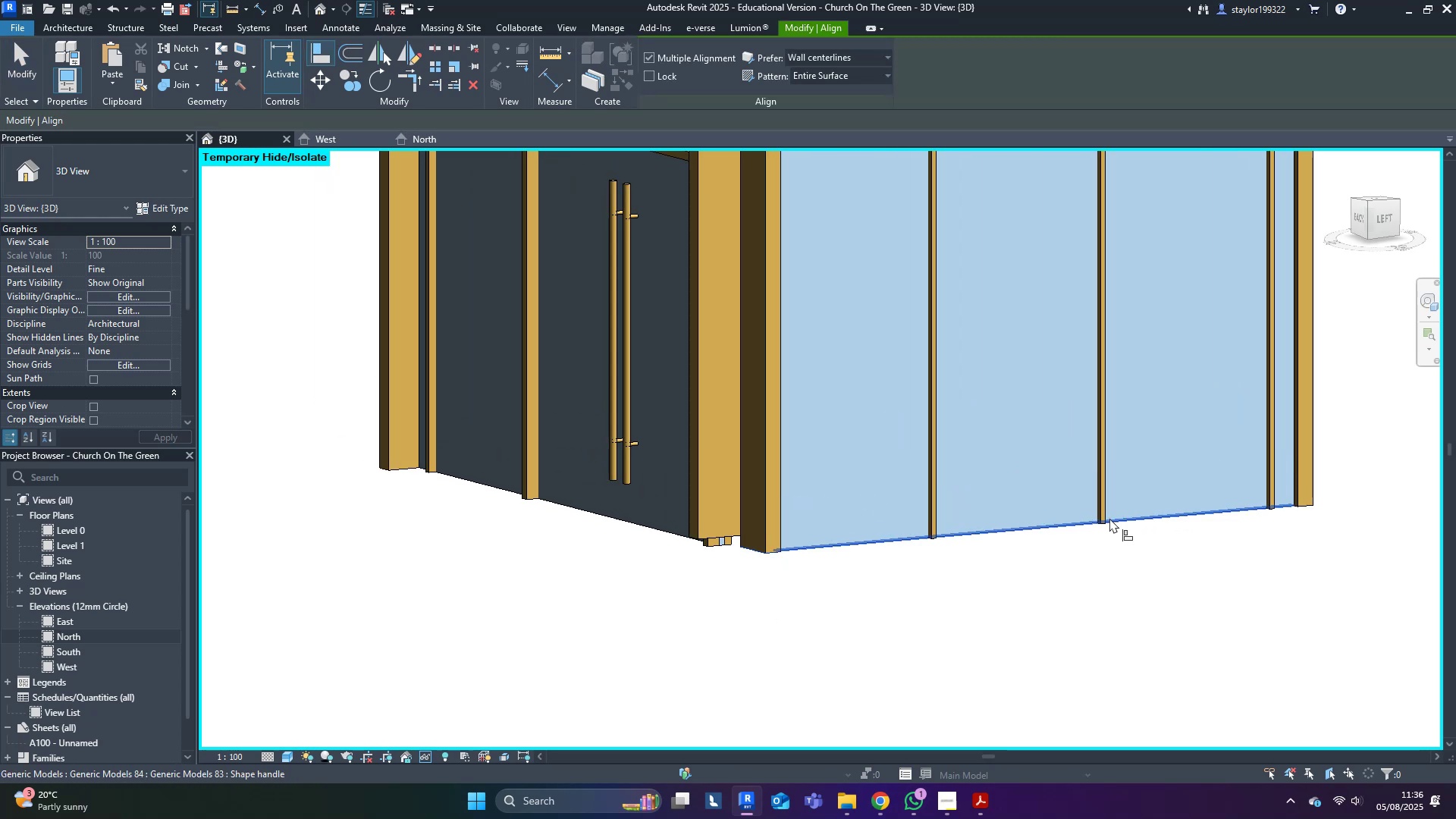 
key(Escape)
 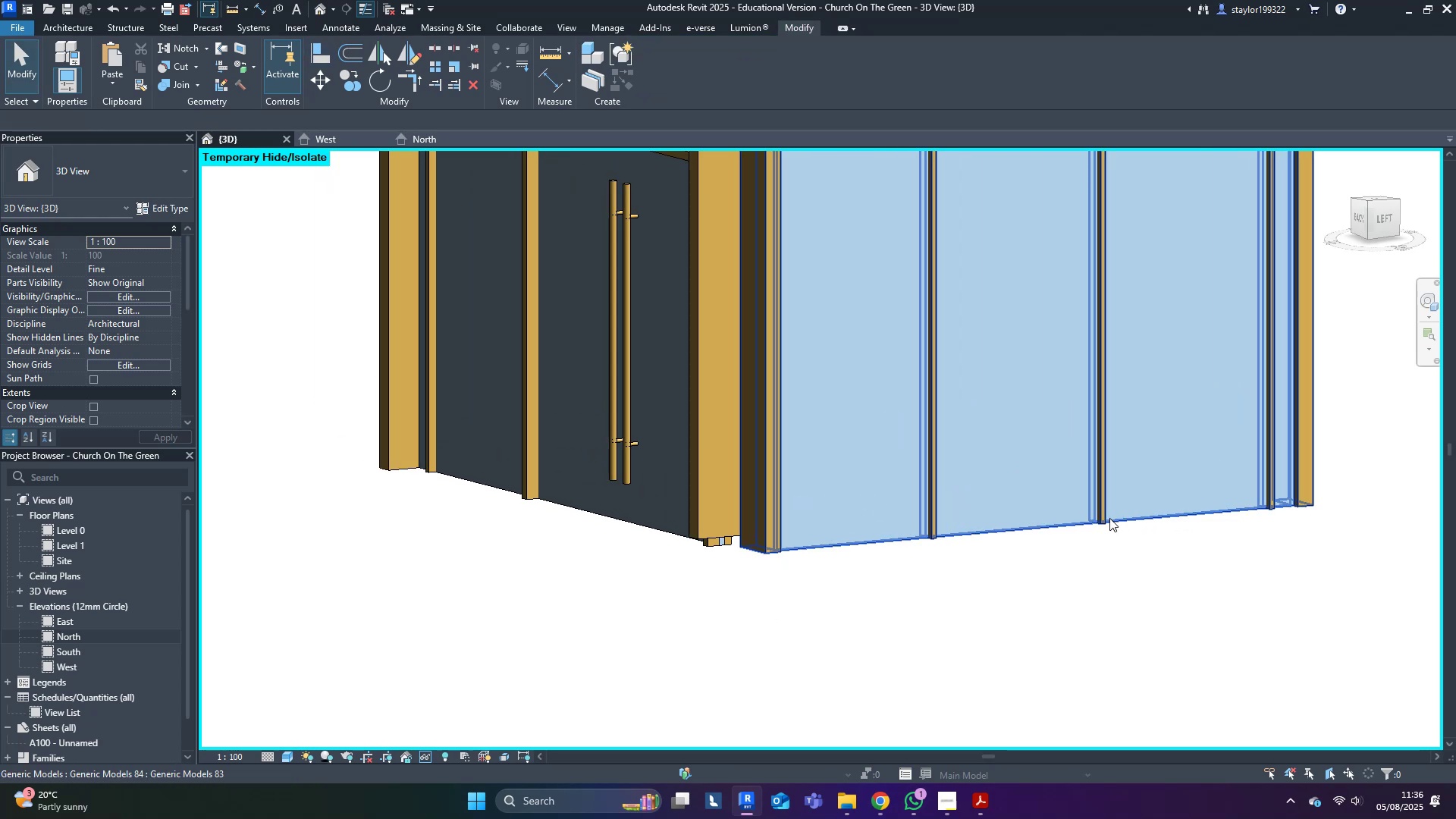 
key(Escape)
 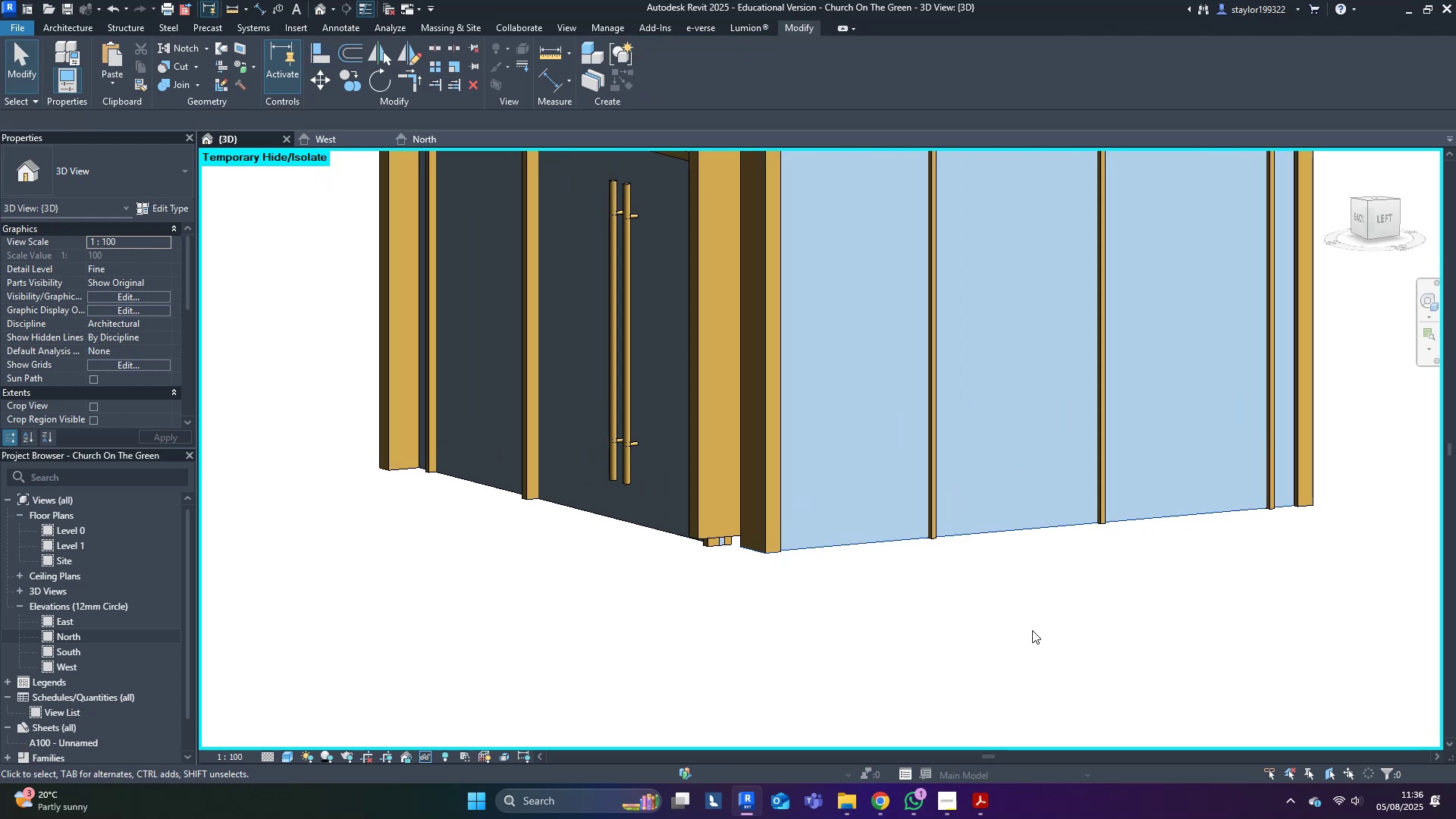 
scroll: coordinate [997, 621], scroll_direction: down, amount: 8.0
 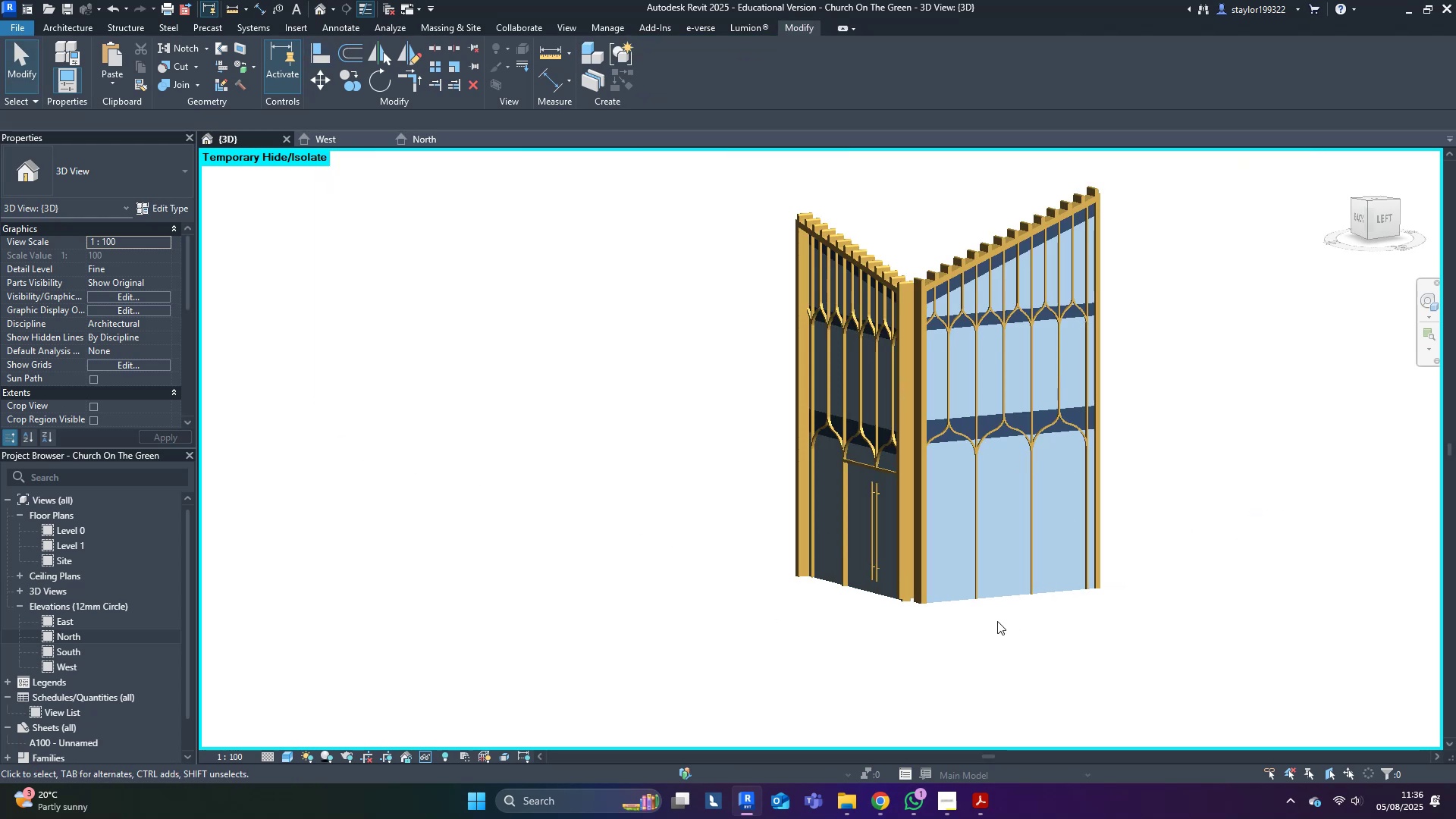 
hold_key(key=ShiftLeft, duration=0.47)
 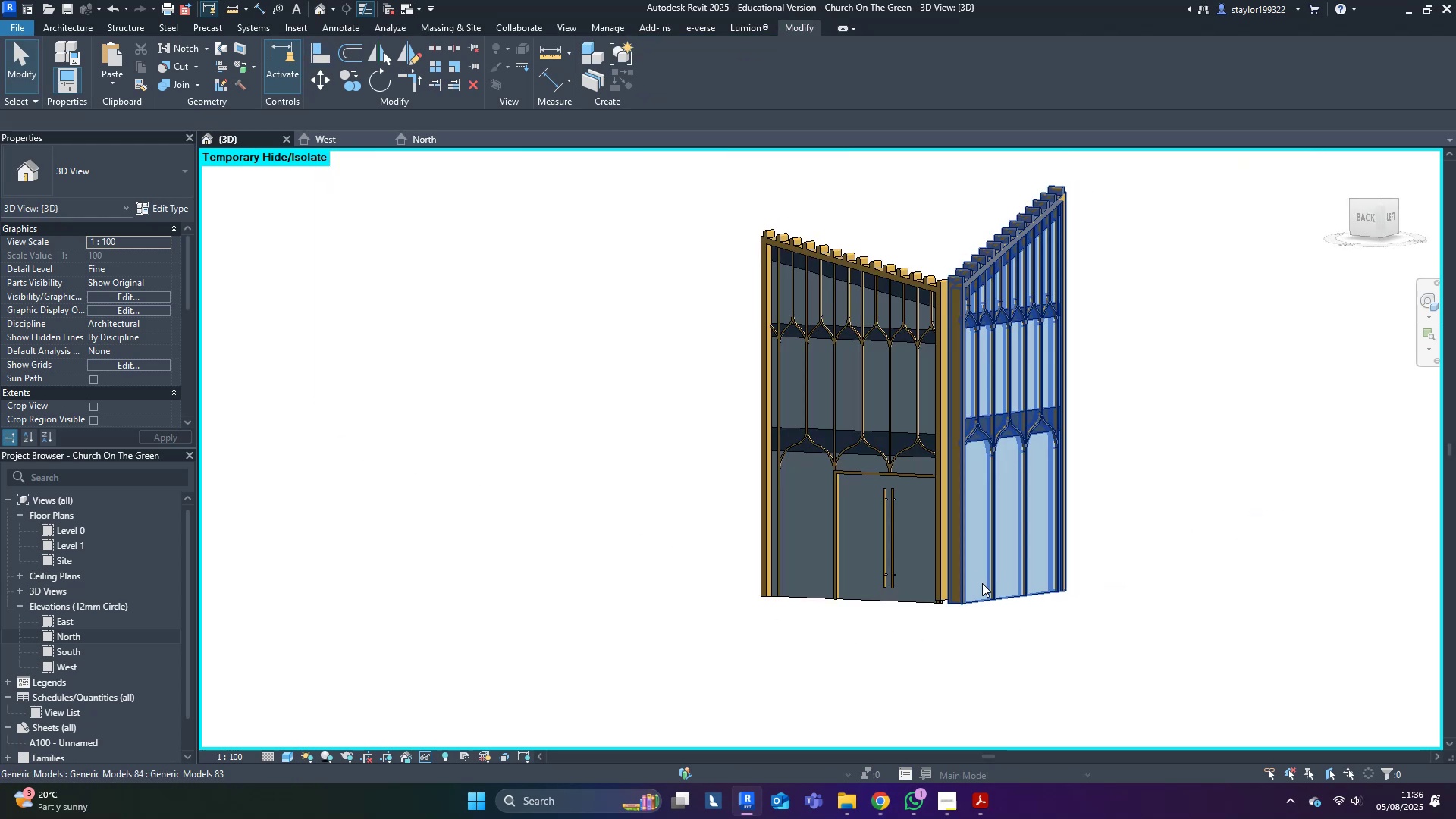 
hold_key(key=ShiftLeft, duration=1.09)
 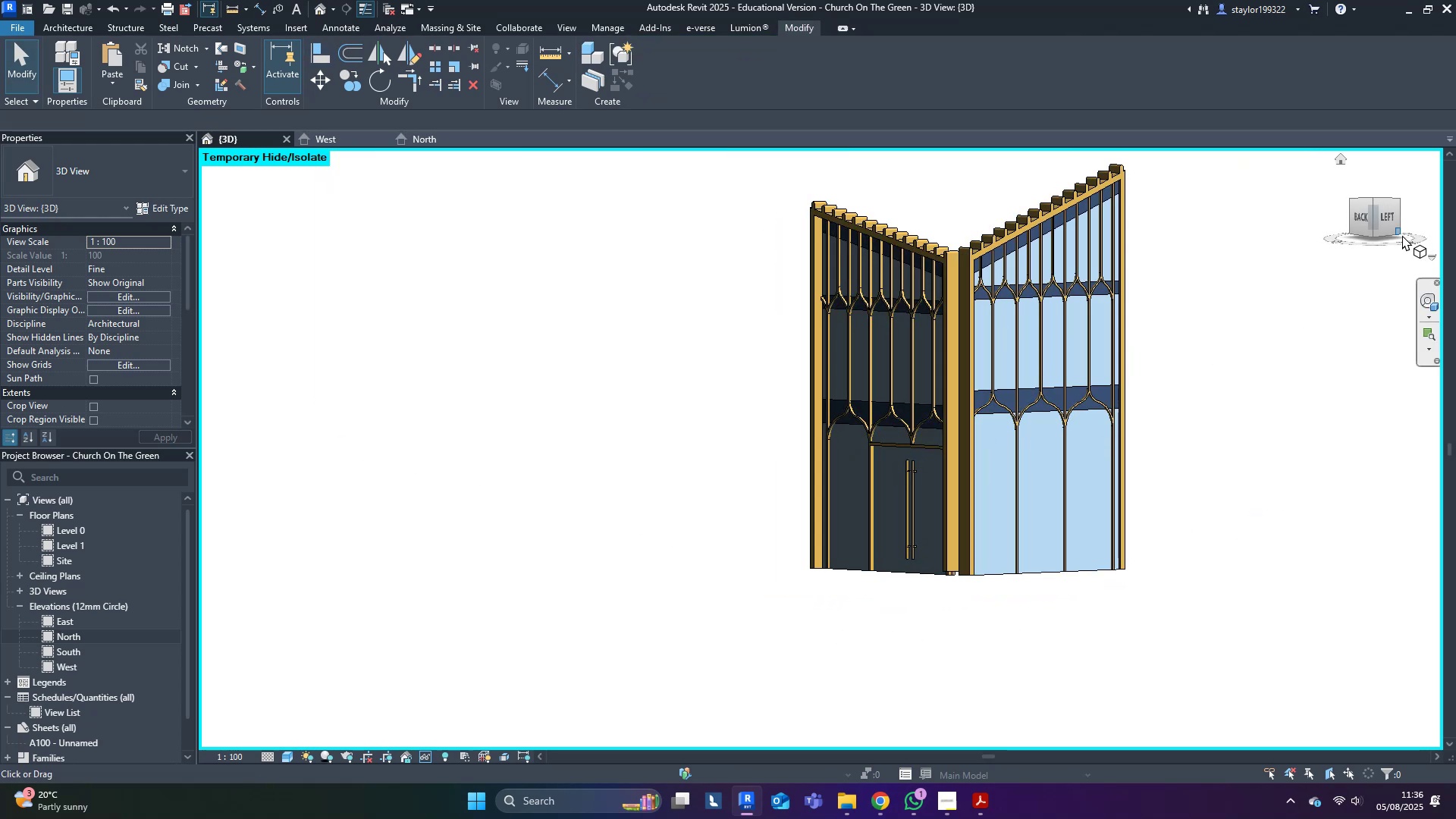 
left_click([1370, 218])
 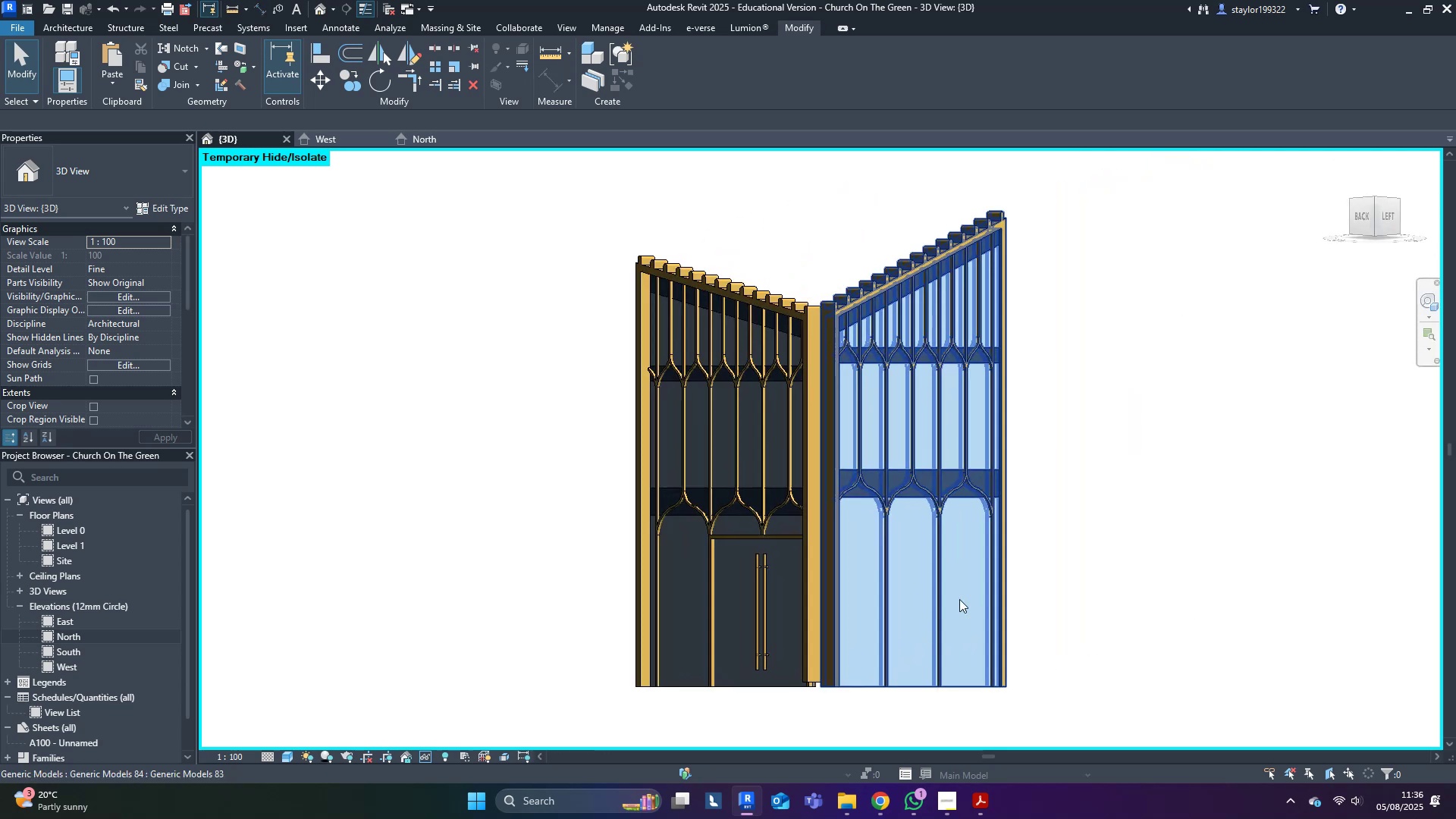 
left_click([902, 563])
 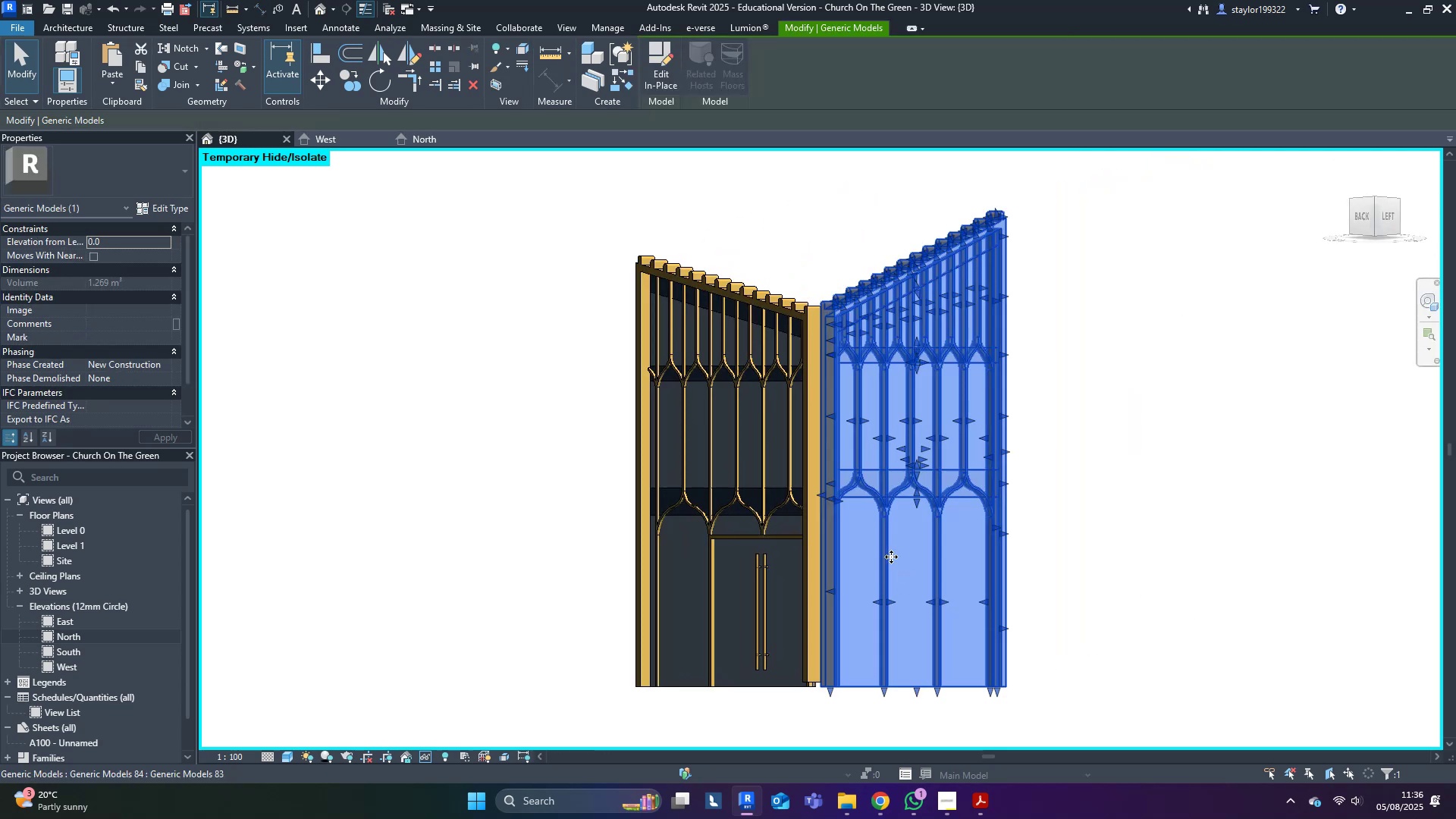 
scroll: coordinate [890, 555], scroll_direction: up, amount: 4.0
 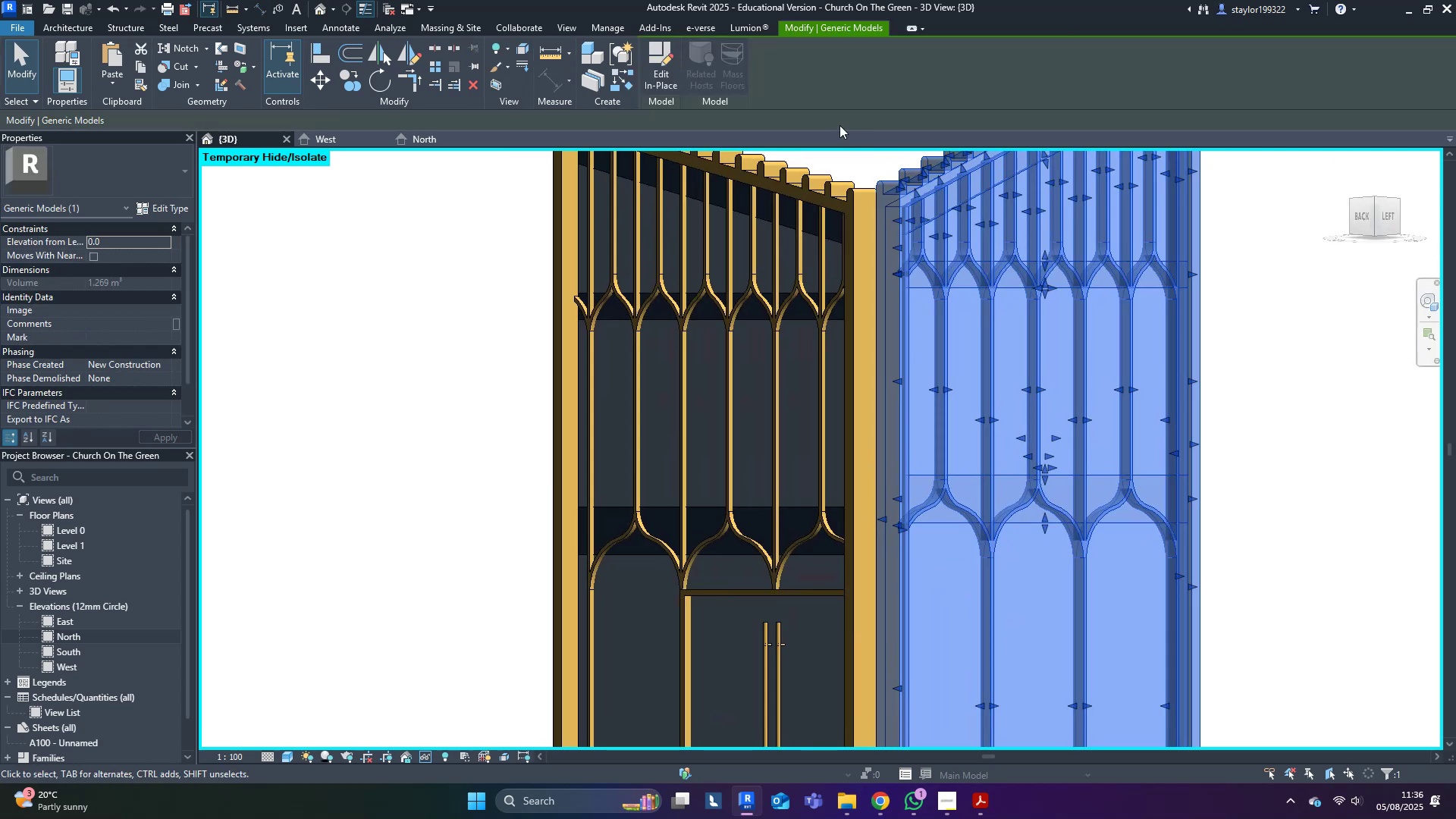 
left_click([660, 65])
 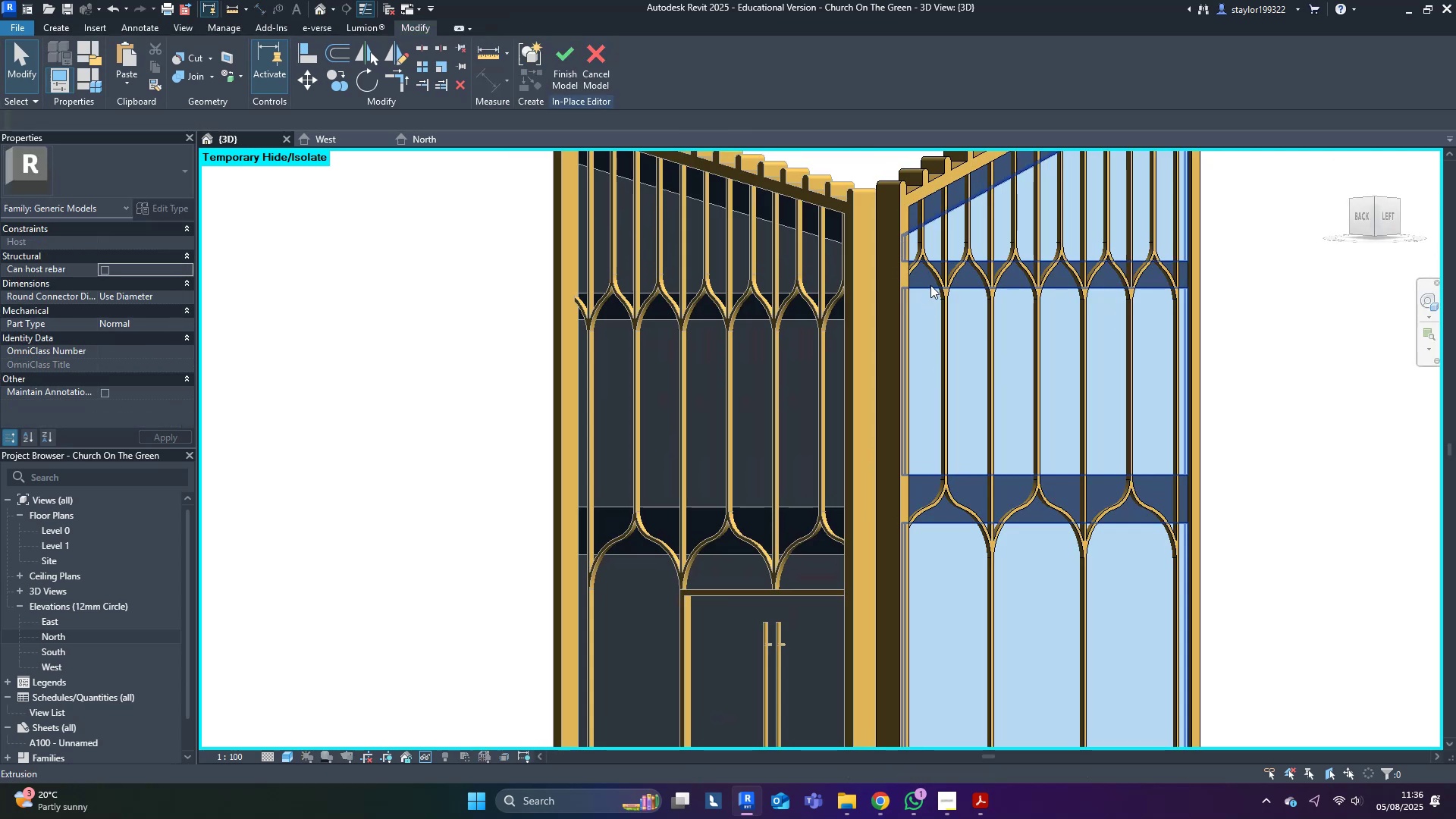 
left_click([927, 278])
 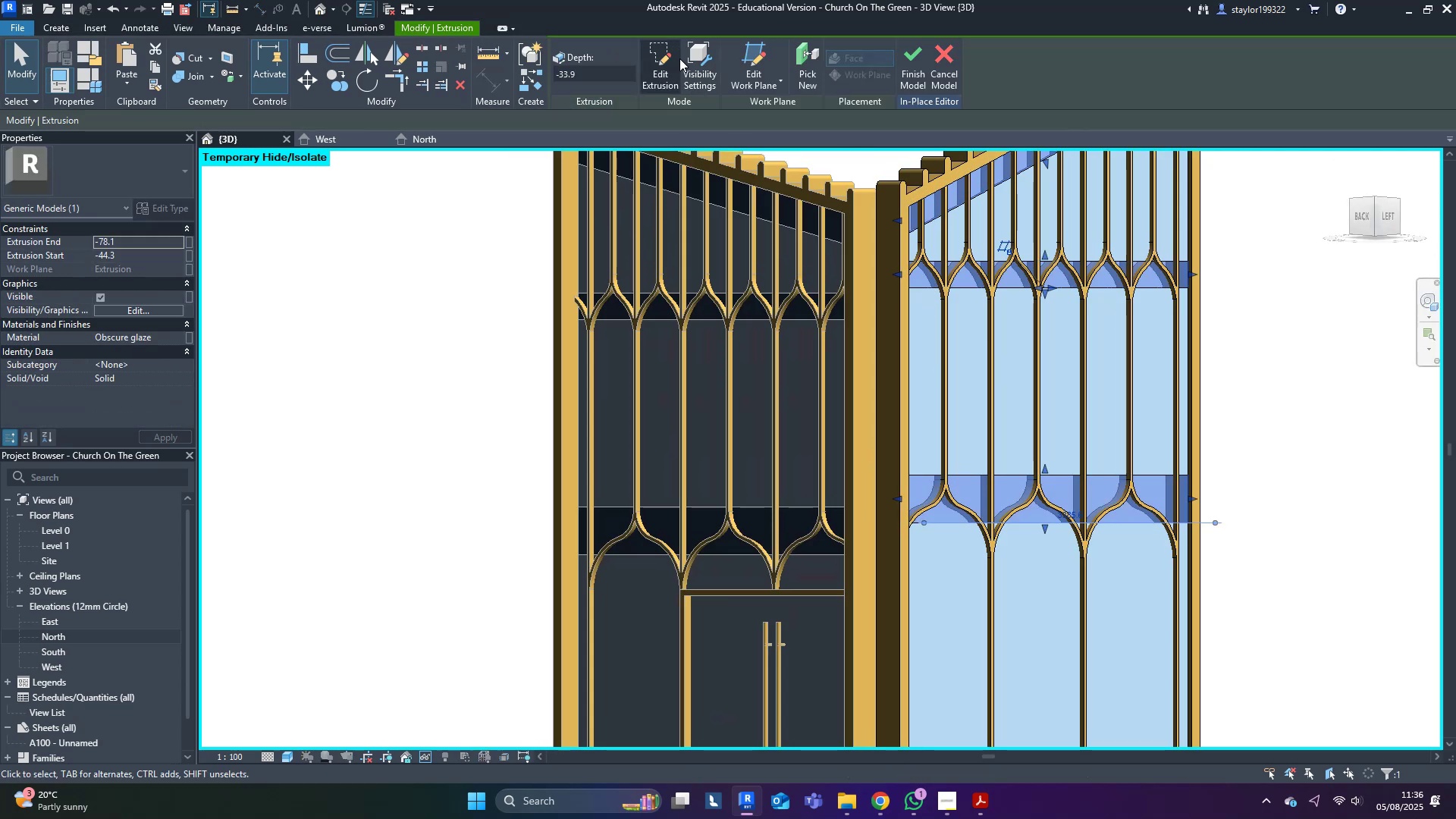 
left_click([667, 61])
 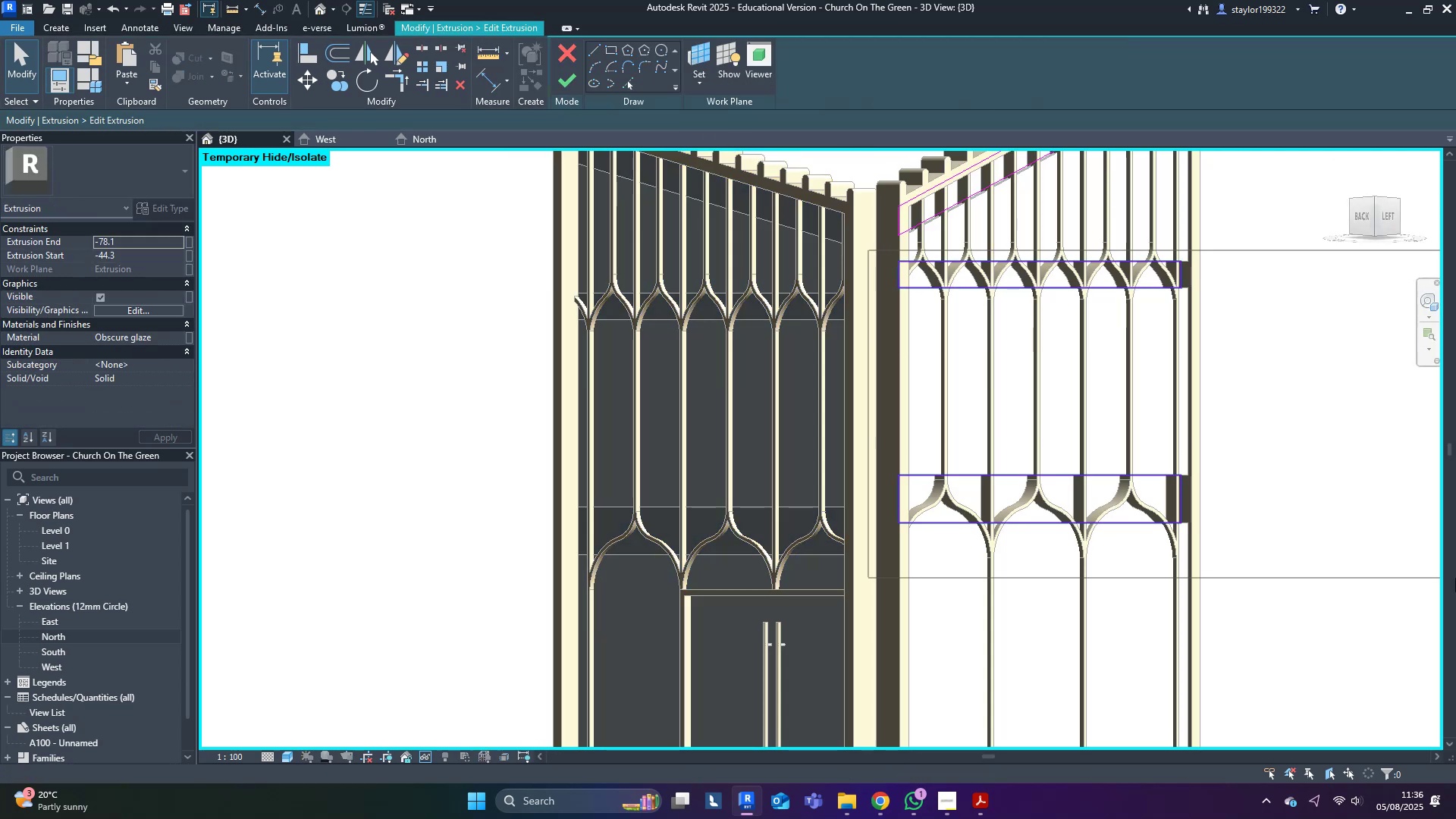 
scroll: coordinate [774, 309], scroll_direction: up, amount: 5.0
 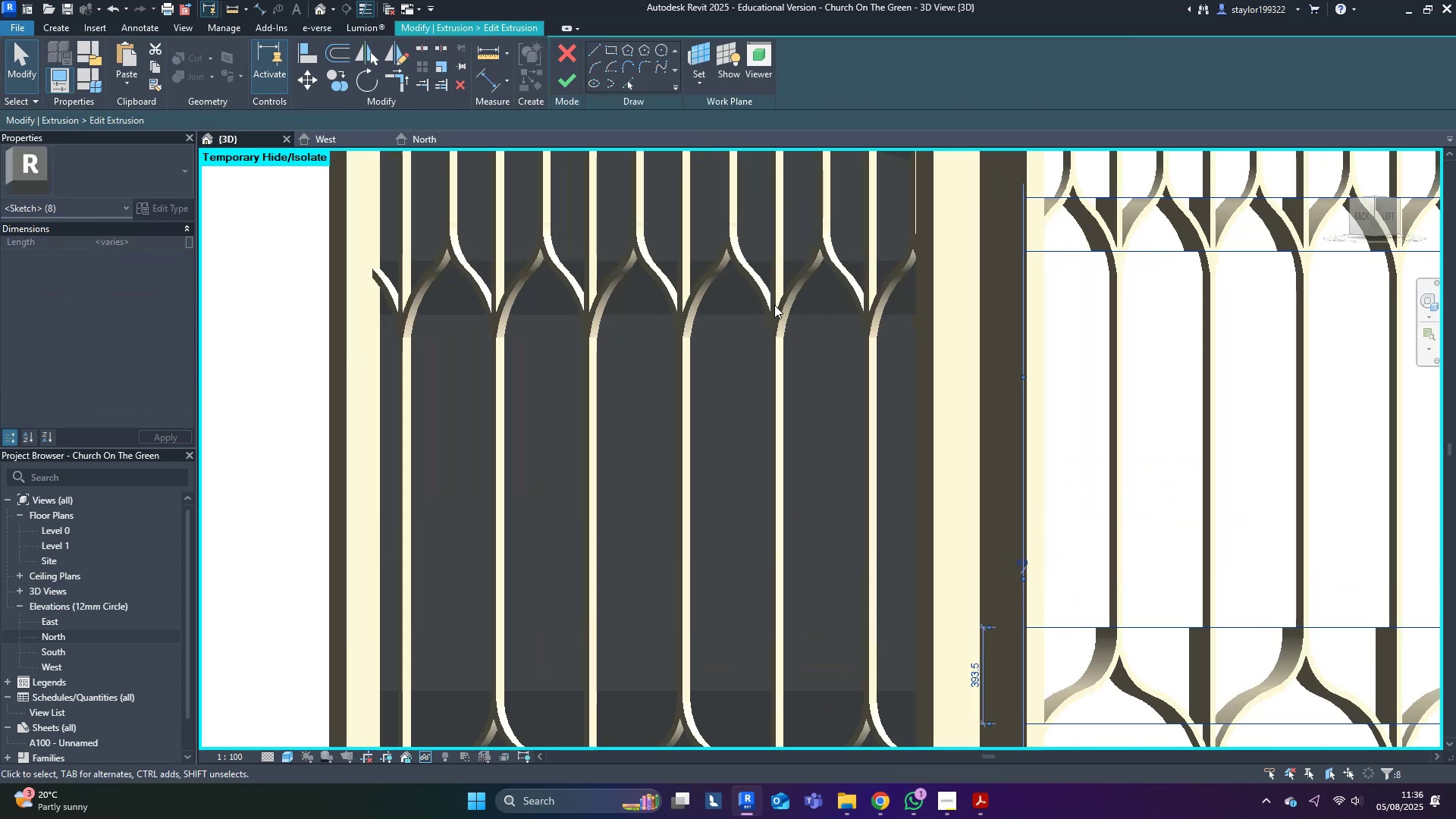 
hold_key(key=M, duration=14.14)
 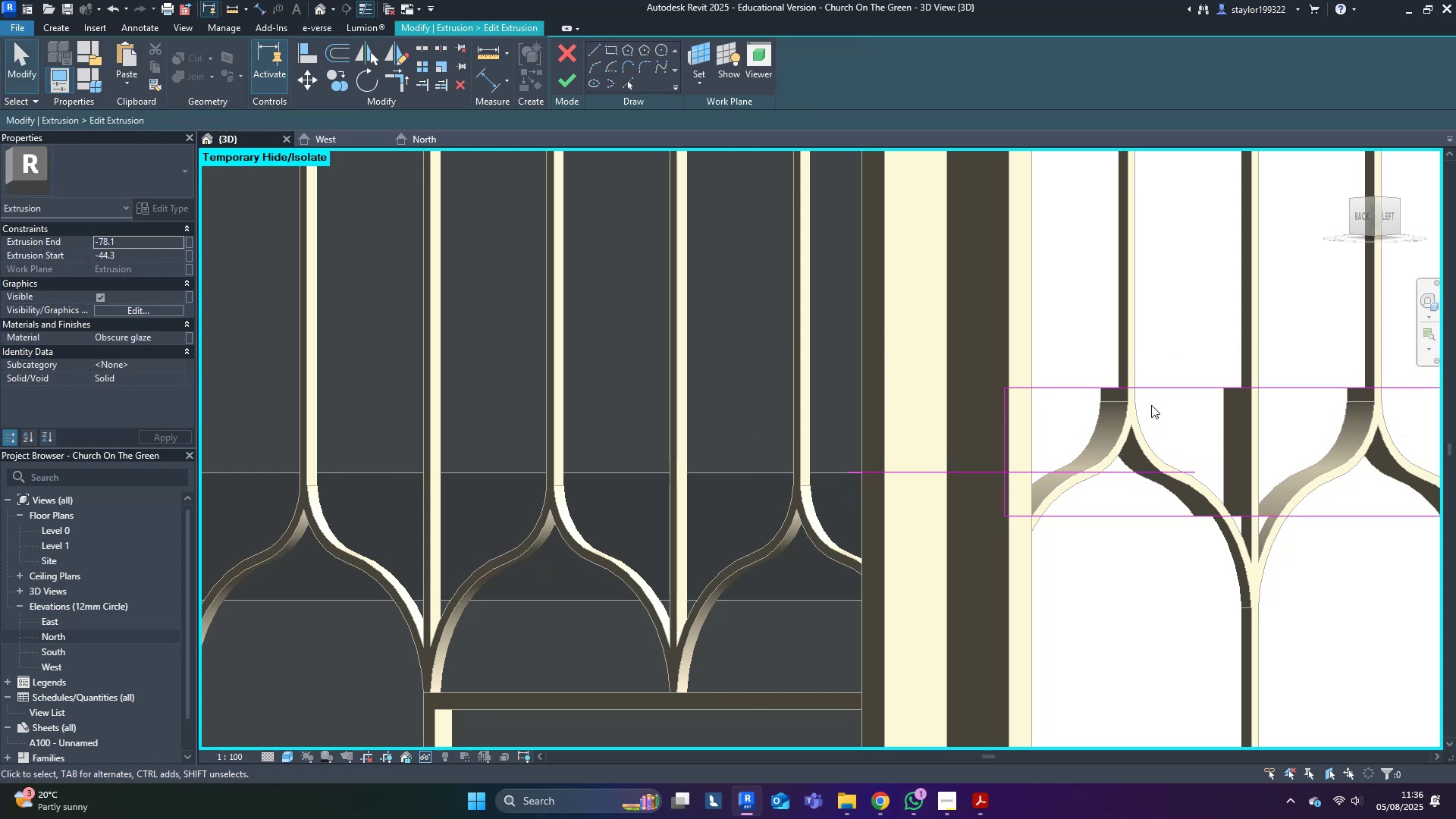 
key(V)
 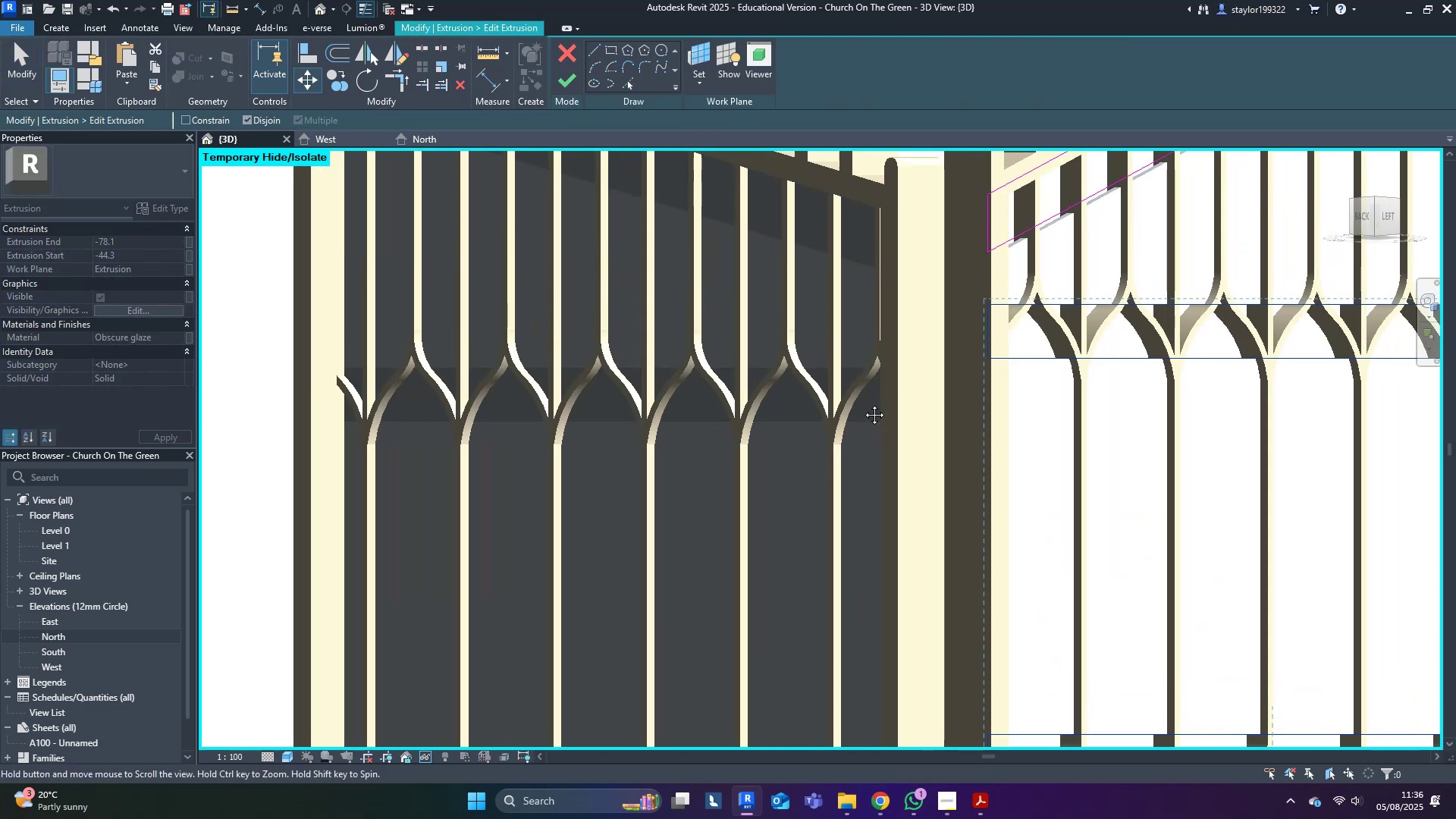 
scroll: coordinate [1055, 307], scroll_direction: up, amount: 2.0
 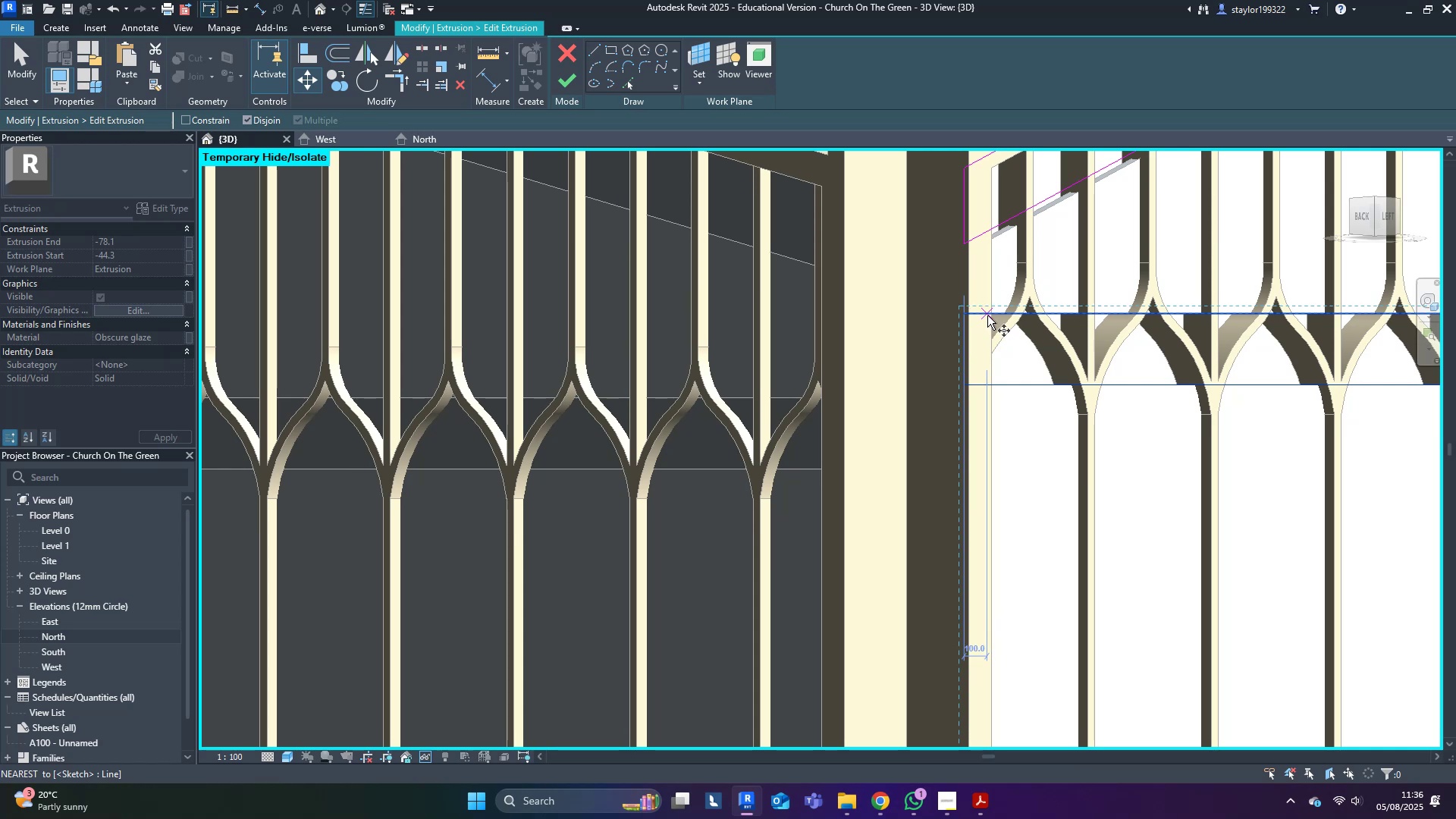 
left_click([987, 315])
 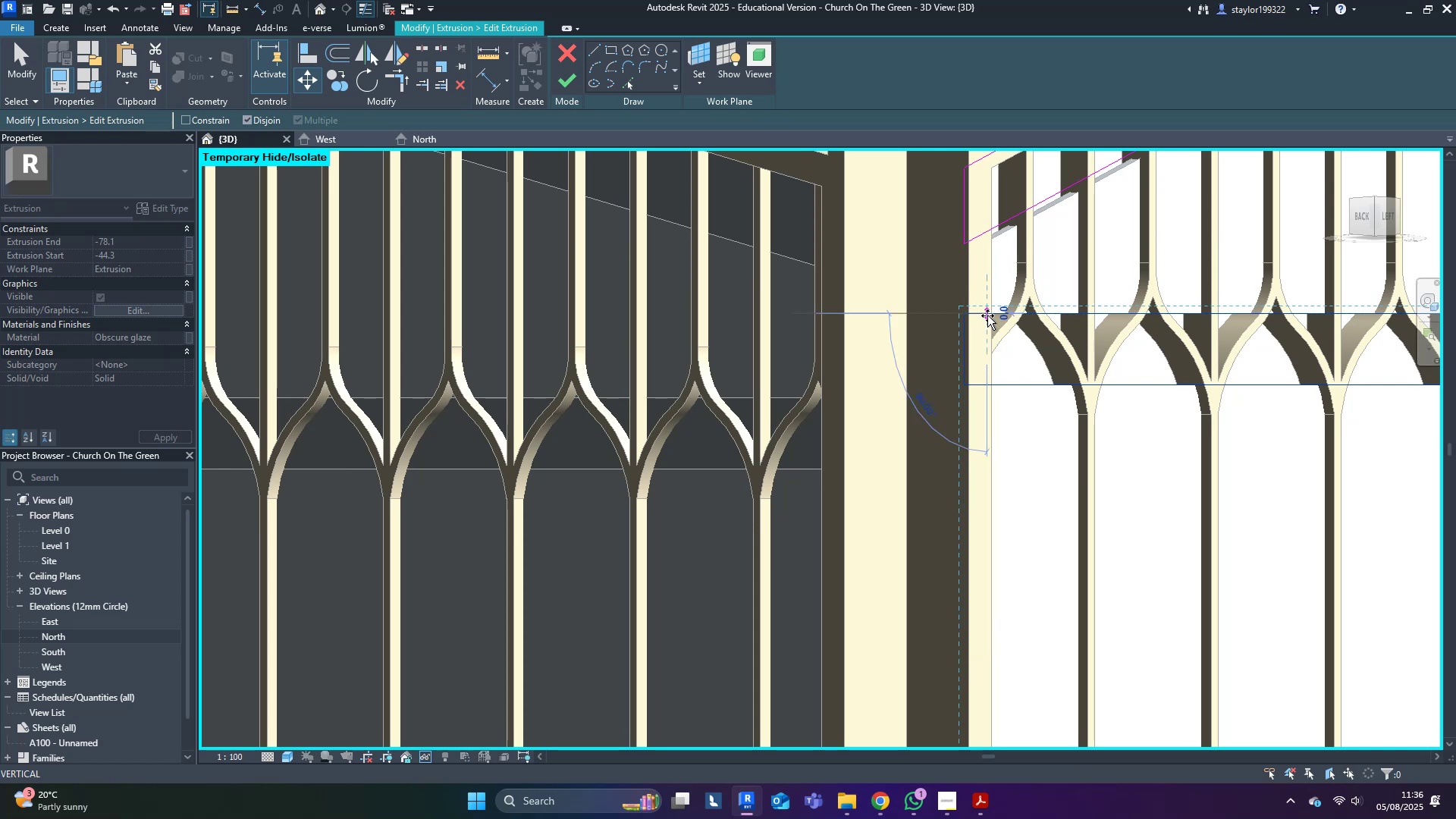 
hold_key(key=ShiftLeft, duration=1.5)
 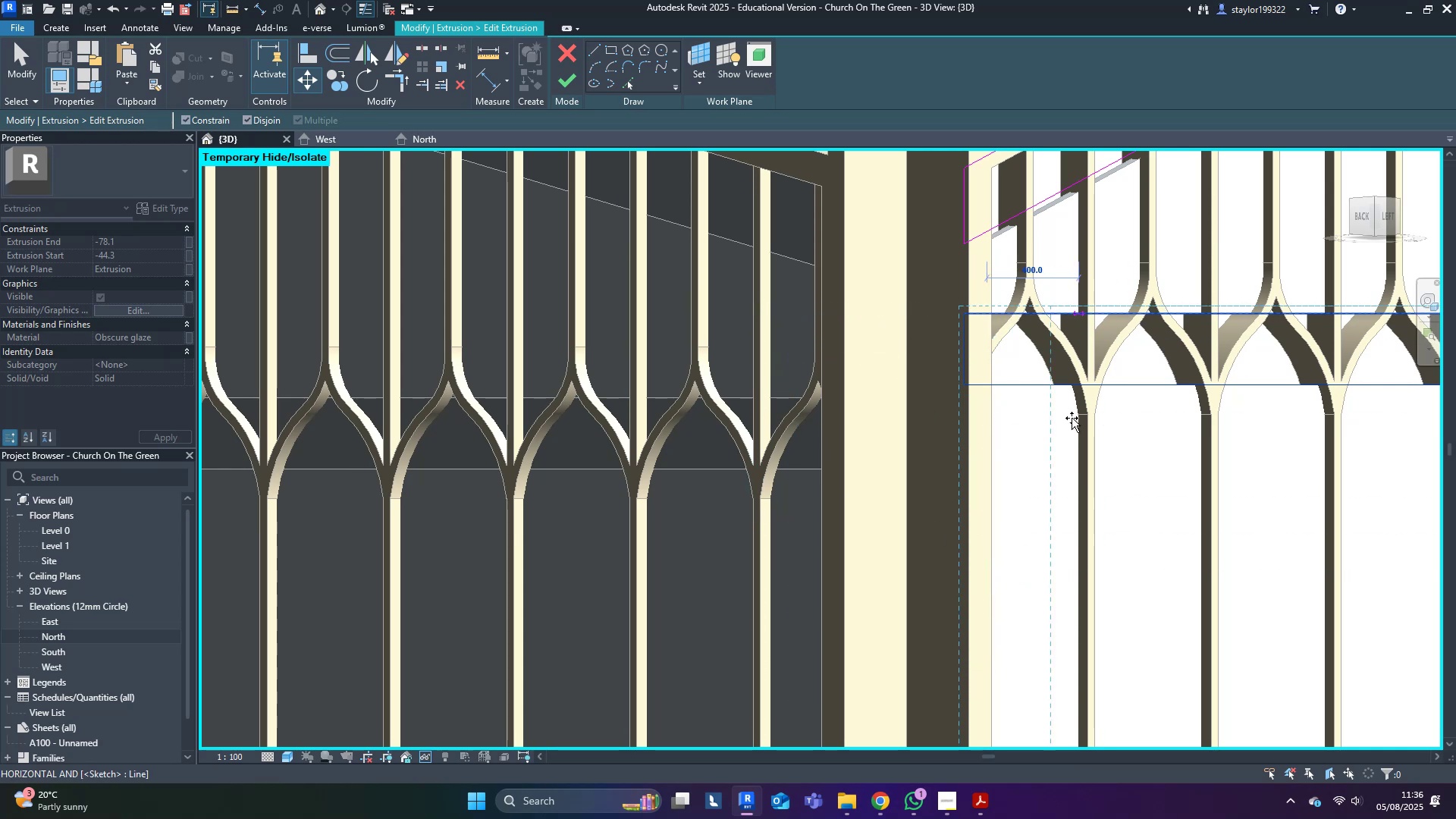 
key(Shift+ShiftLeft)
 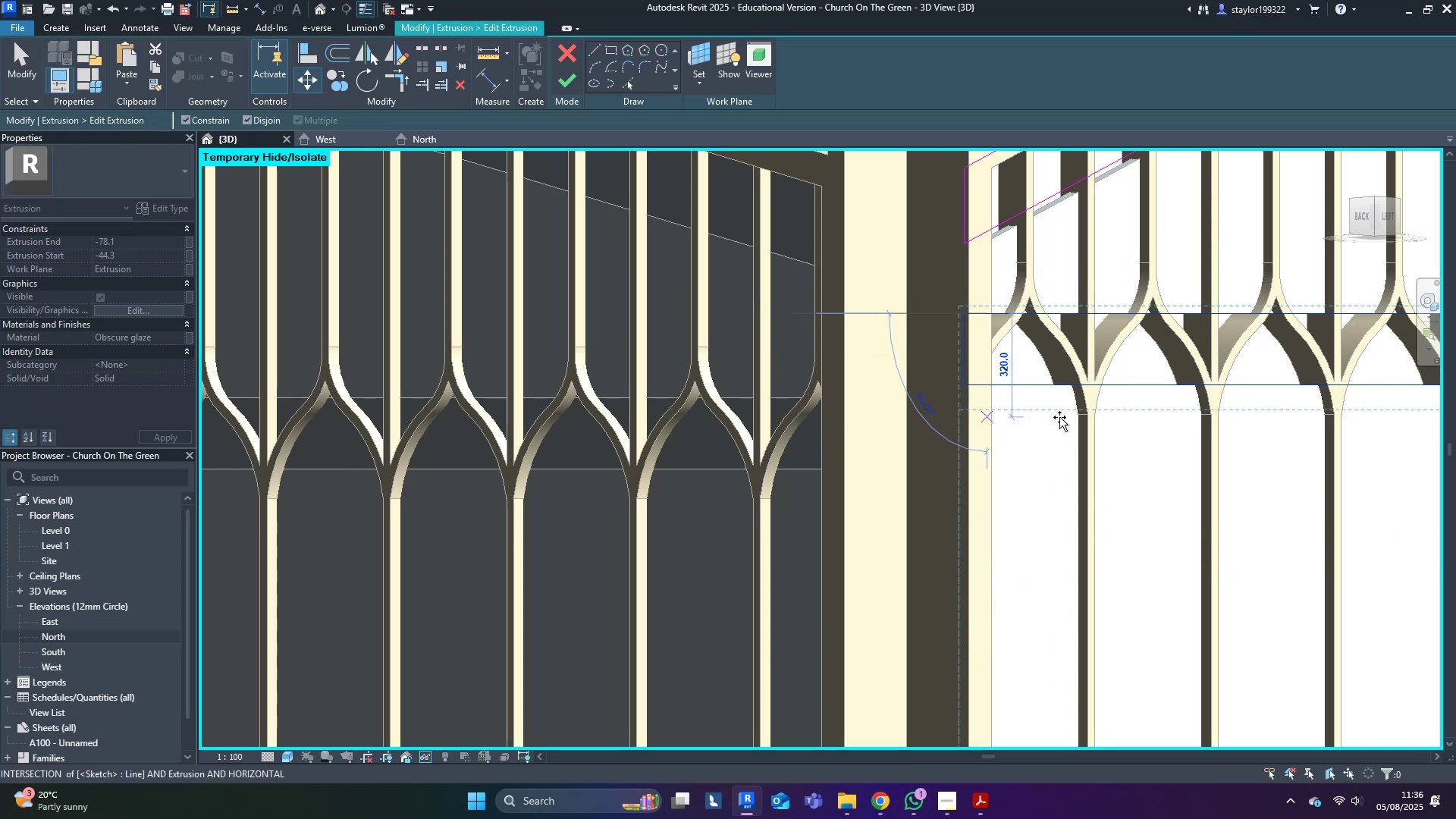 
key(Shift+ShiftLeft)
 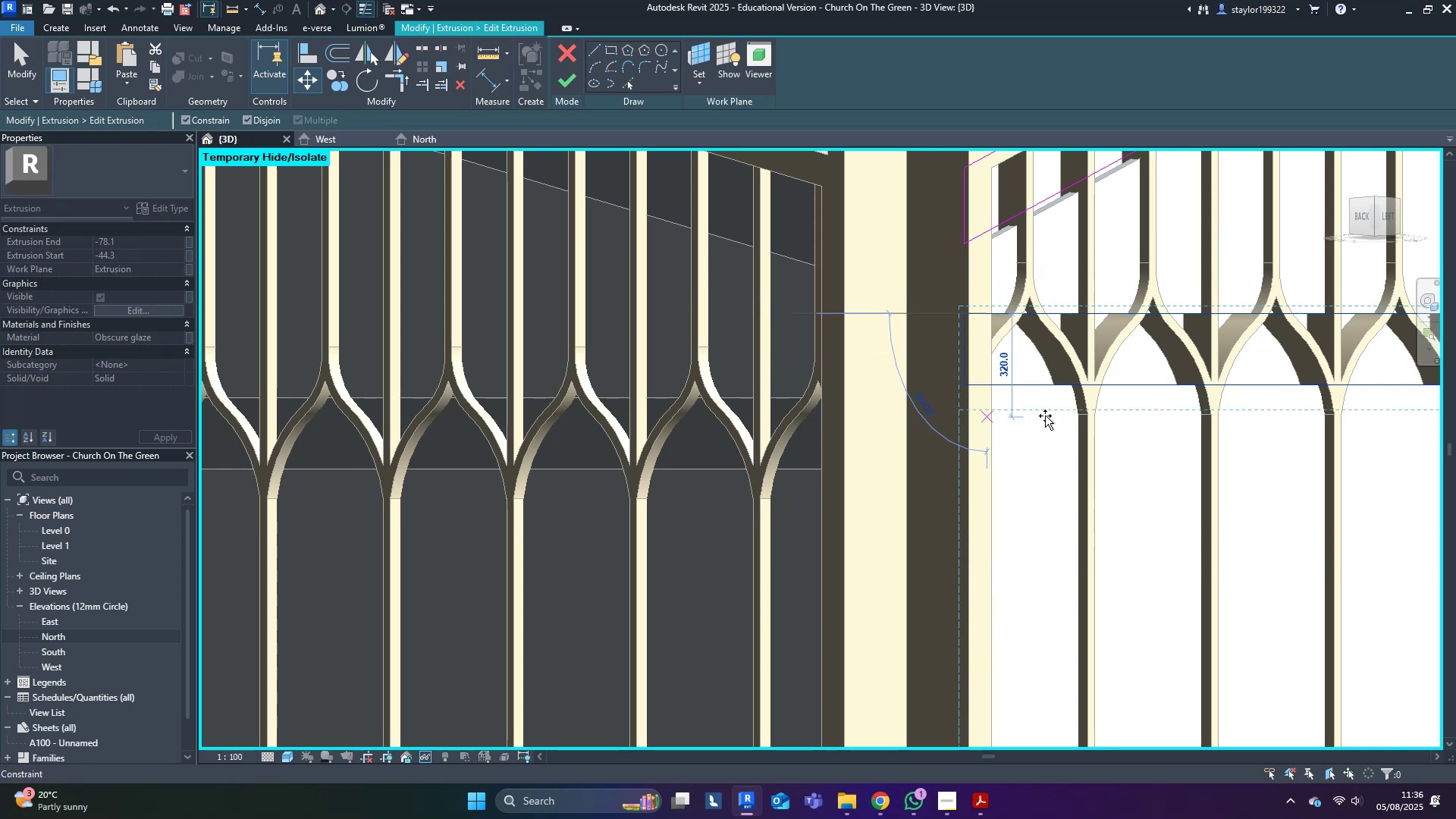 
key(Shift+ShiftLeft)
 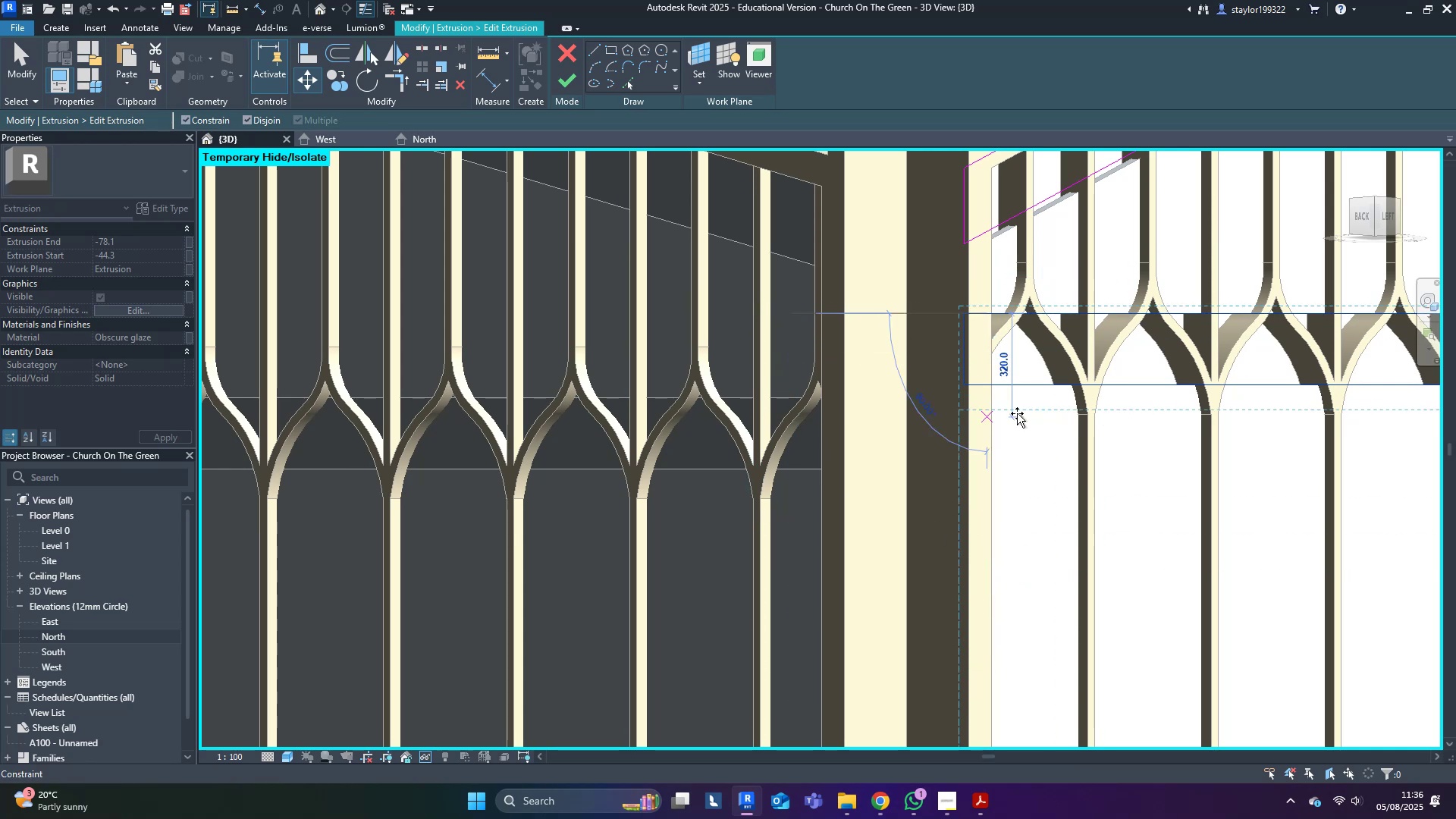 
key(Shift+ShiftLeft)
 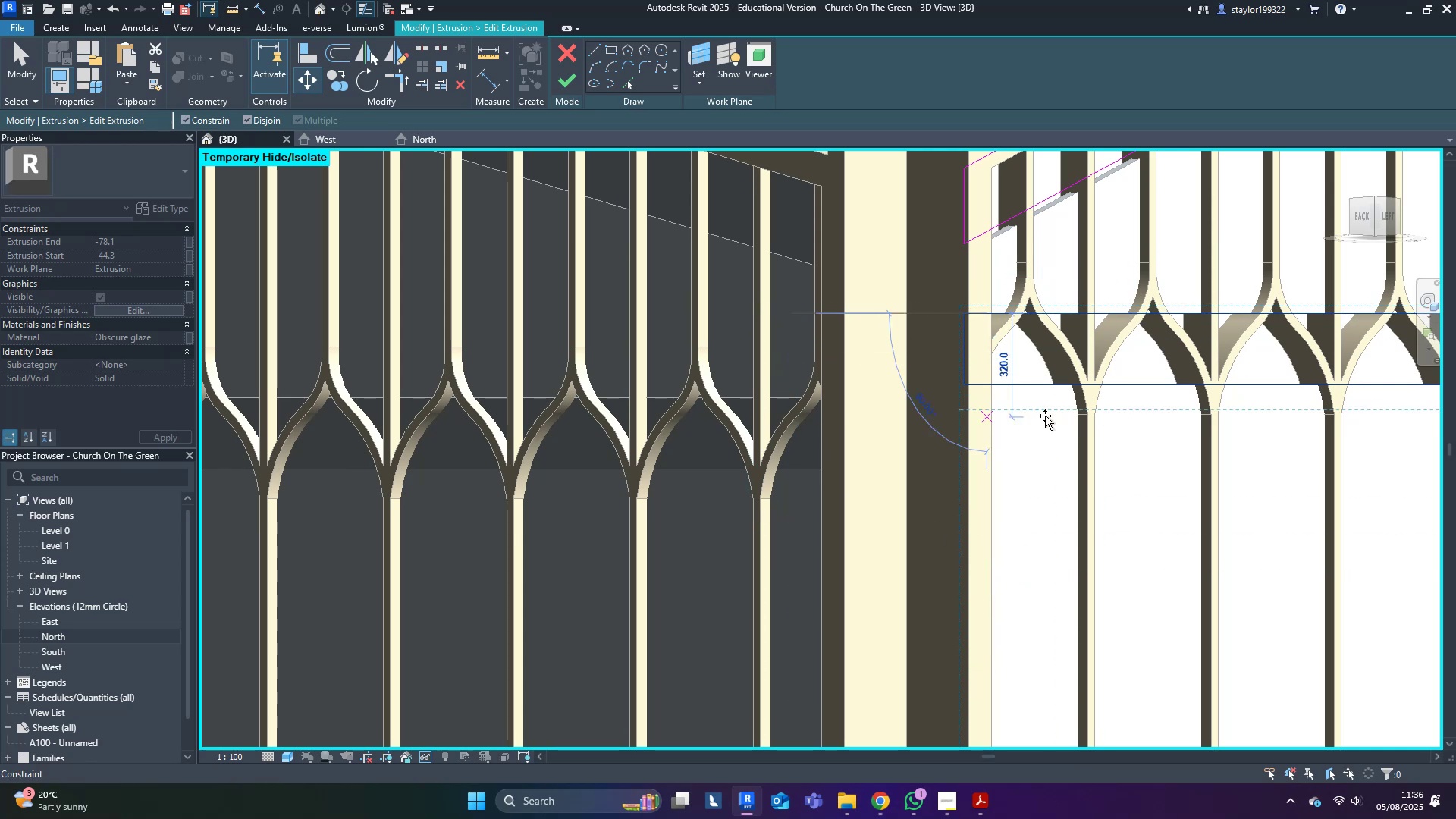 
key(Shift+ShiftLeft)
 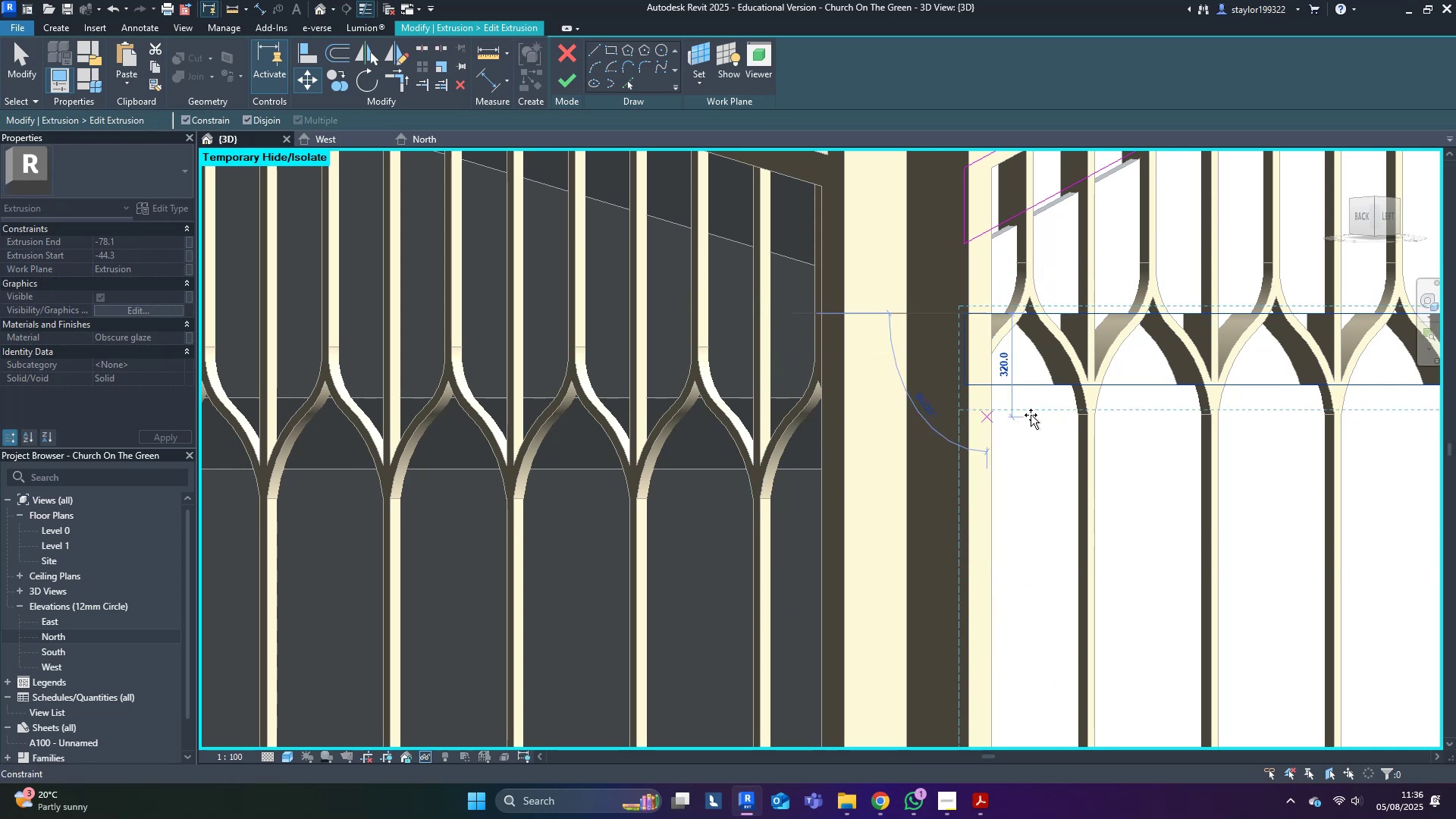 
key(Shift+ShiftLeft)
 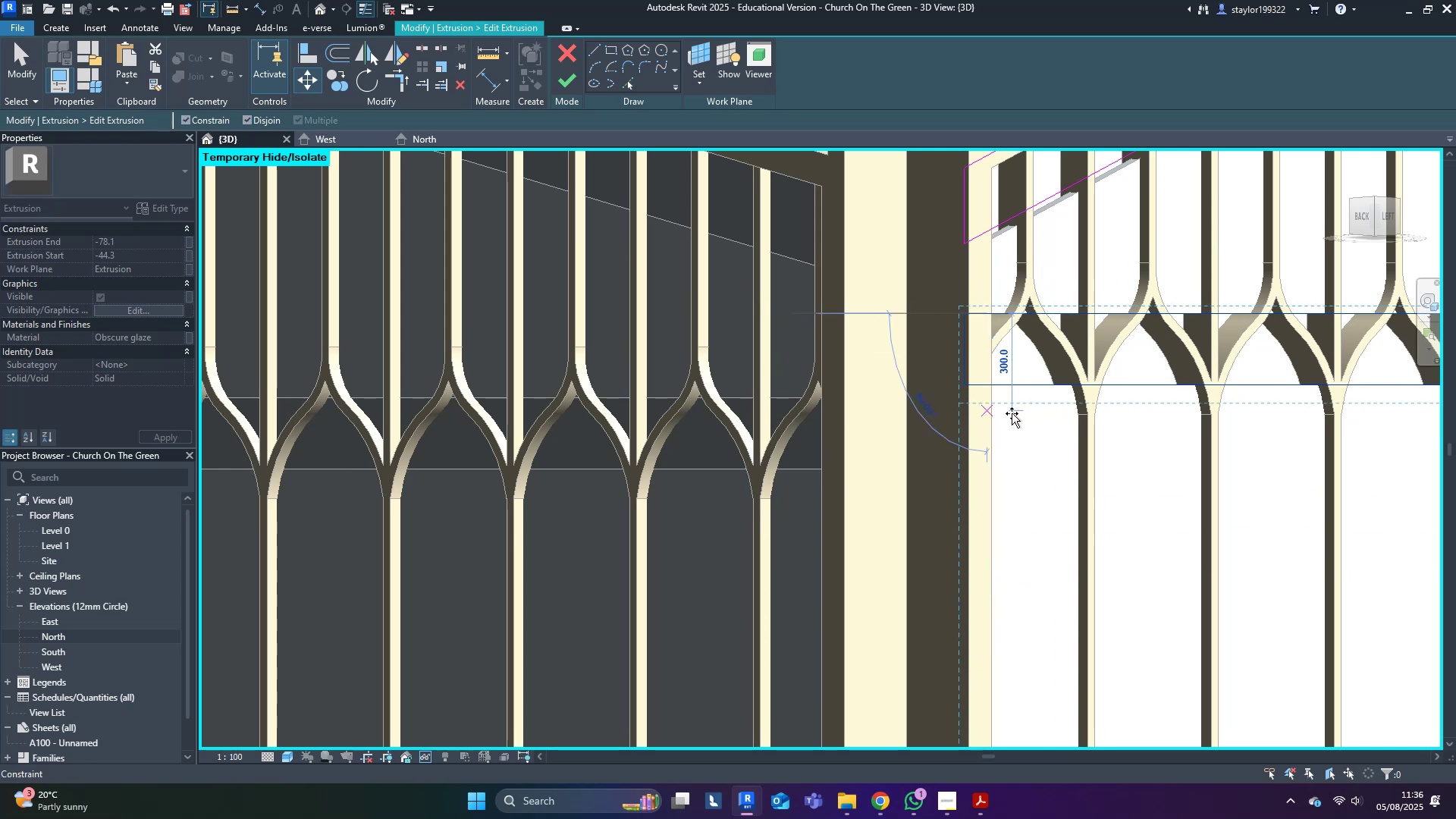 
key(Shift+ShiftLeft)
 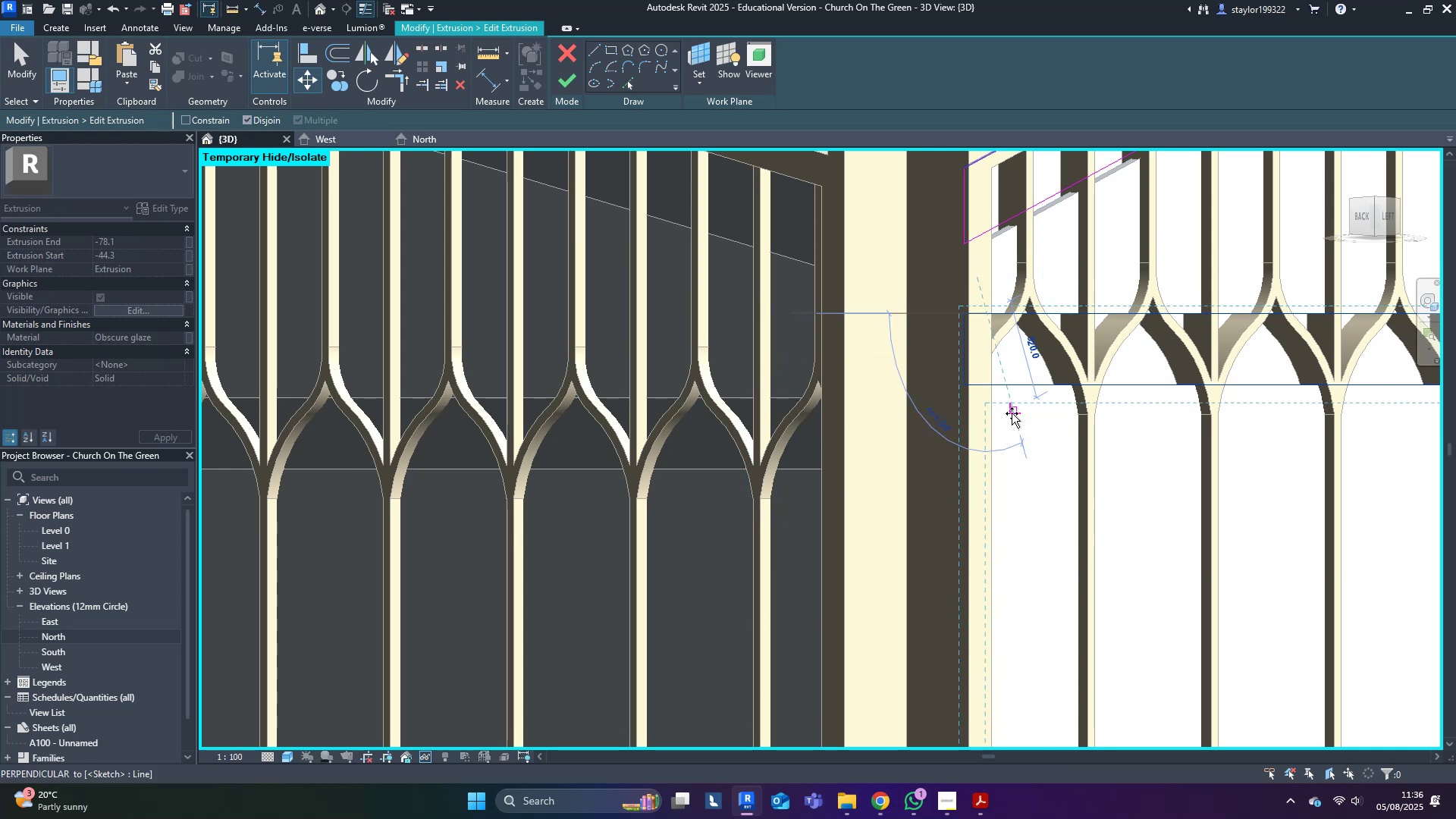 
key(Escape)
 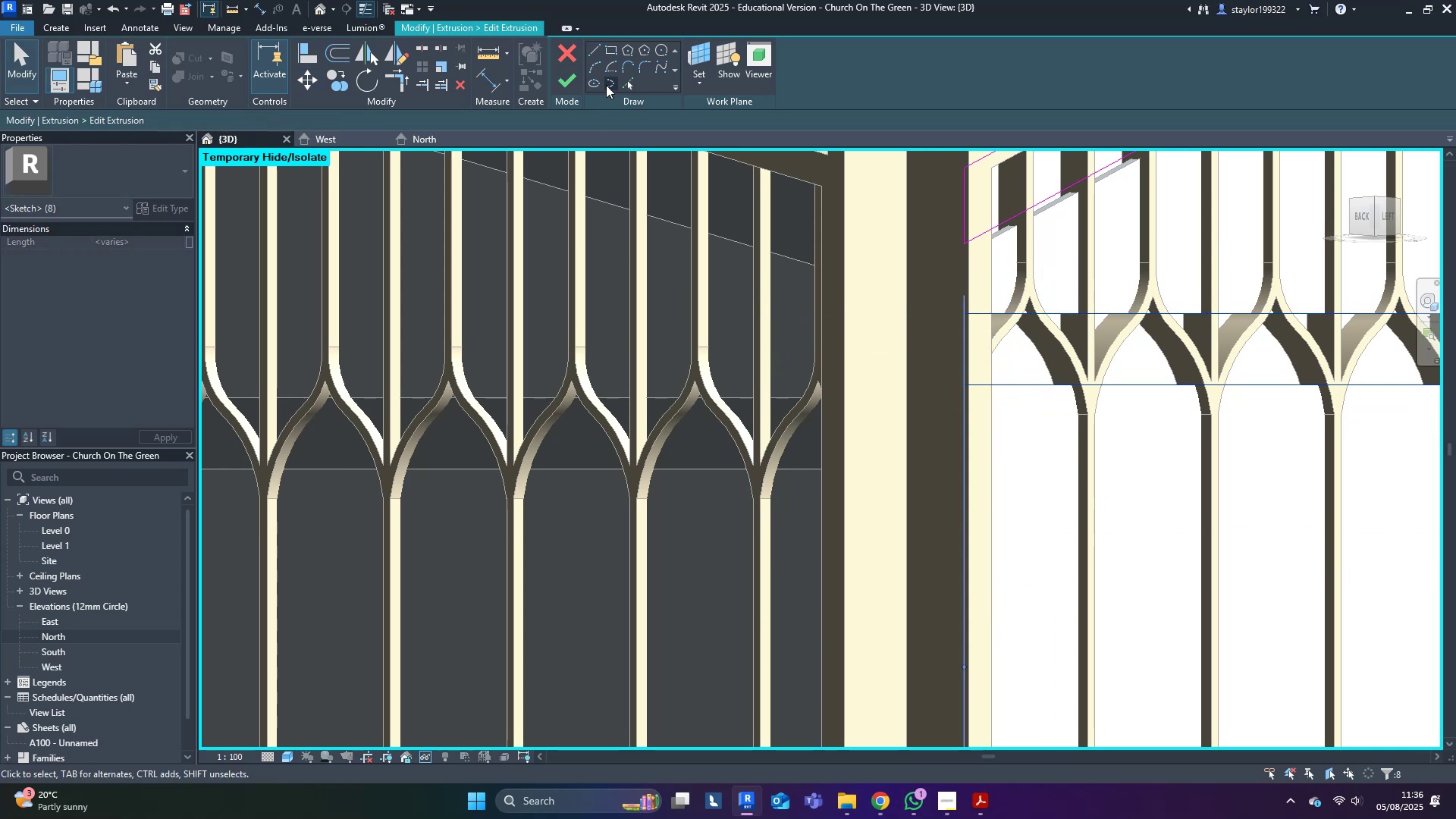 
key(Escape)
 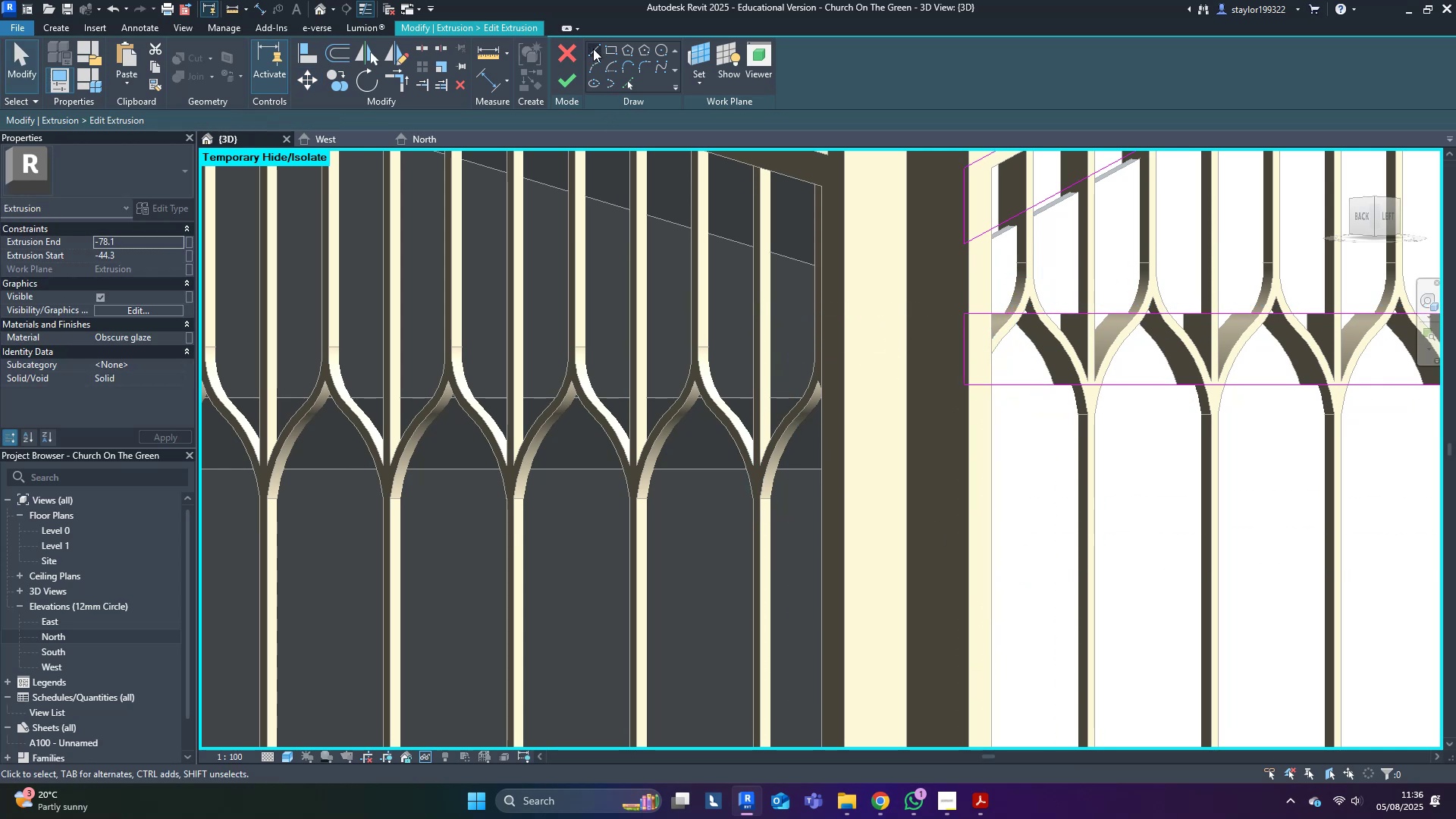 
left_click([594, 49])
 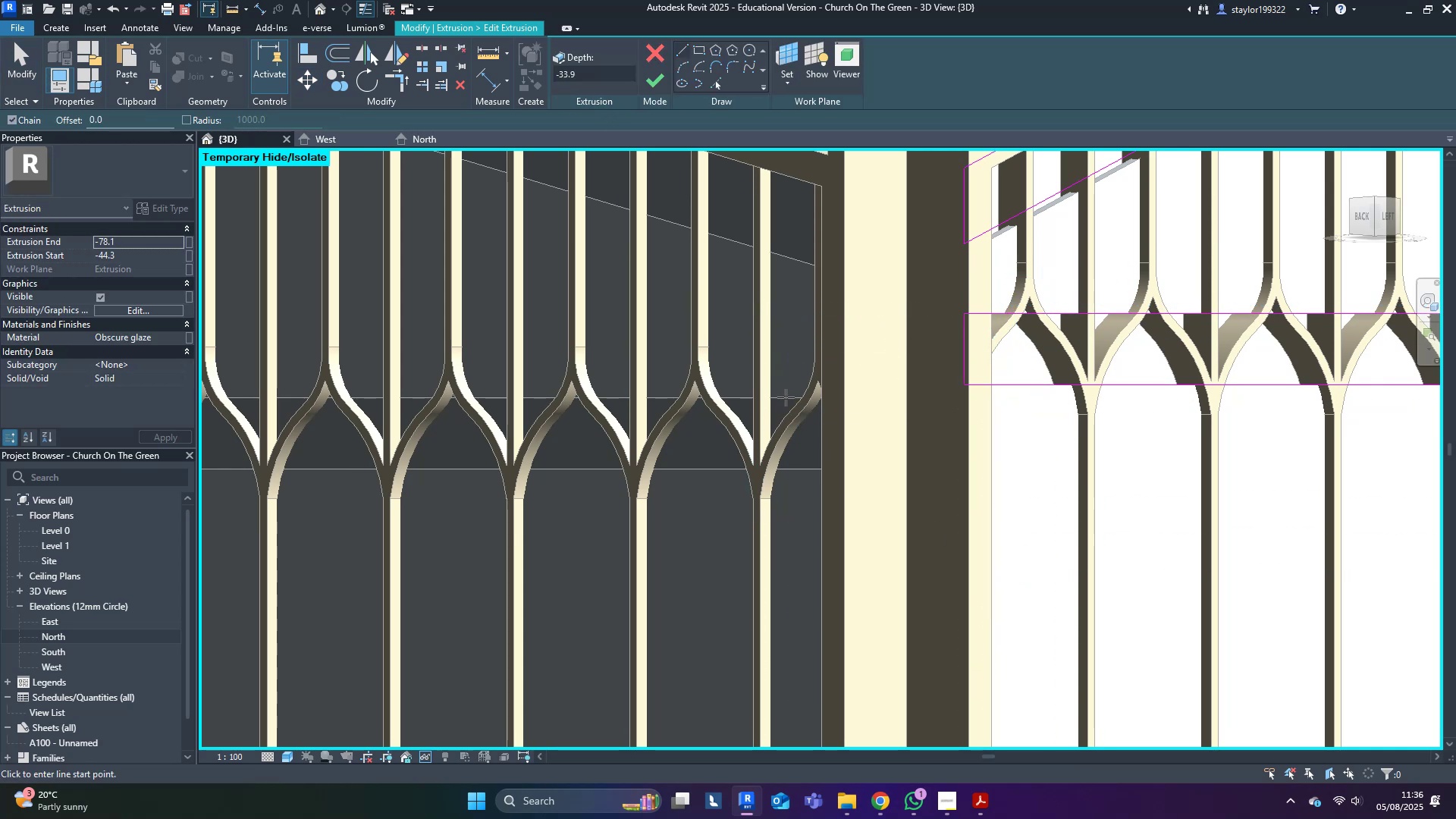 
left_click([786, 398])
 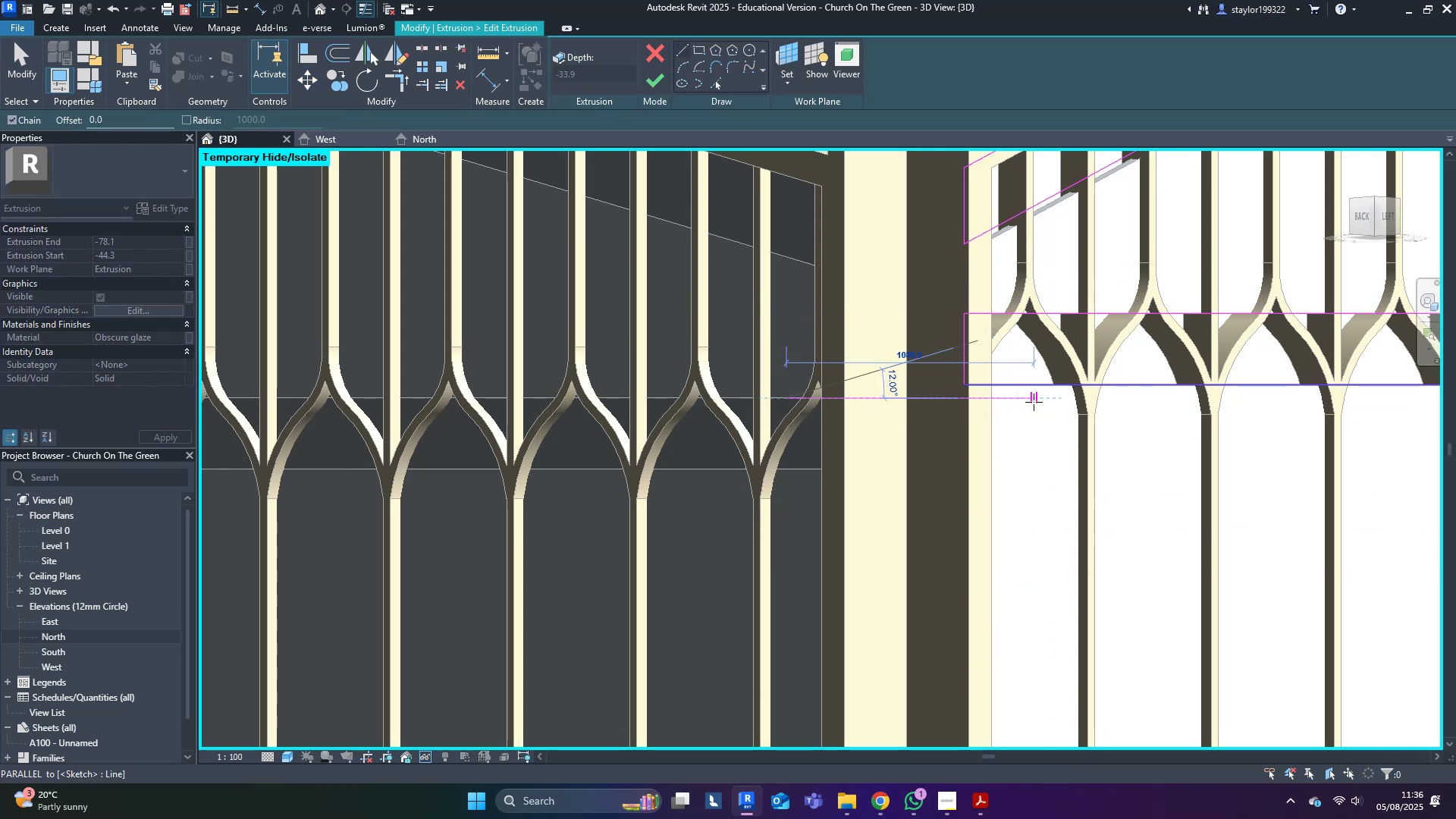 
left_click([1034, 402])
 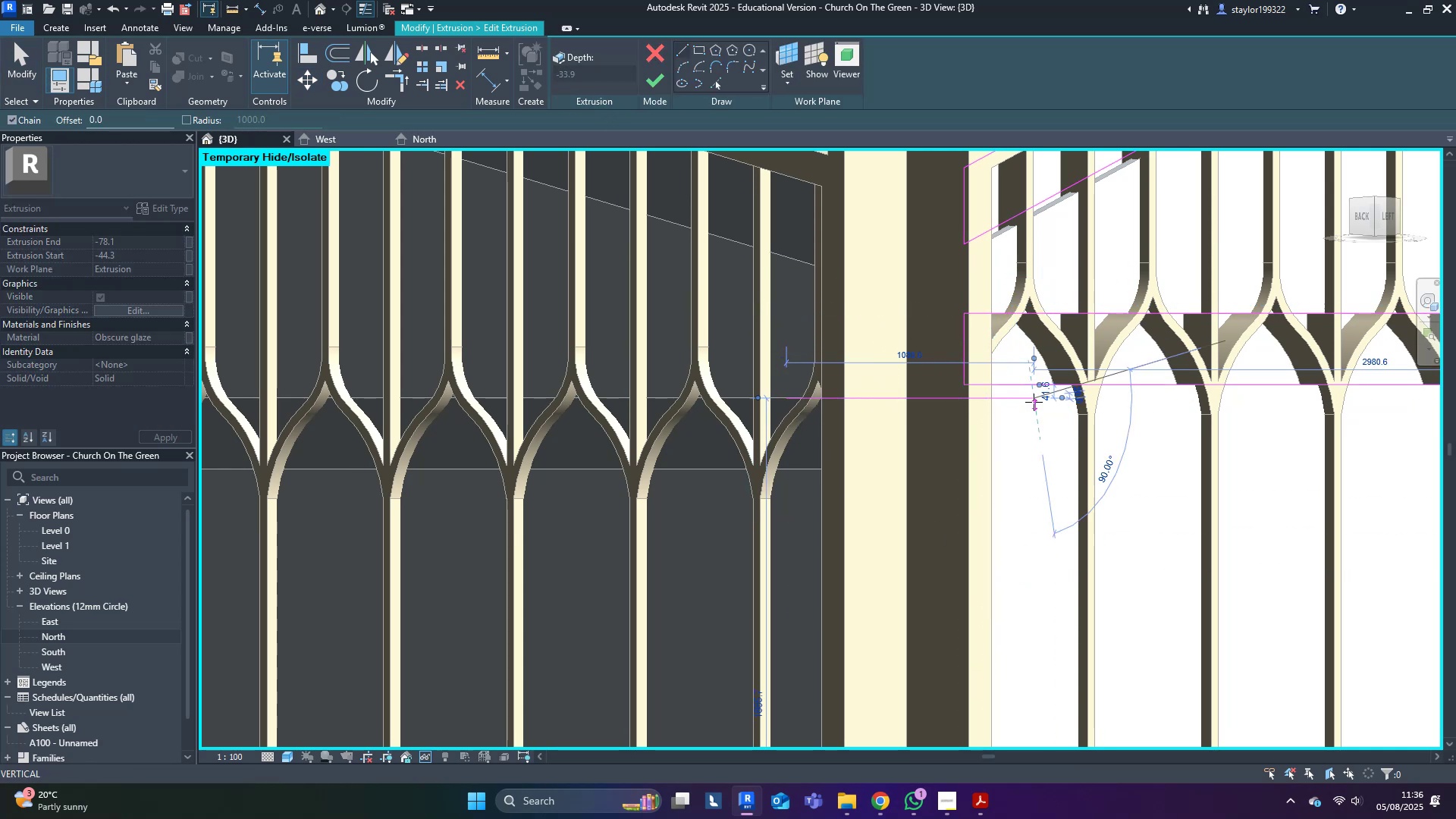 
key(Escape)
 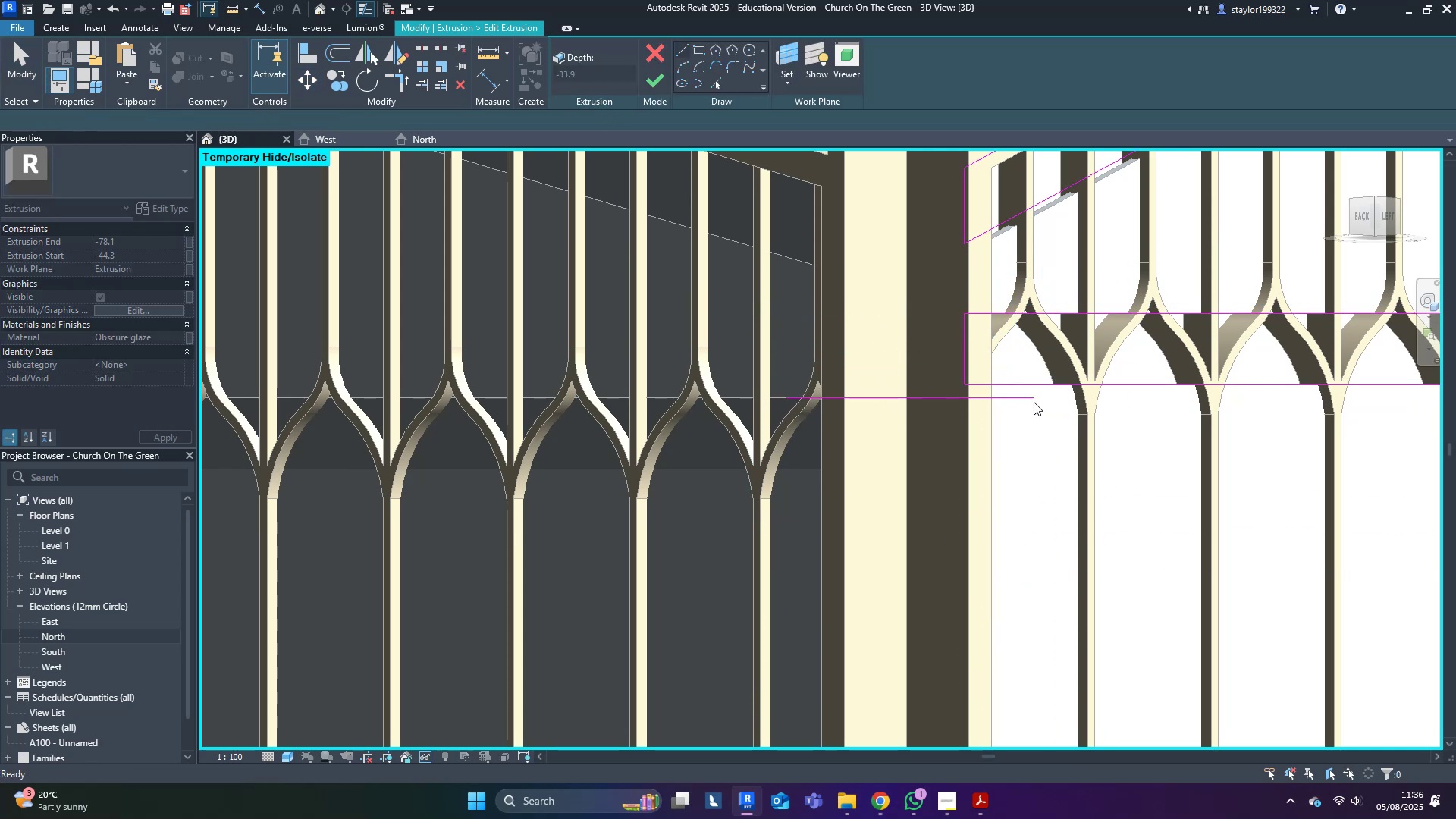 
scroll: coordinate [984, 472], scroll_direction: down, amount: 4.0
 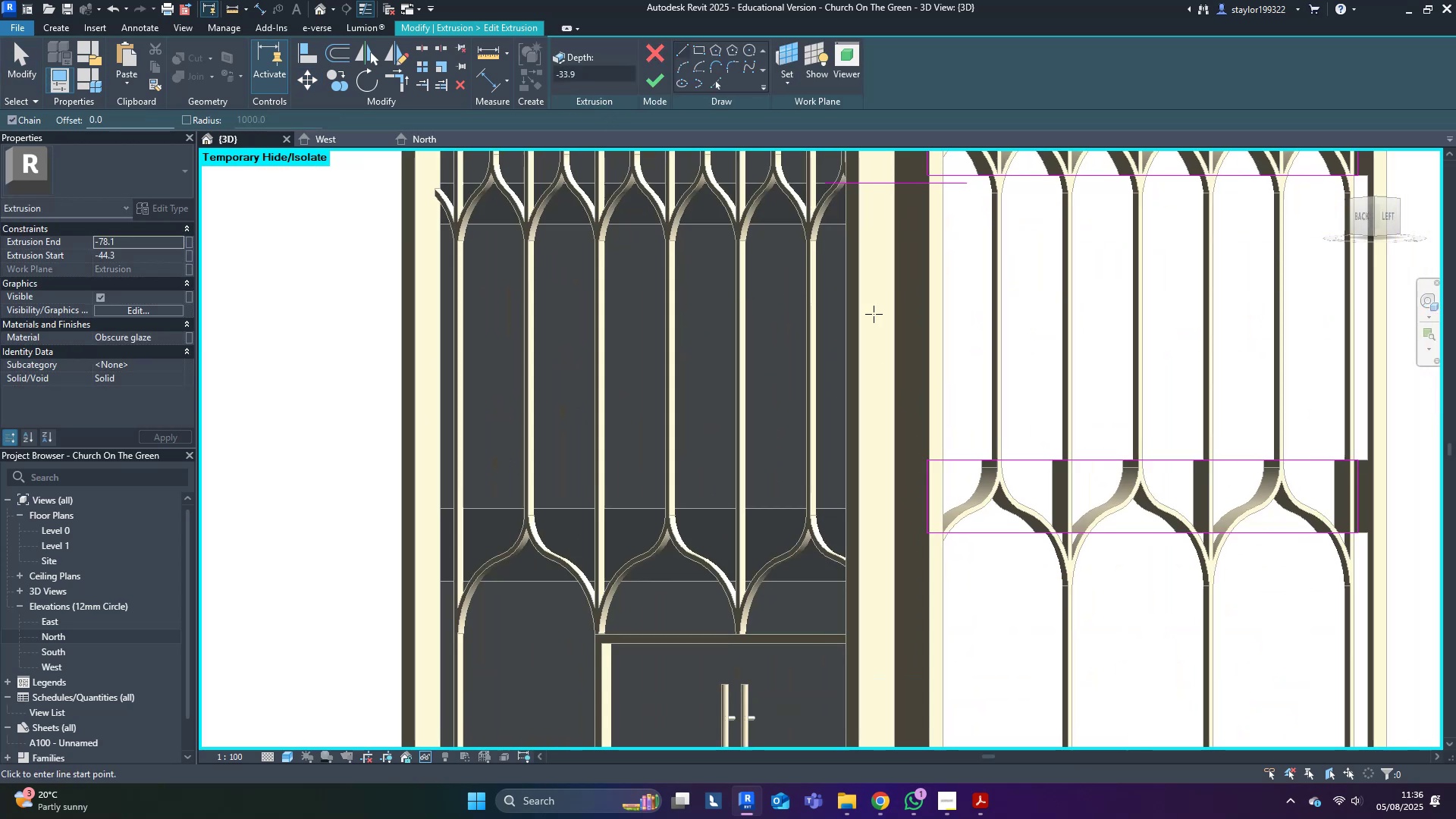 
scroll: coordinate [824, 556], scroll_direction: up, amount: 4.0
 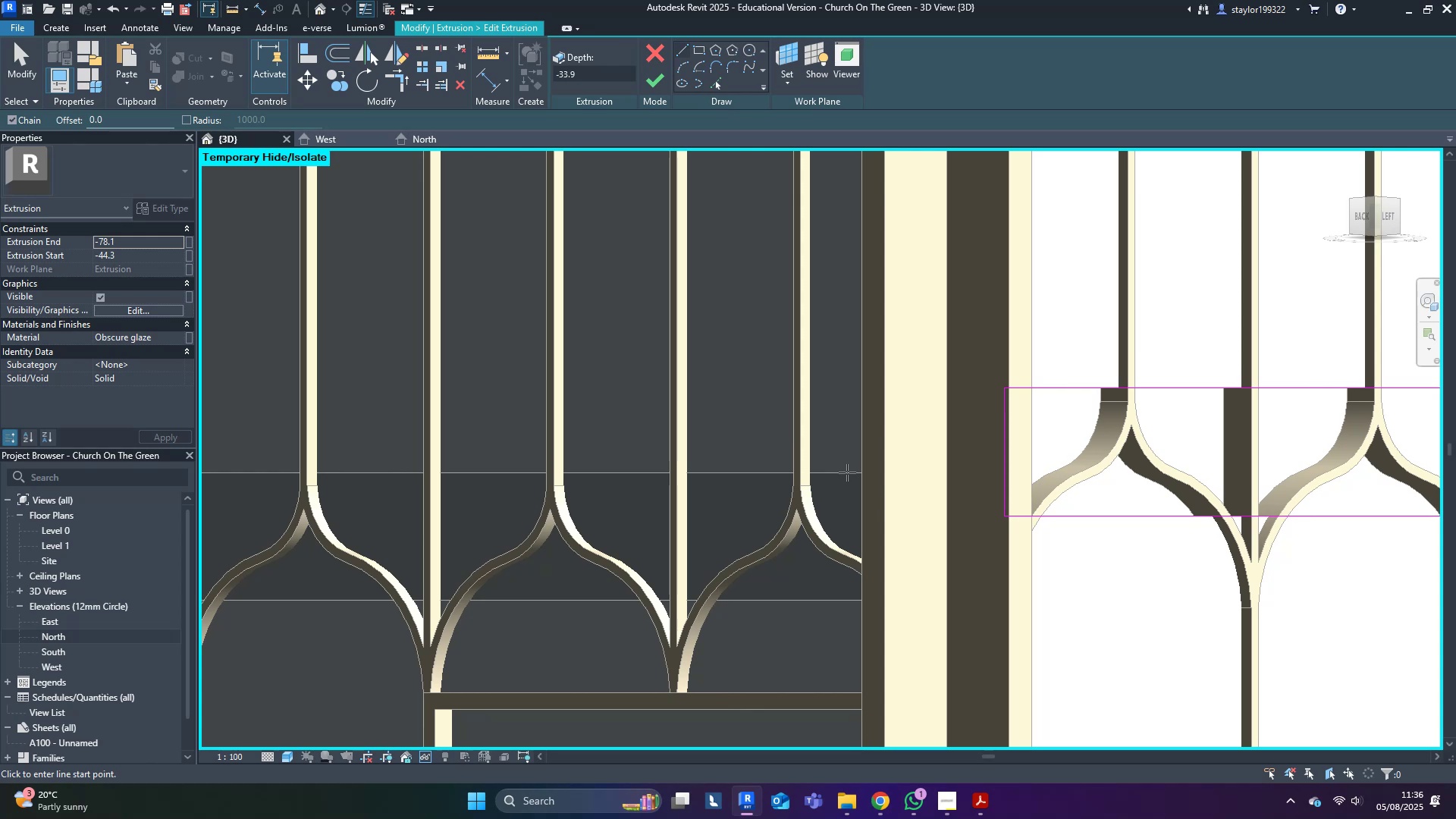 
left_click([847, 472])
 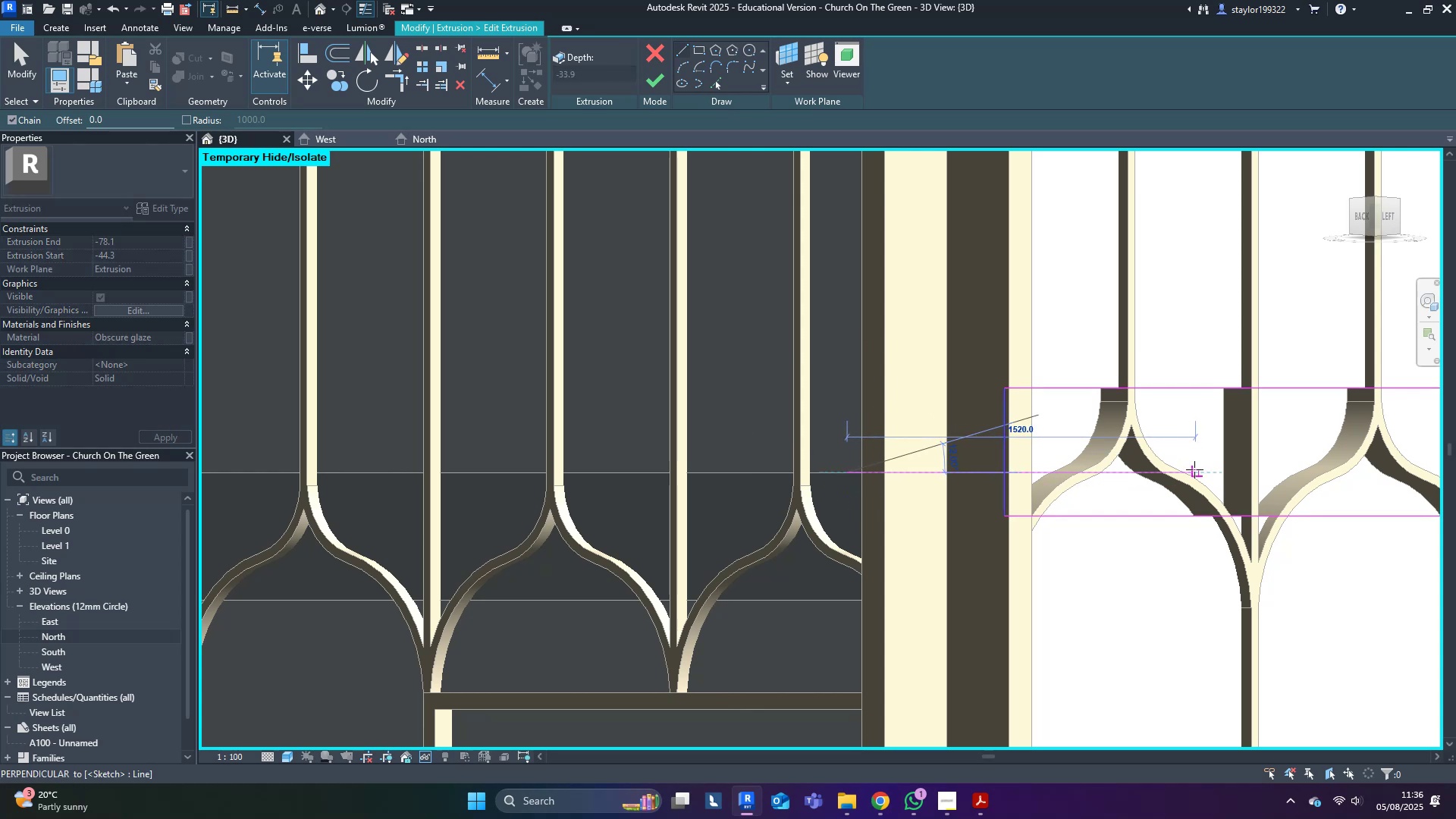 
left_click([1194, 469])
 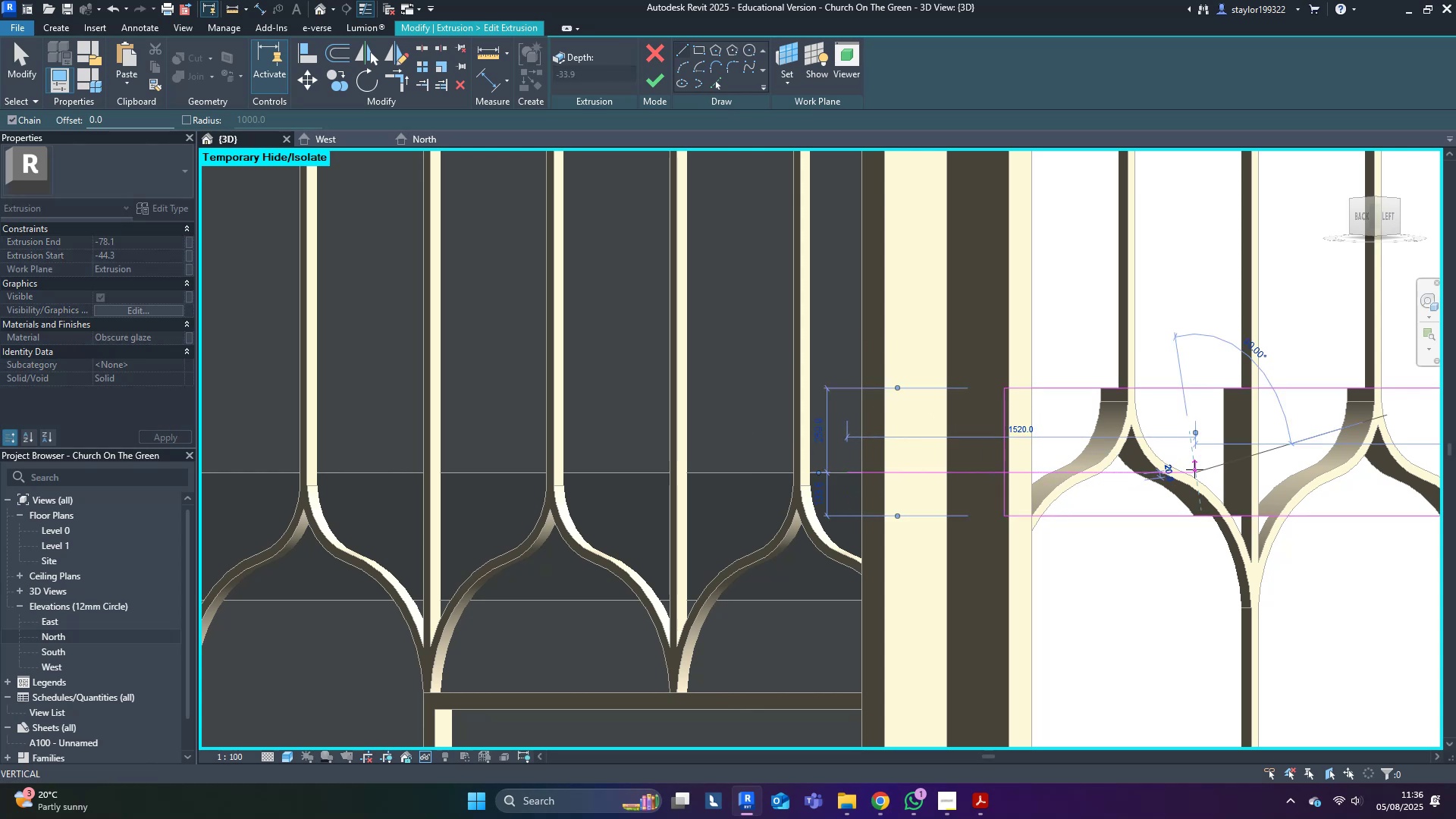 
key(Escape)
 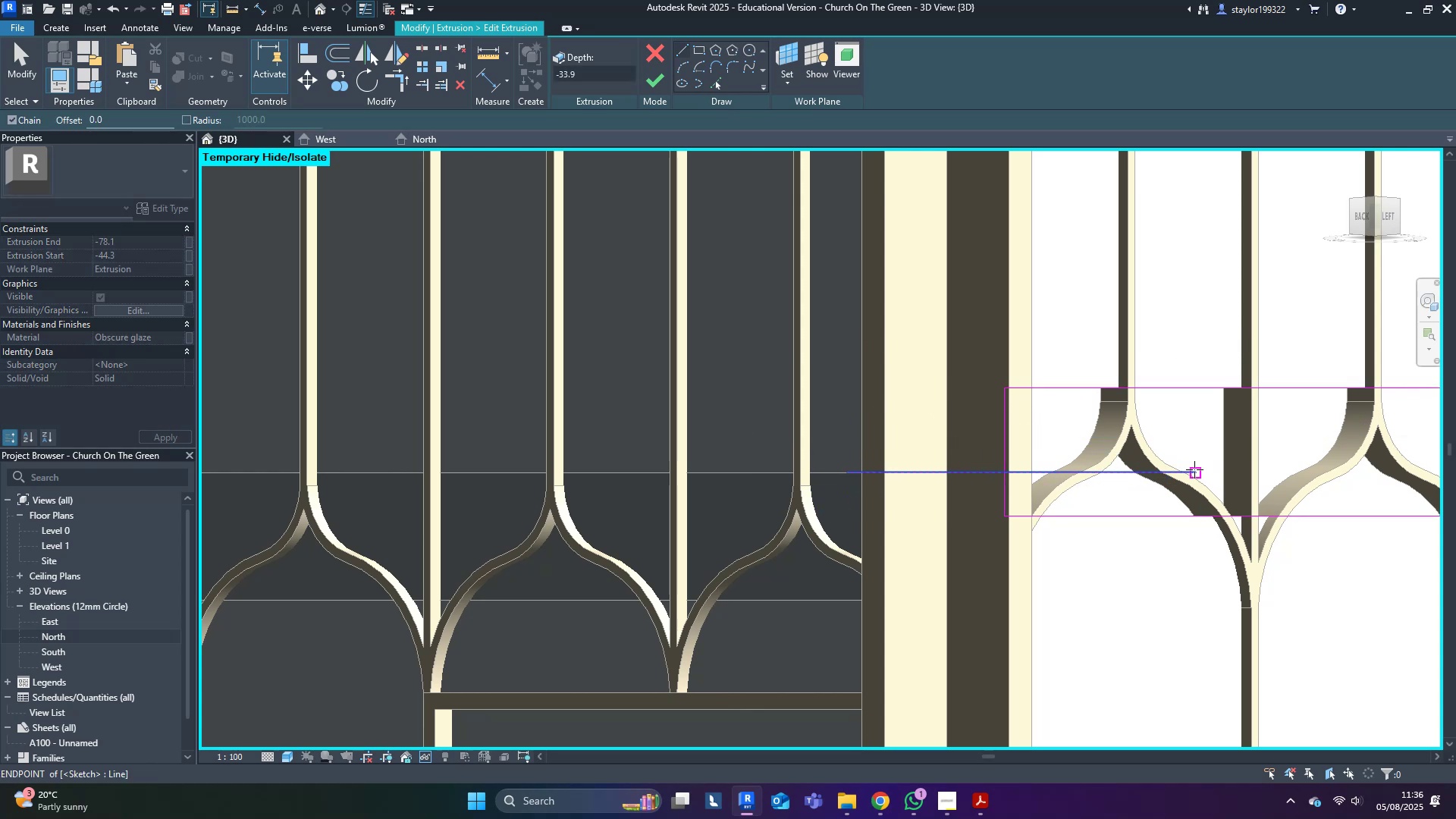 
middle_click([1194, 469])
 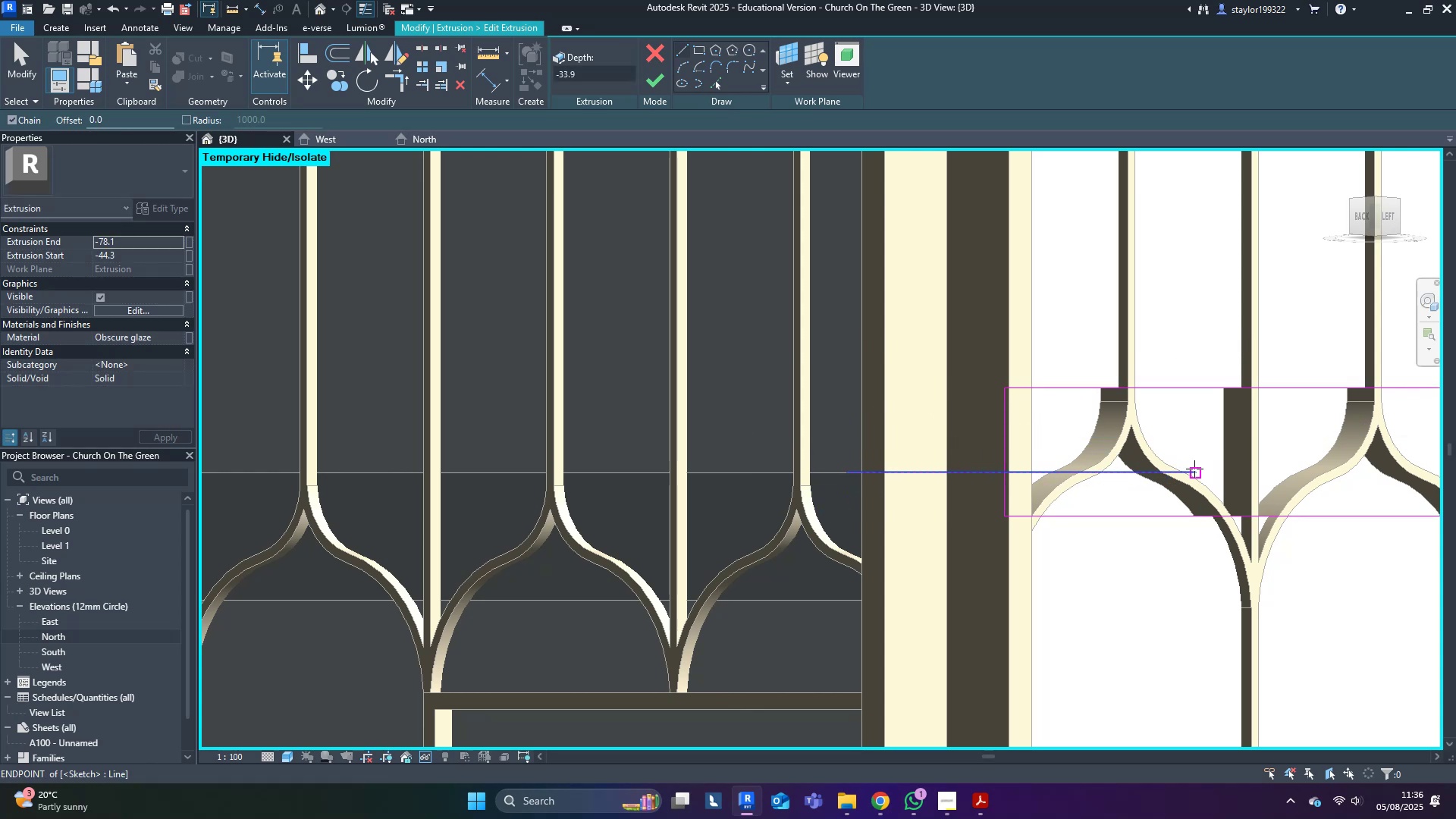 
hold_key(key=M, duration=3.91)
 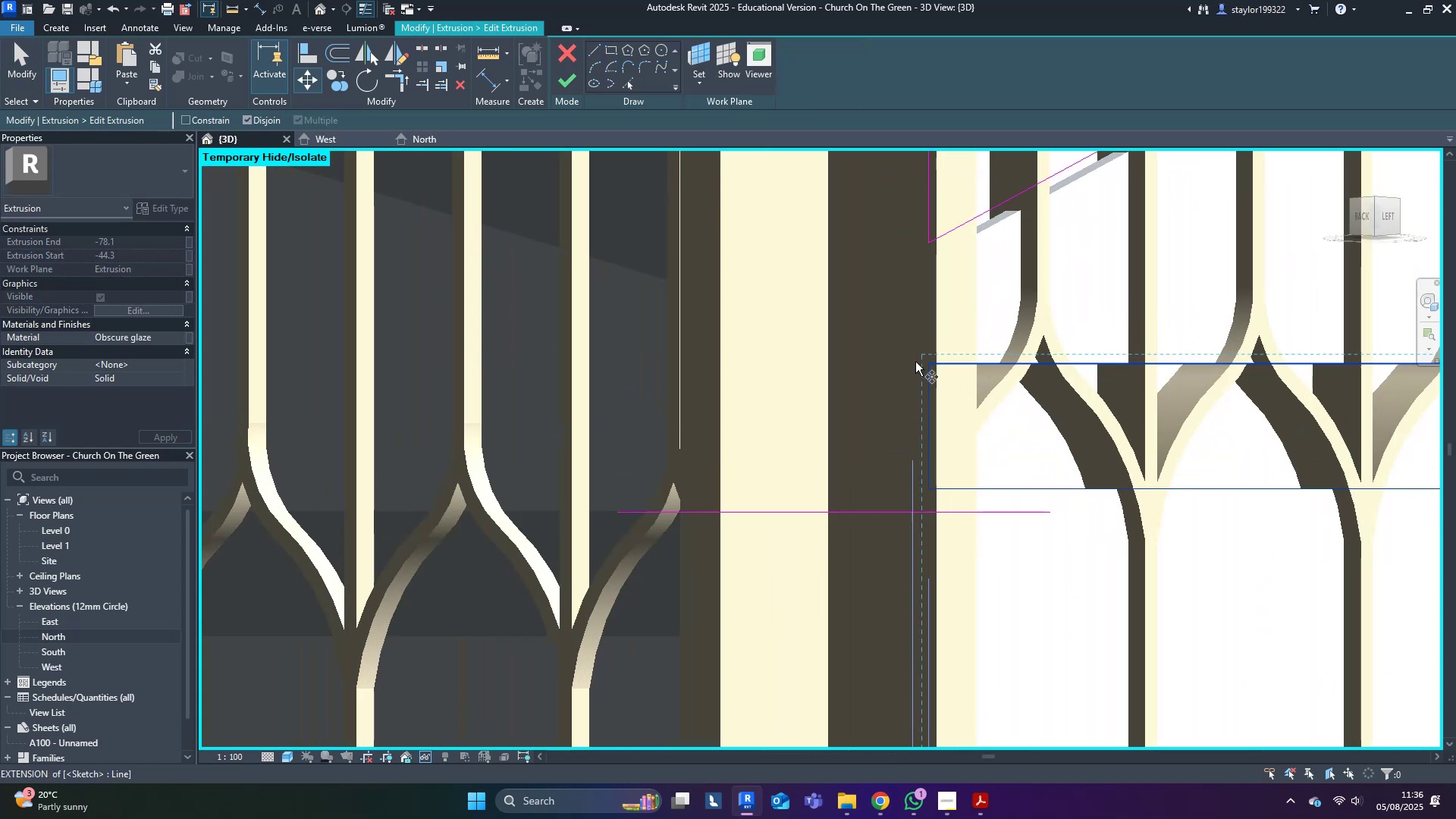 
key(D)
 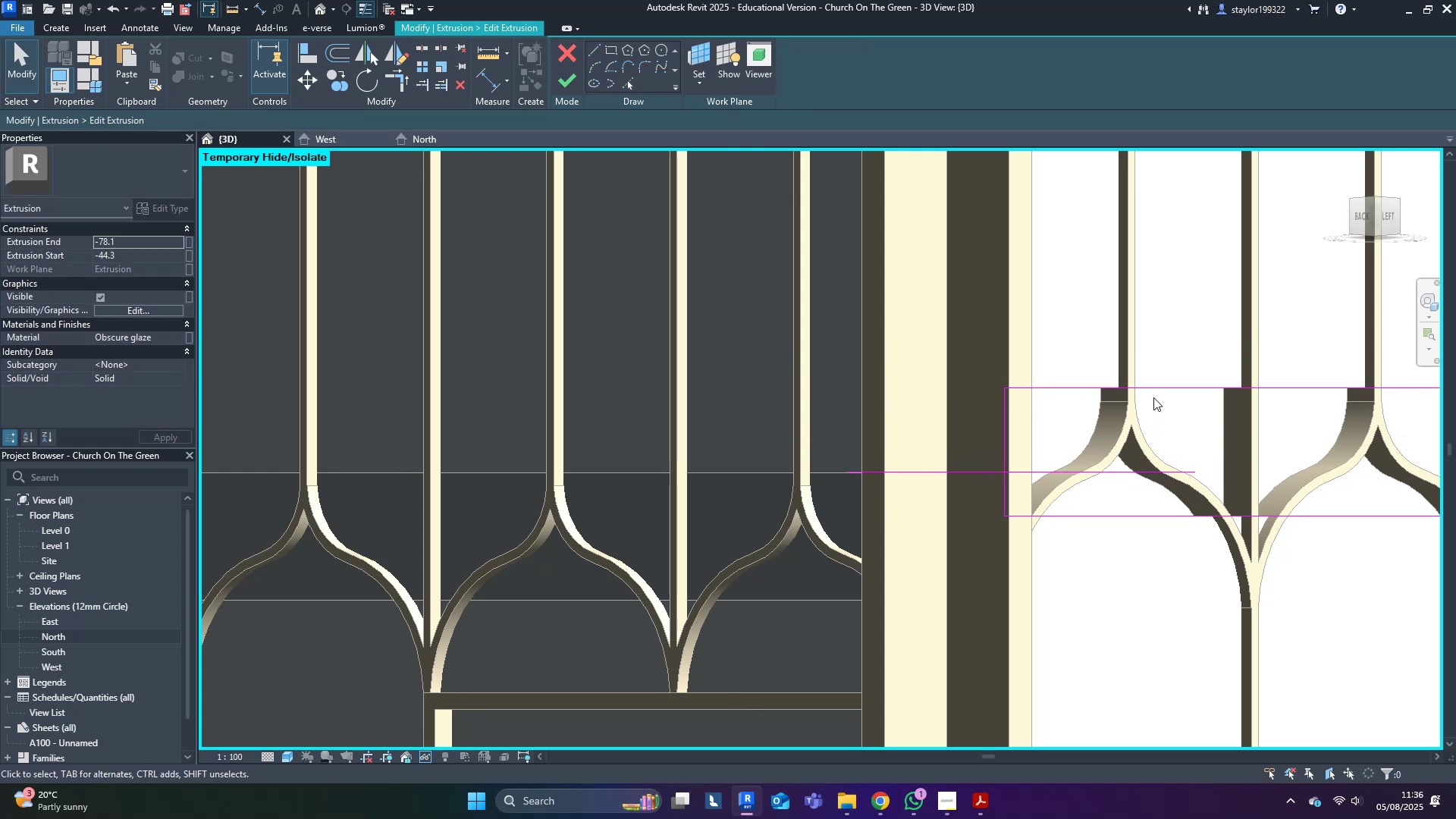 
key(Tab)
 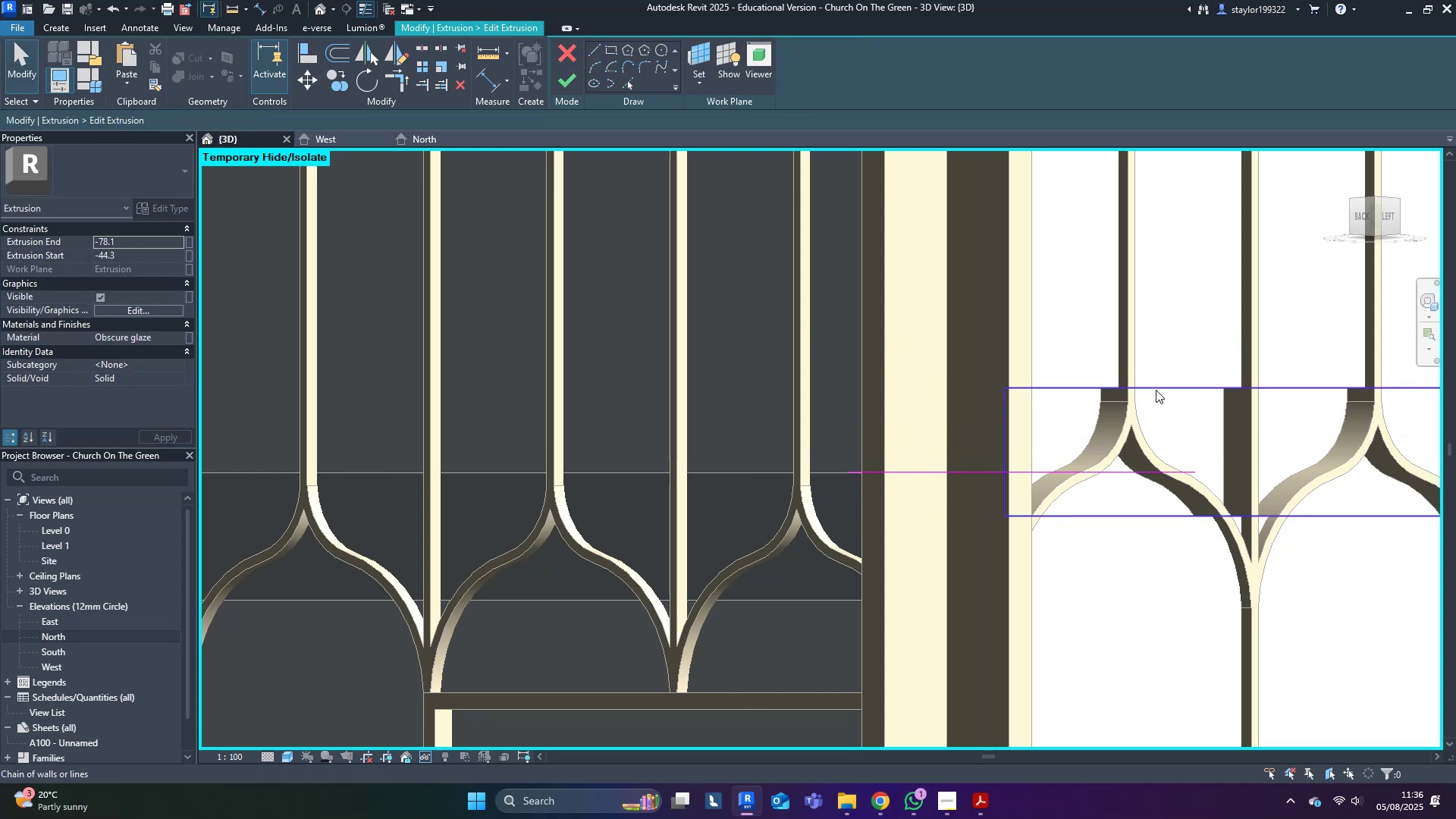 
left_click([1156, 390])
 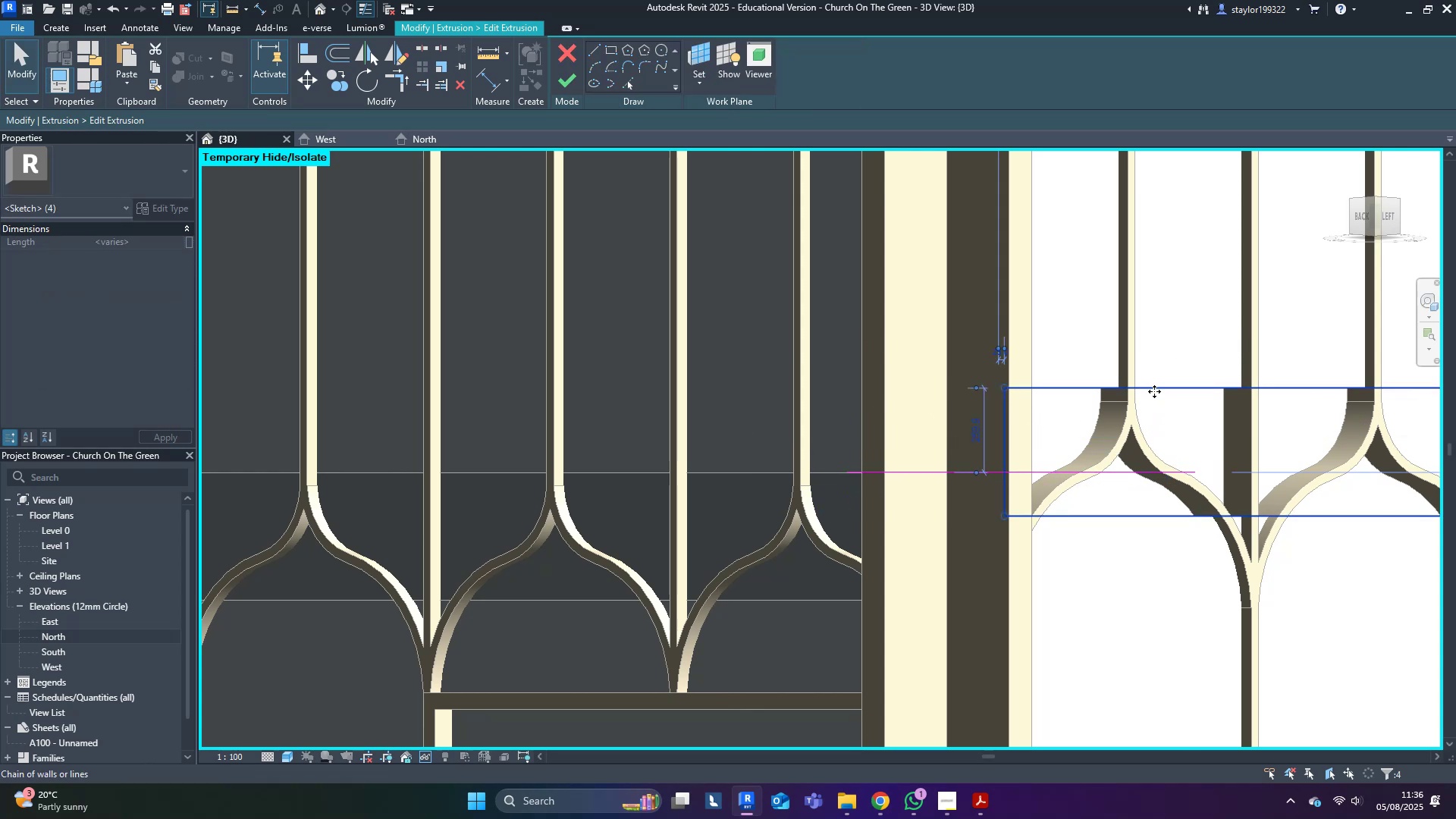 
scroll: coordinate [1154, 403], scroll_direction: down, amount: 4.0
 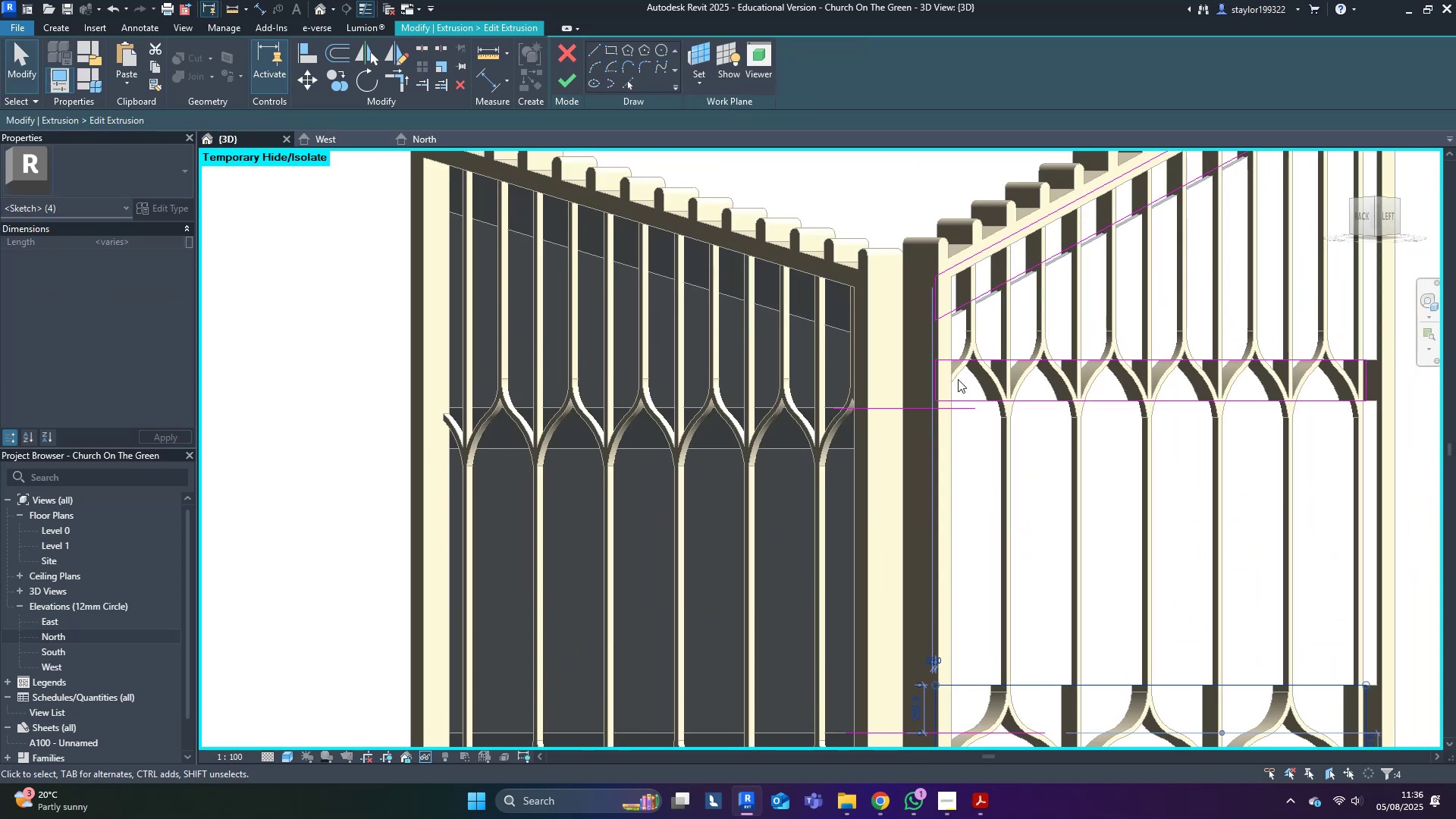 
key(Tab)
 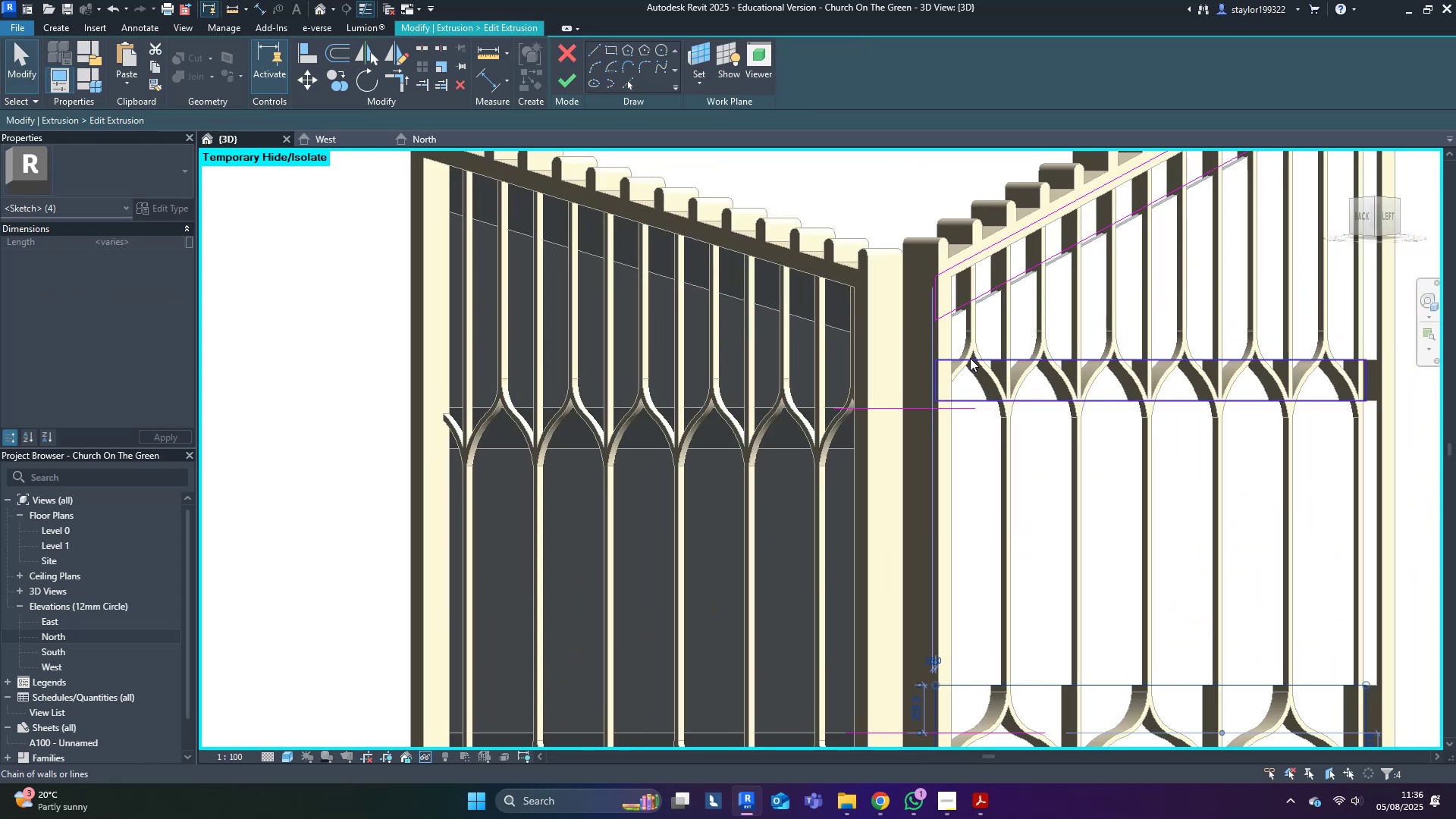 
hold_key(key=ControlLeft, duration=0.41)
left_click([970, 358])
 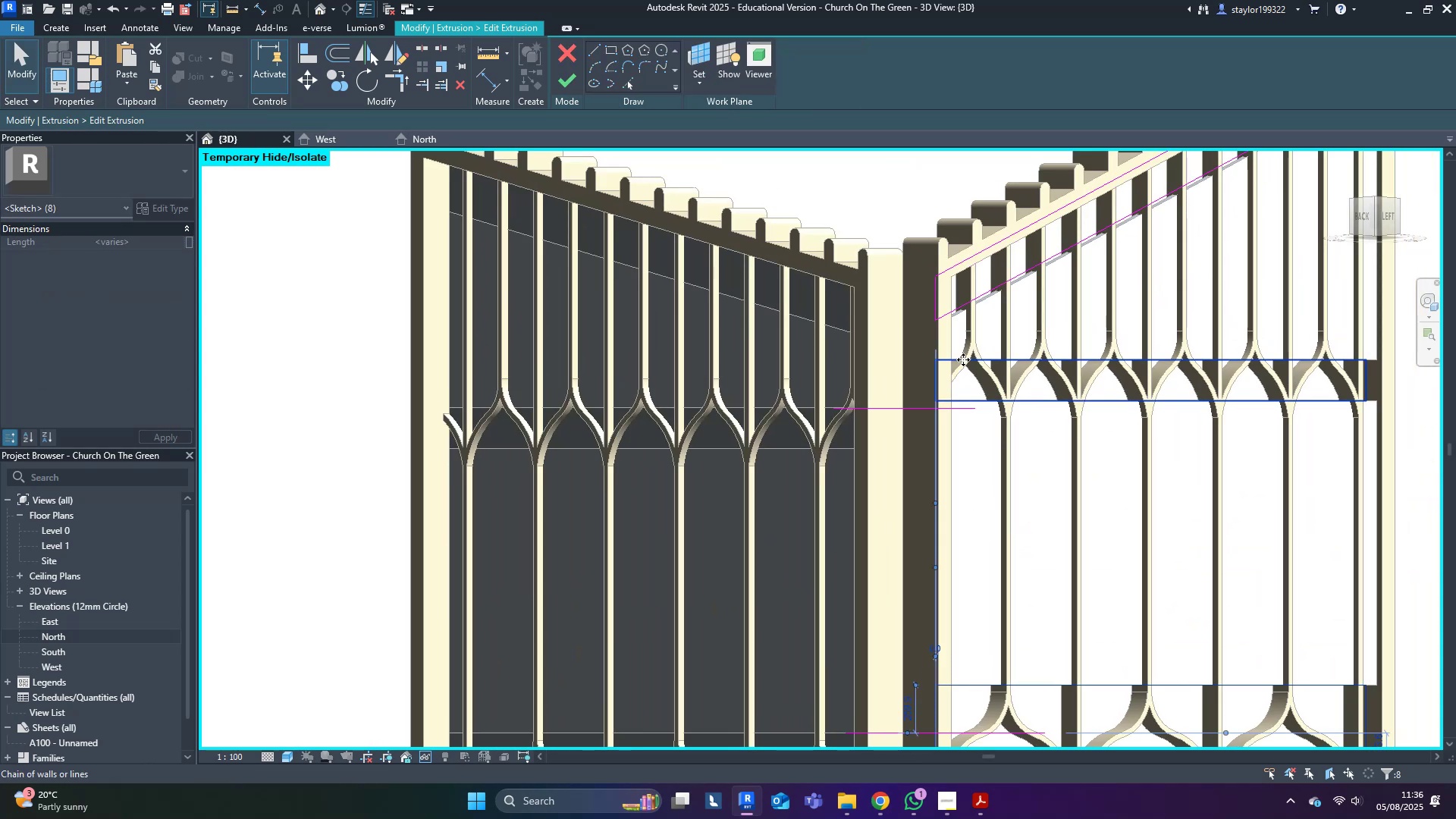 
scroll: coordinate [955, 359], scroll_direction: up, amount: 4.0
 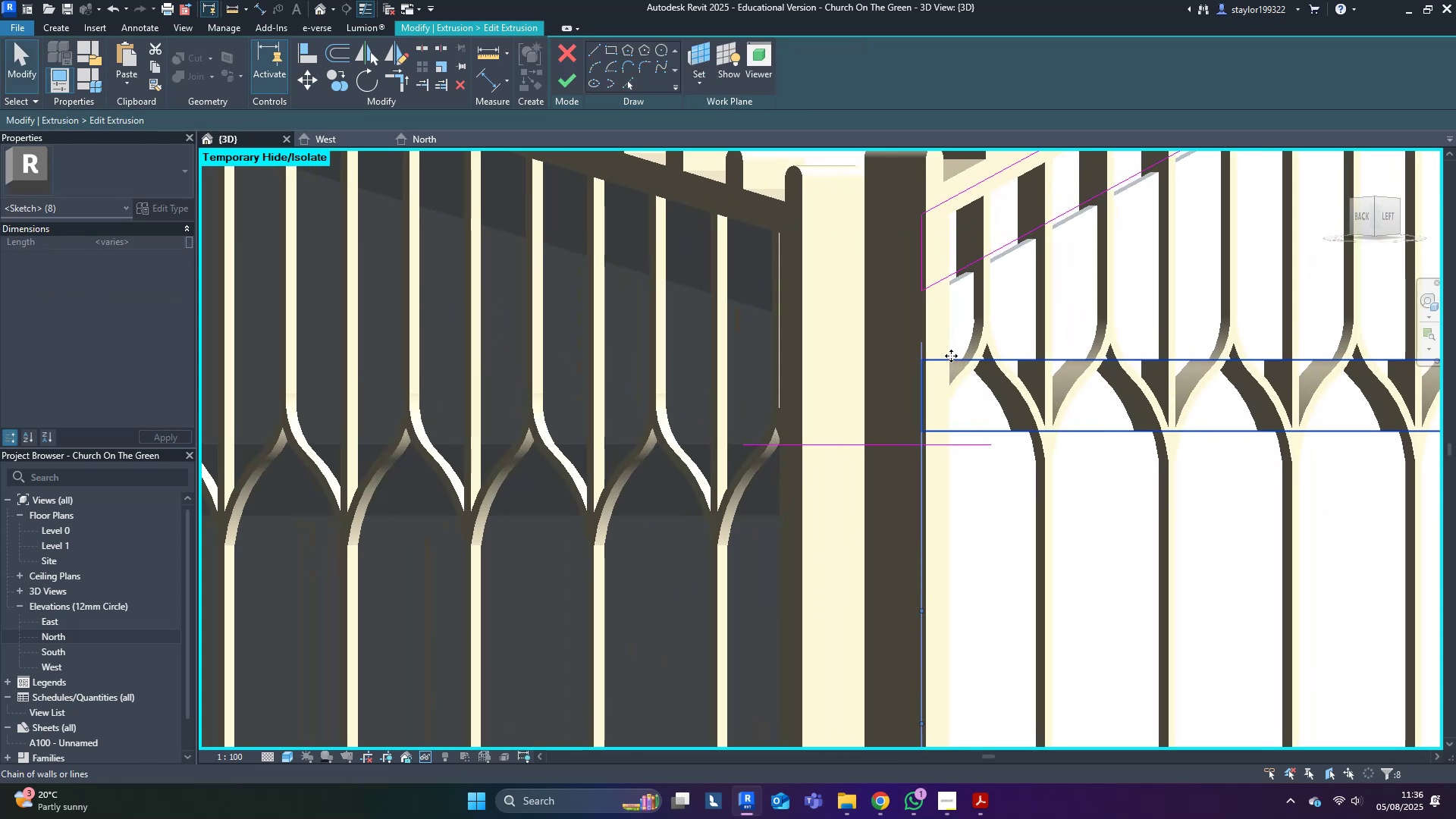 
key(V)
 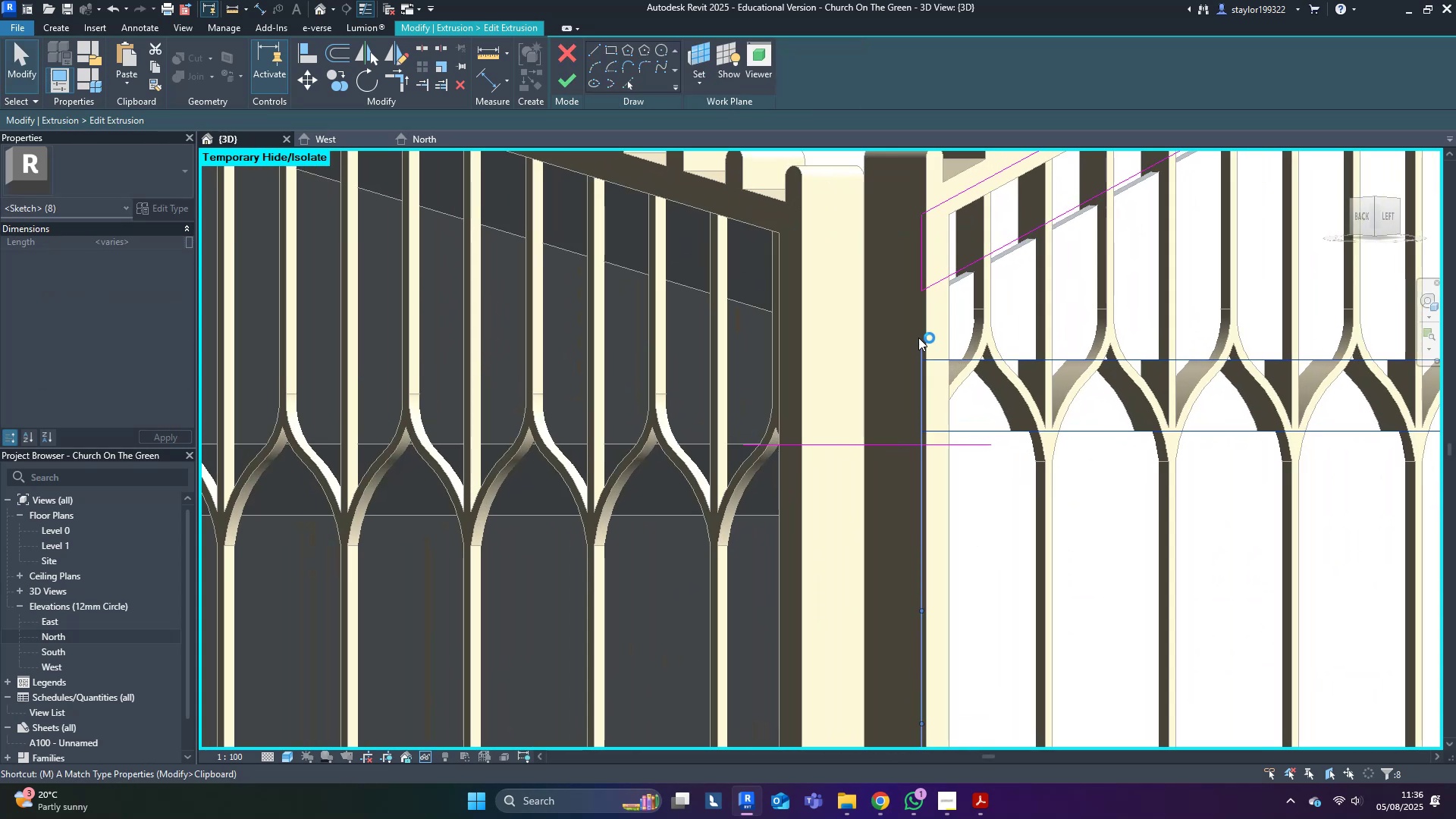 
scroll: coordinate [914, 362], scroll_direction: up, amount: 4.0
 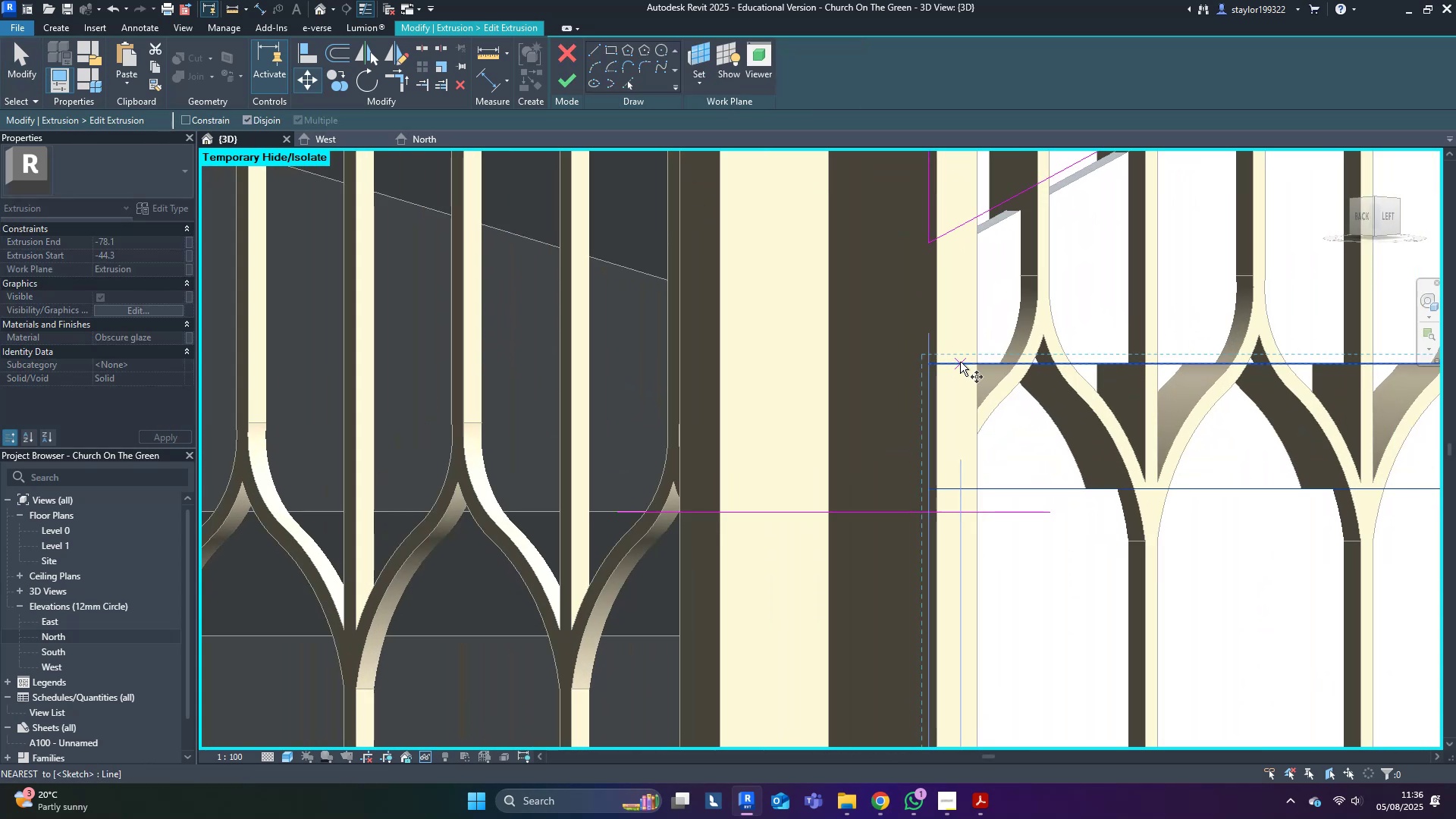 
left_click([960, 362])
 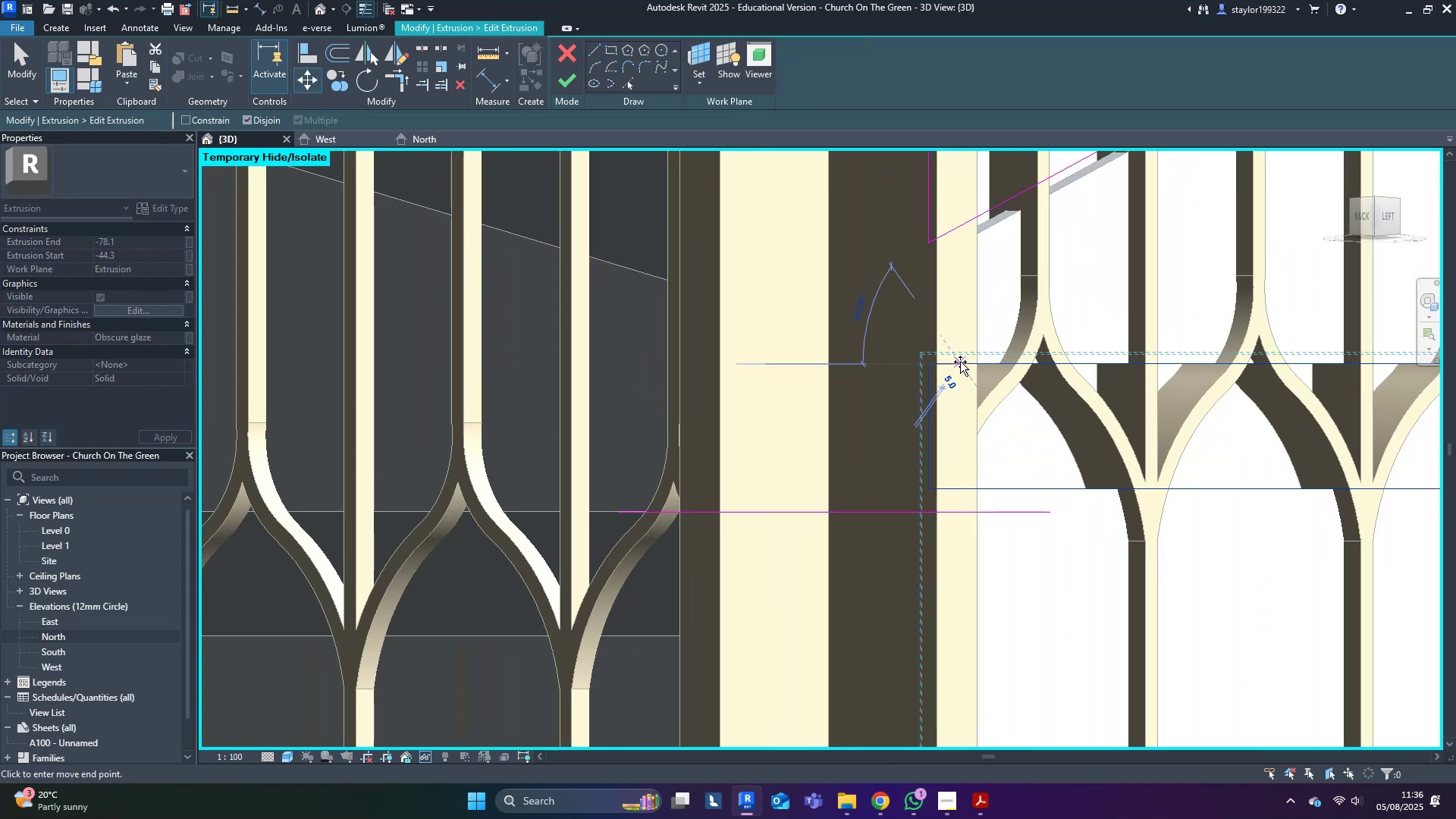 
hold_key(key=ShiftLeft, duration=1.18)
 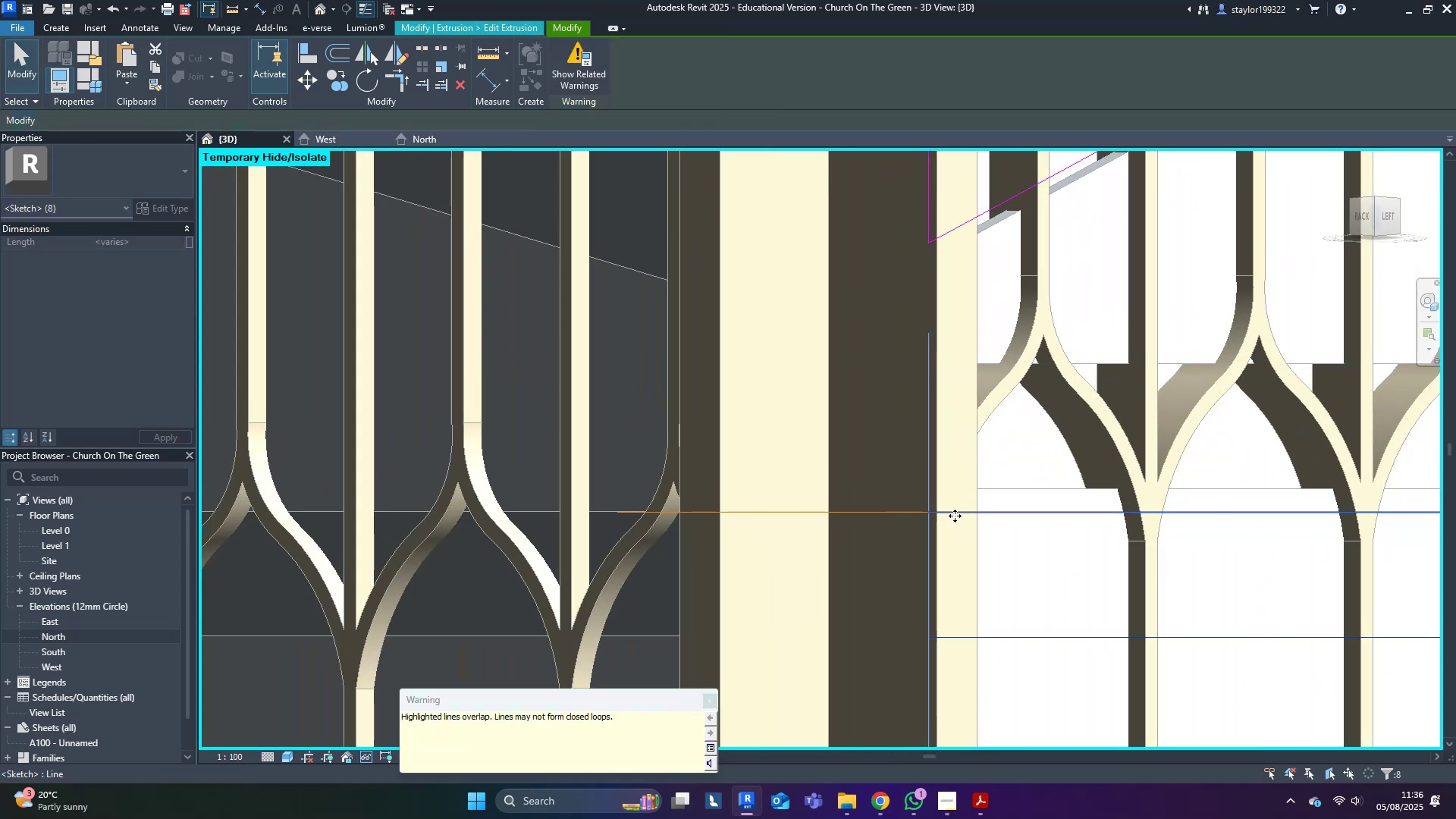 
scroll: coordinate [890, 582], scroll_direction: down, amount: 7.0
 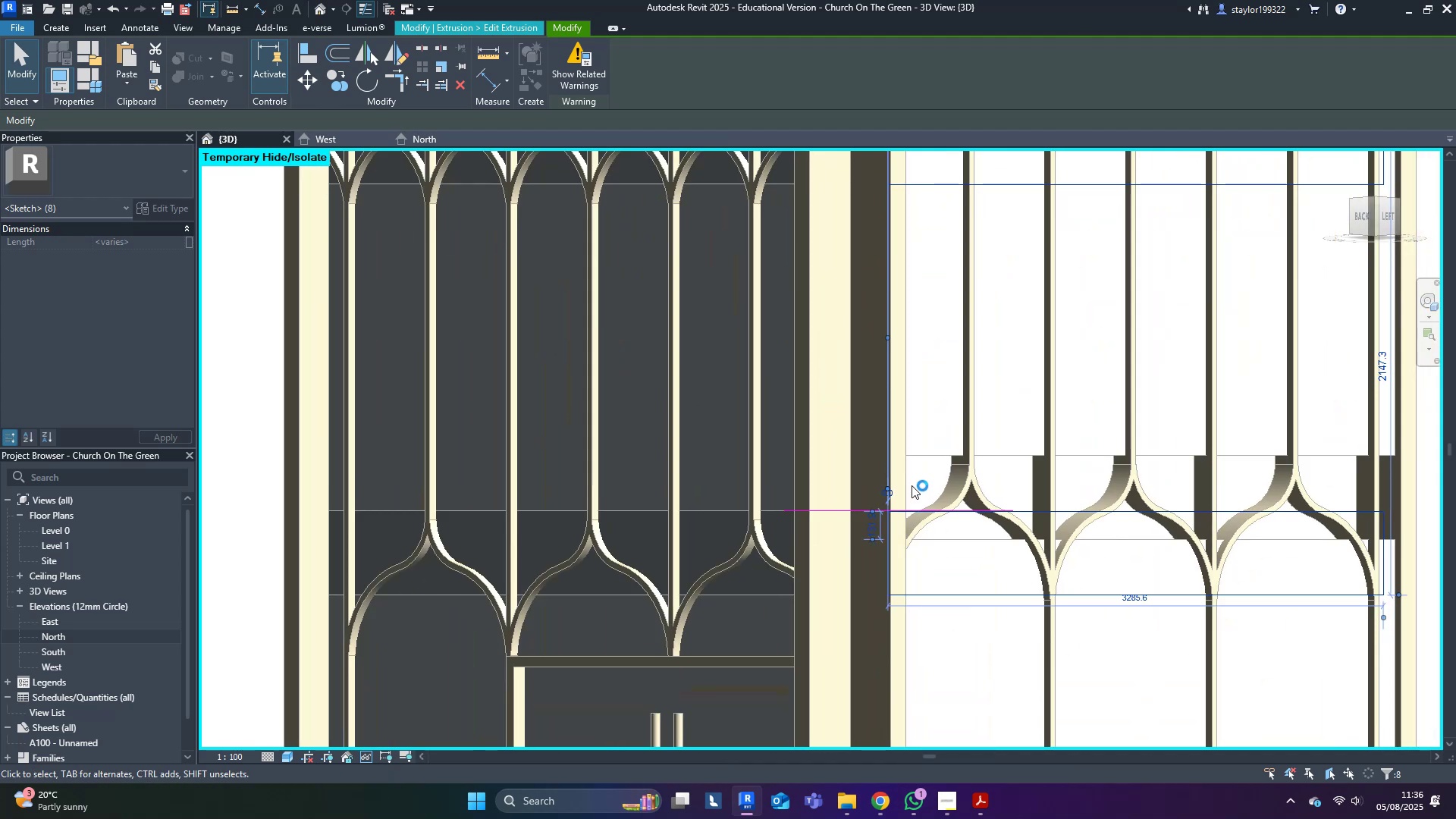 
scroll: coordinate [930, 562], scroll_direction: up, amount: 4.0
 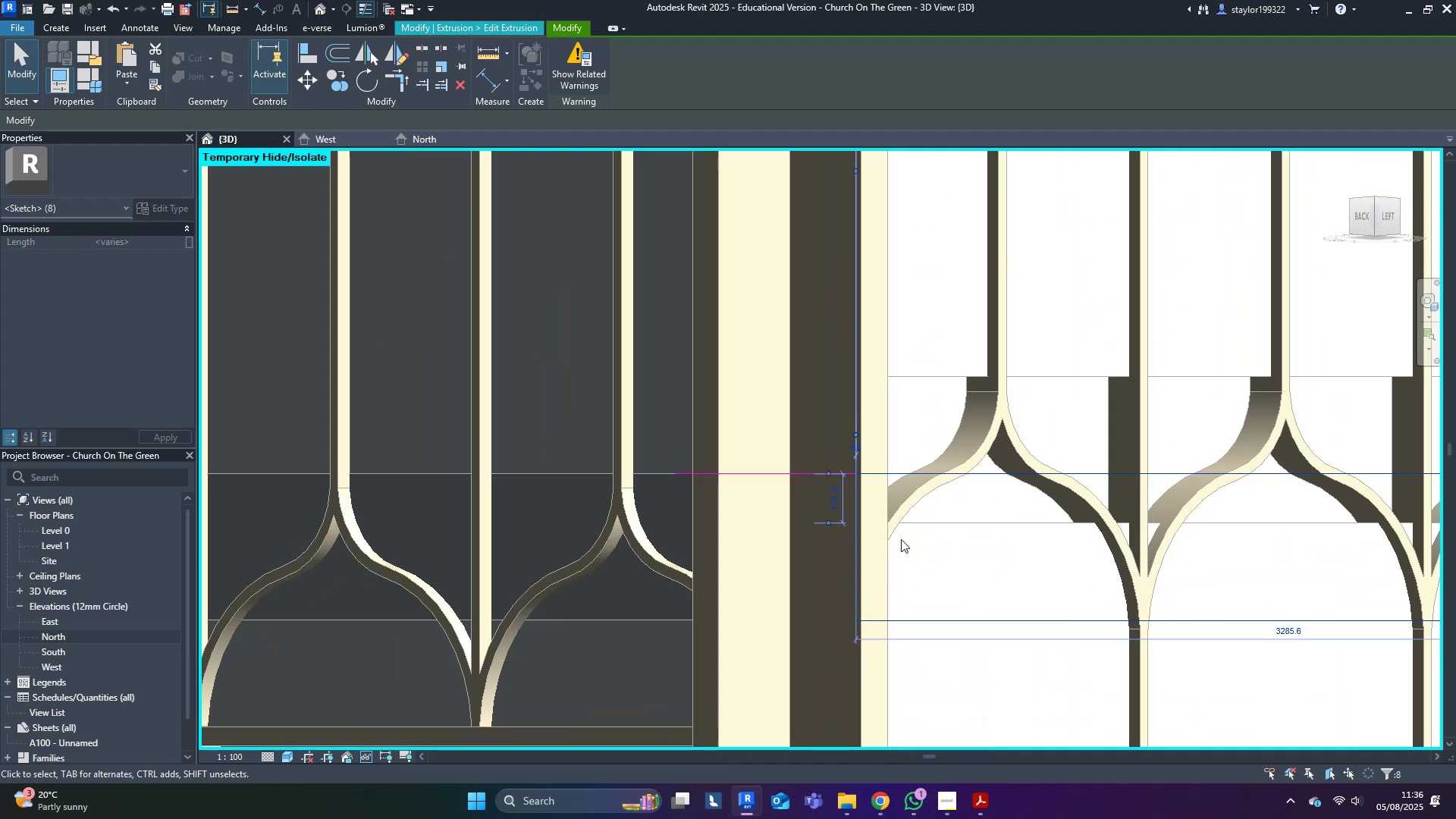 
scroll: coordinate [725, 563], scroll_direction: down, amount: 8.0
 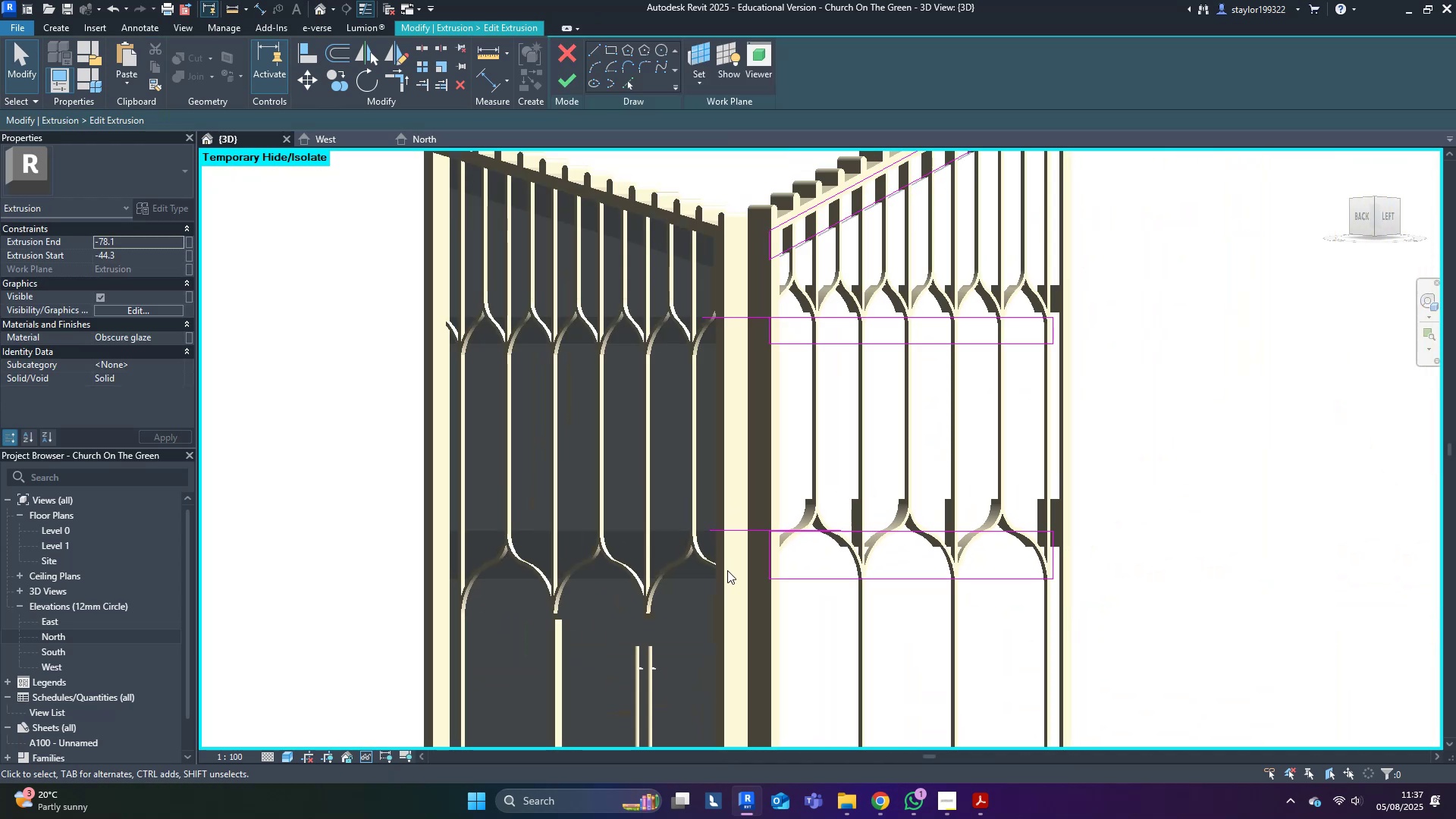 
left_click_drag(start_coordinate=[733, 579], to_coordinate=[638, 266])
 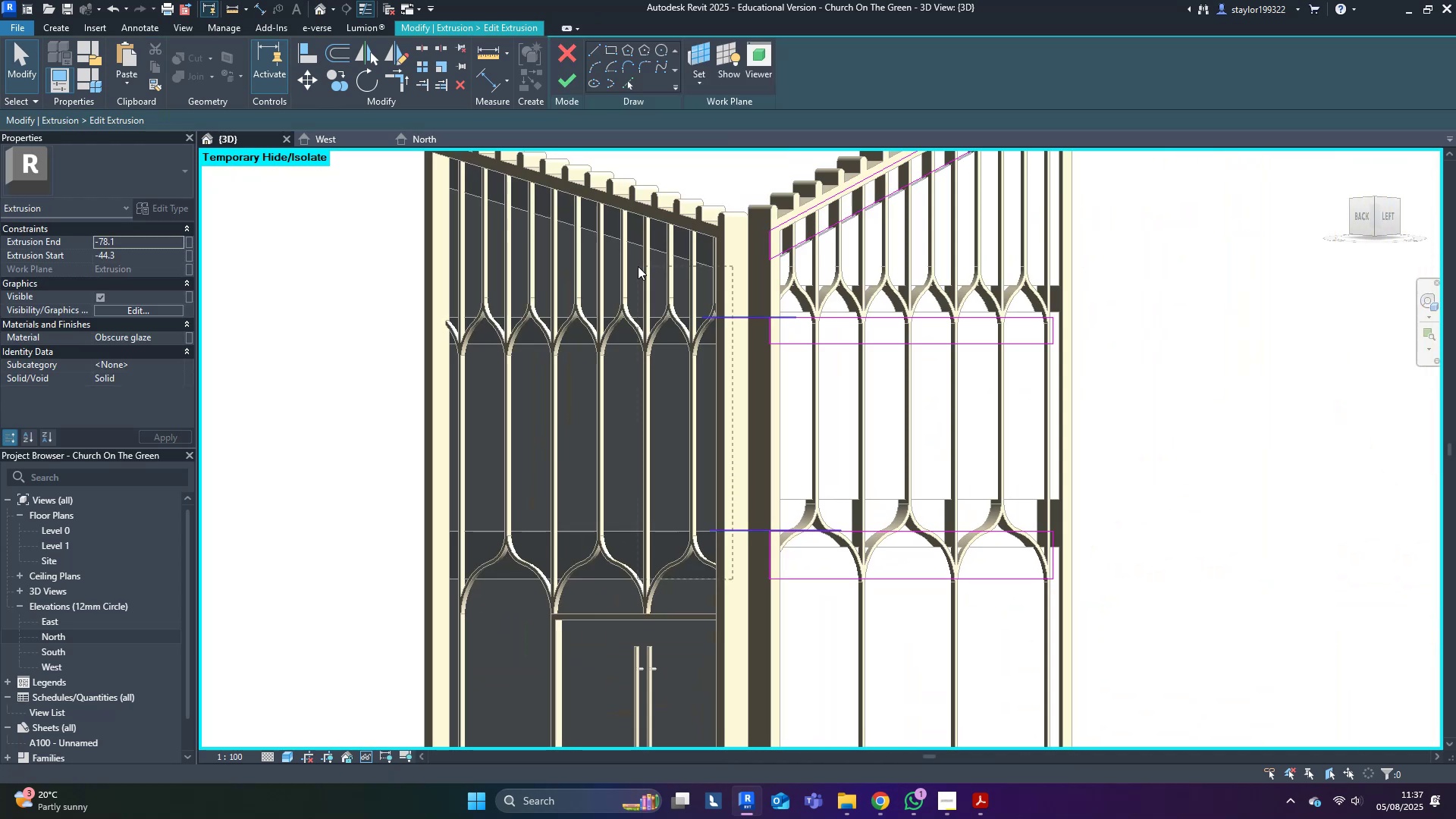 
key(Delete)
 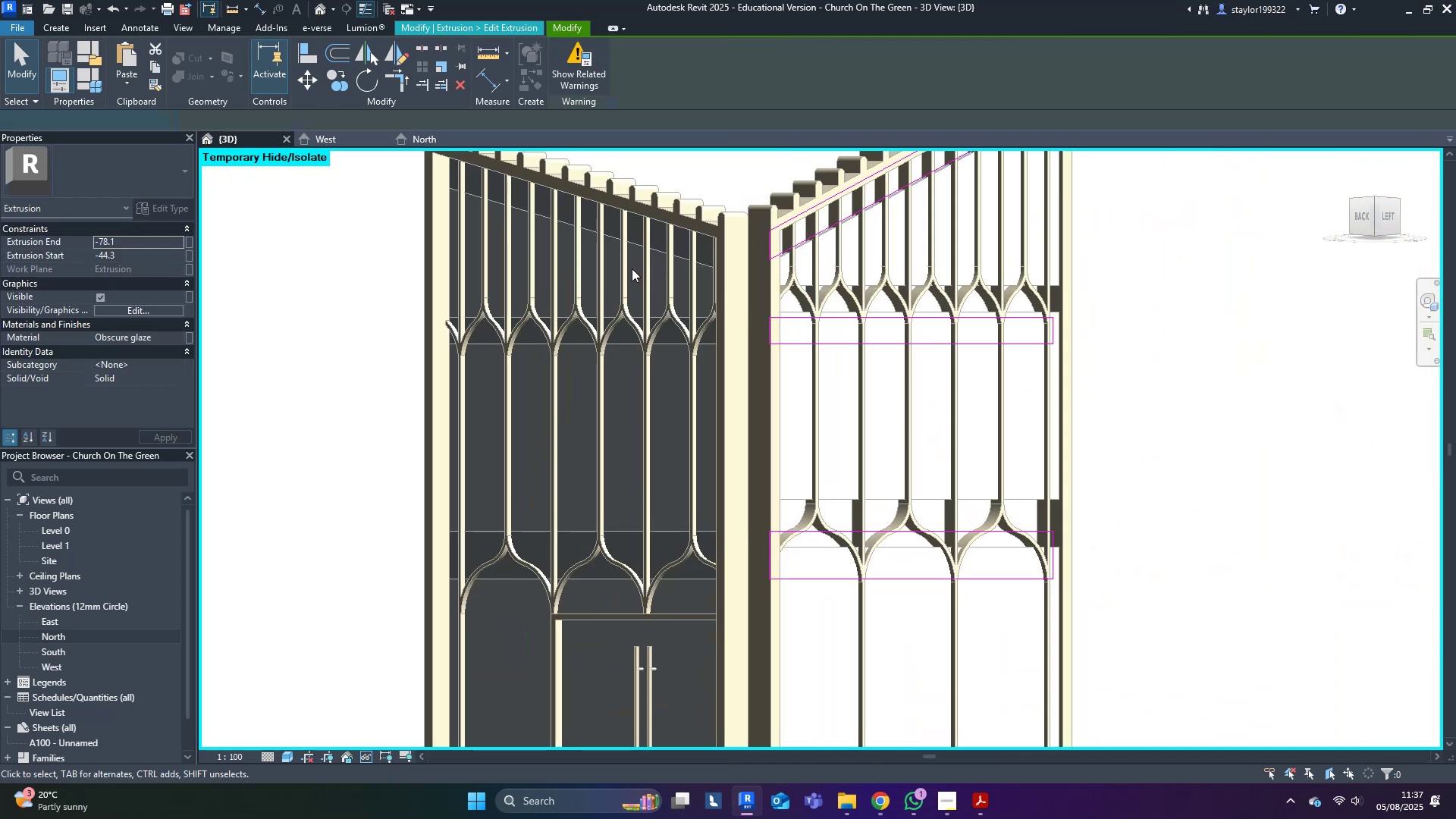 
middle_click([632, 269])
 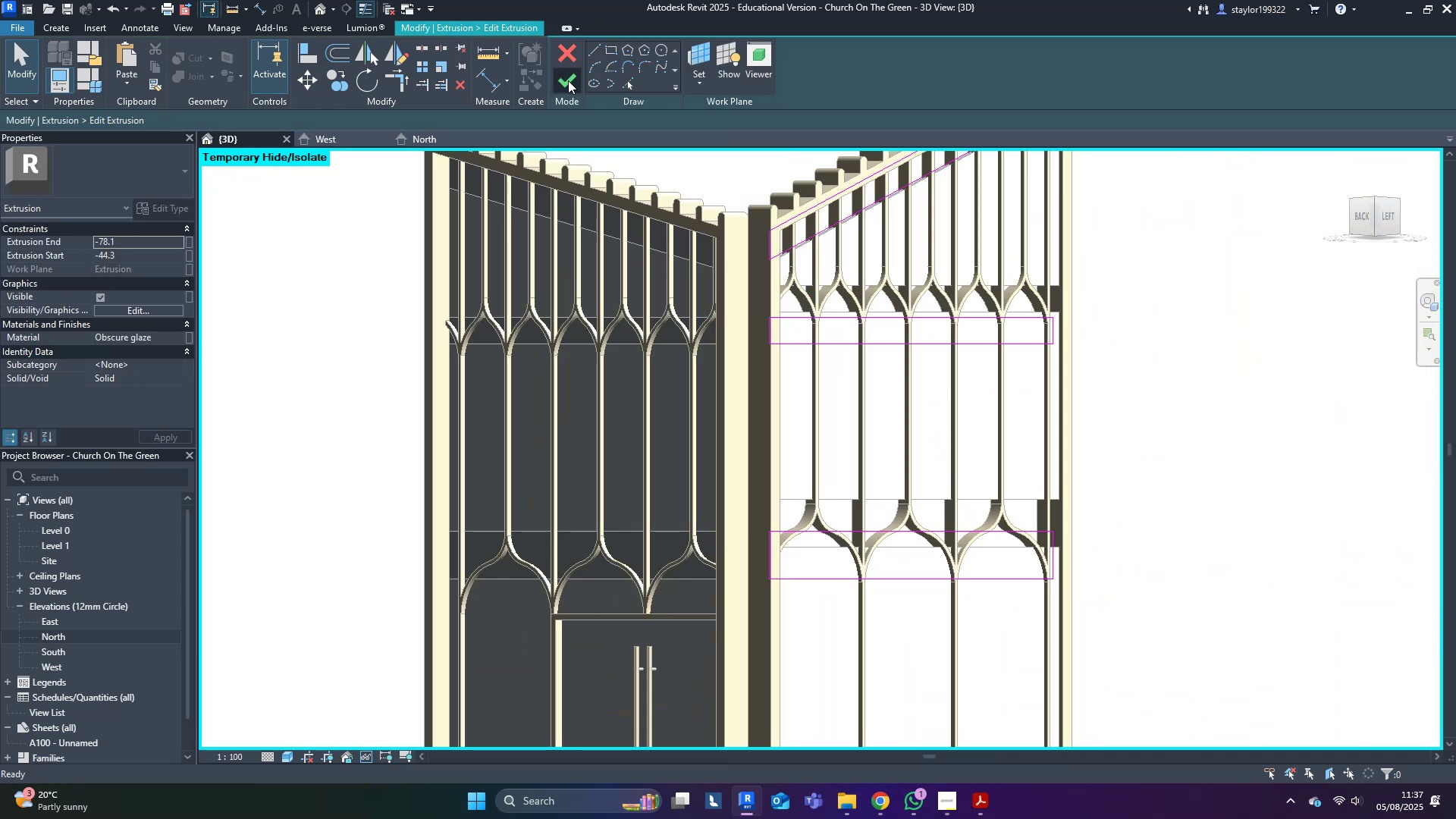 
middle_click([877, 271])
 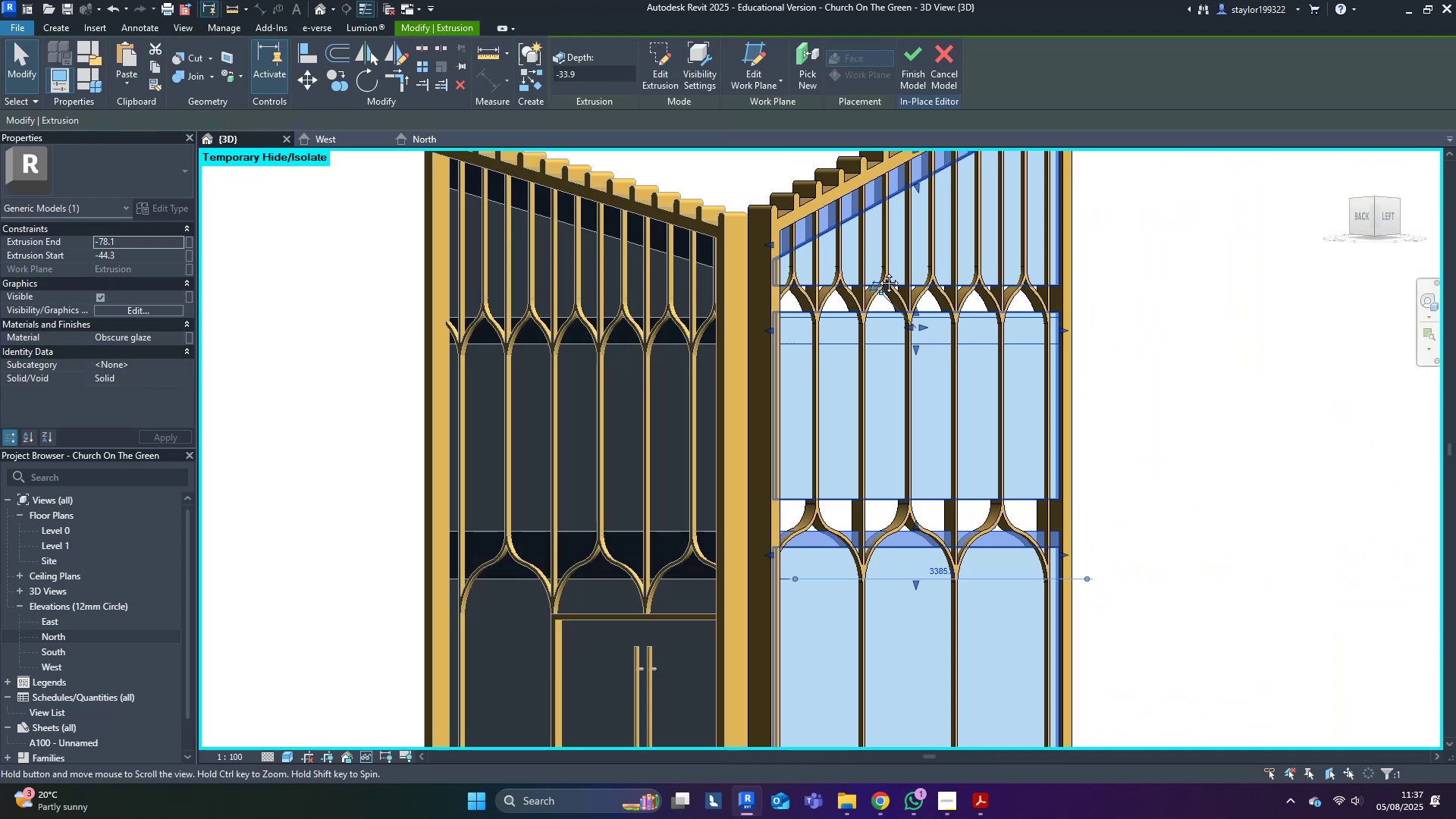 
type(sd)
 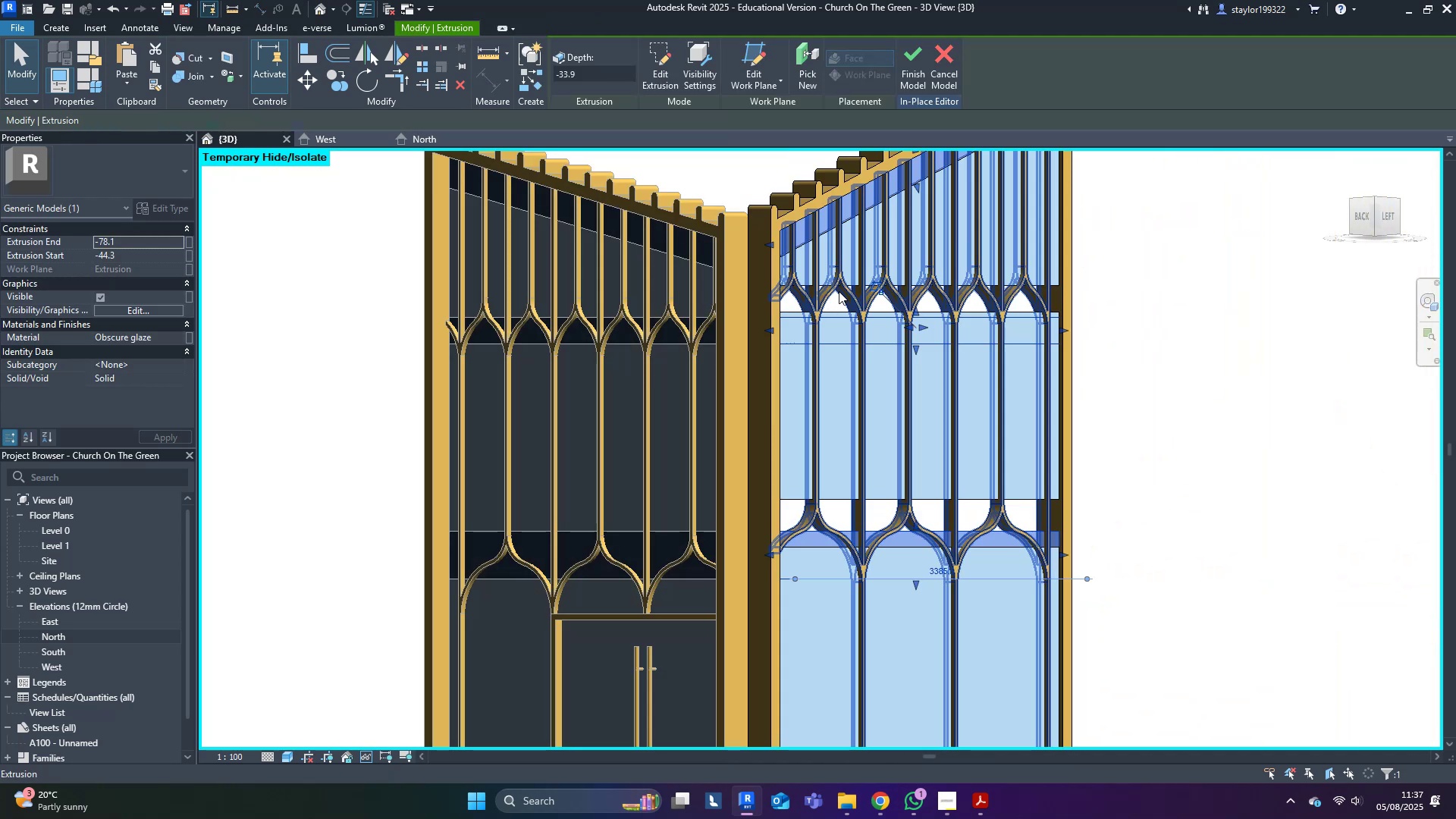 
left_click([864, 262])
 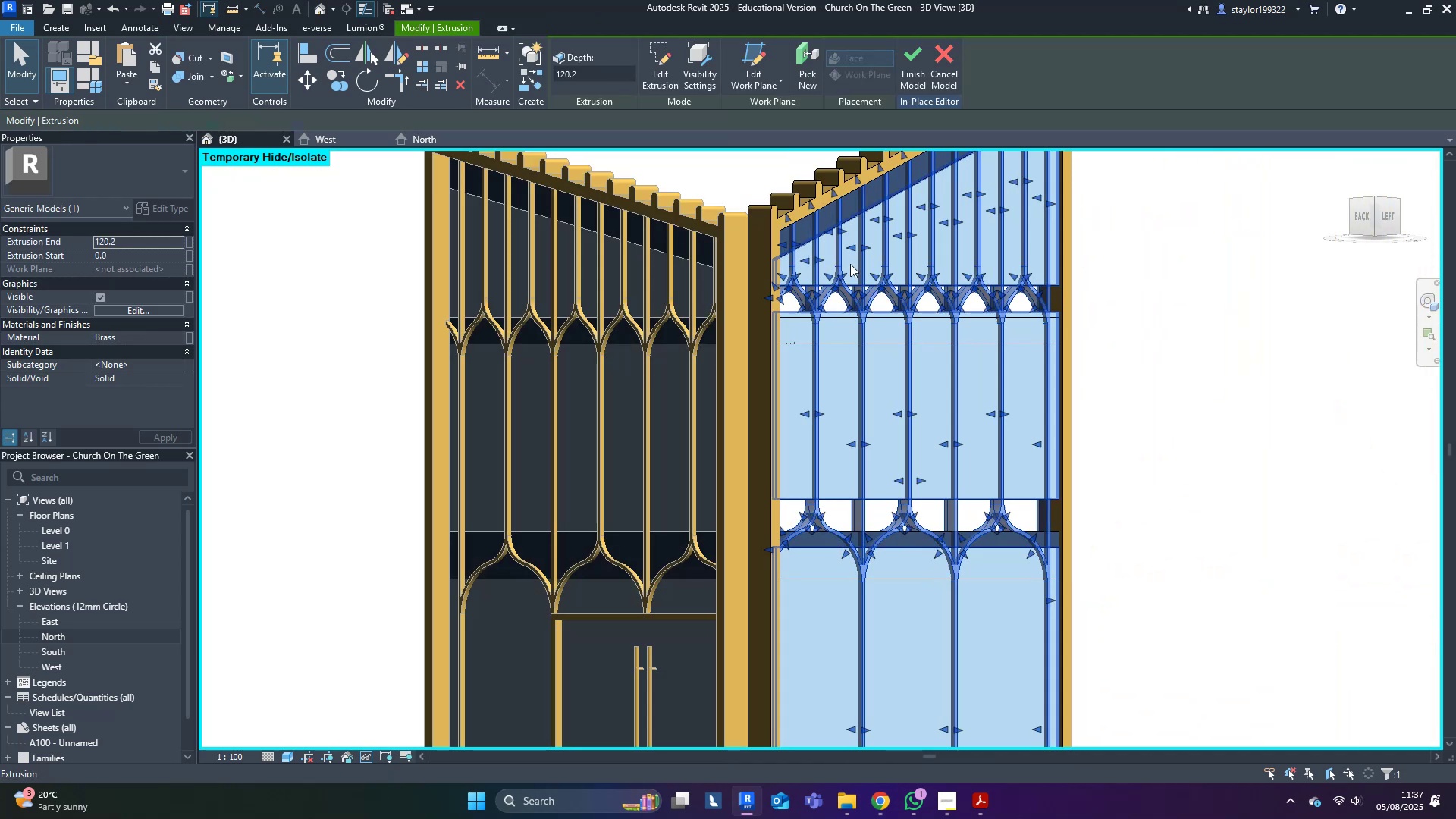 
left_click([852, 269])
 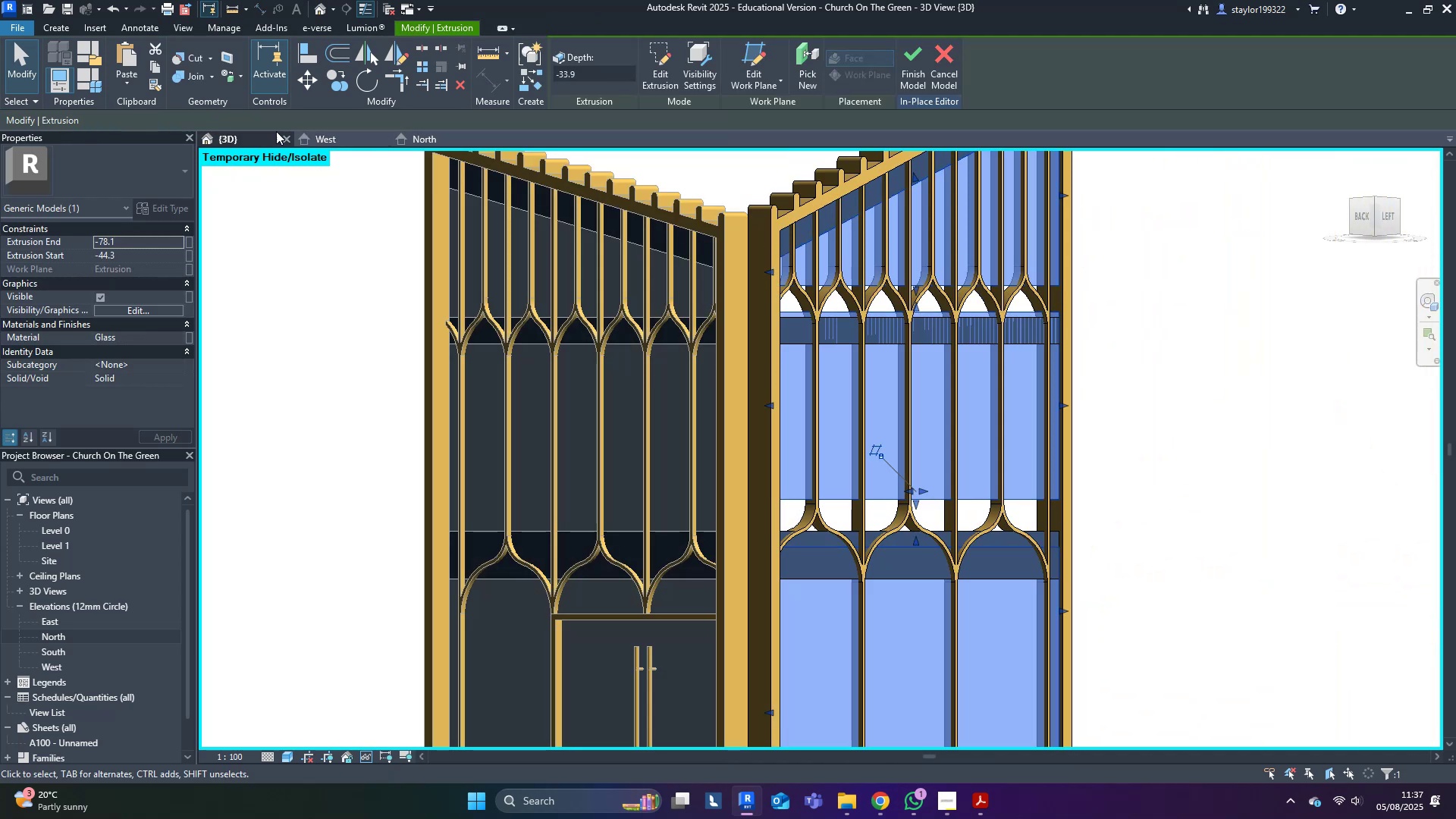 
key(Shift+ShiftLeft)
 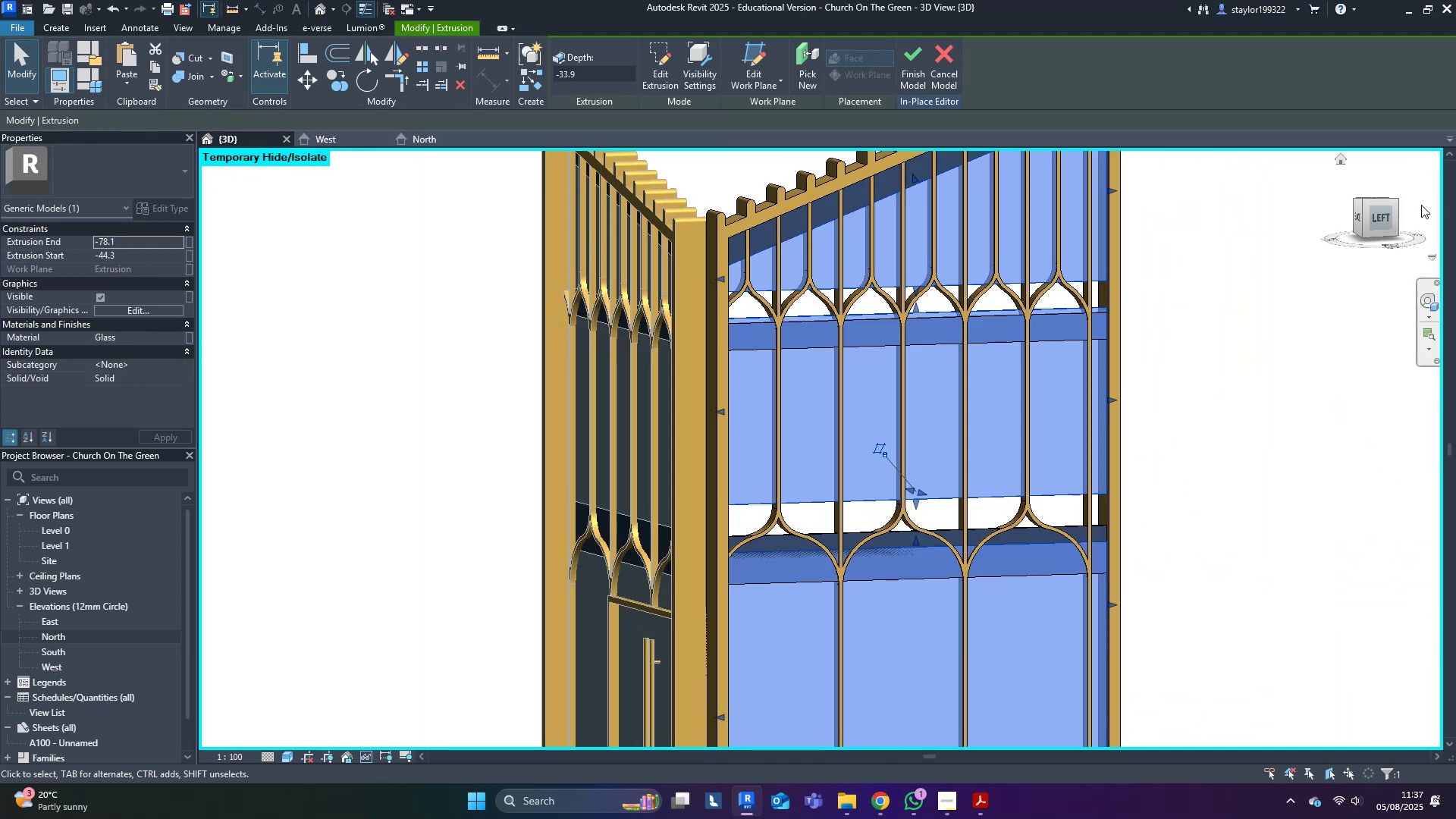 
left_click([1382, 215])
 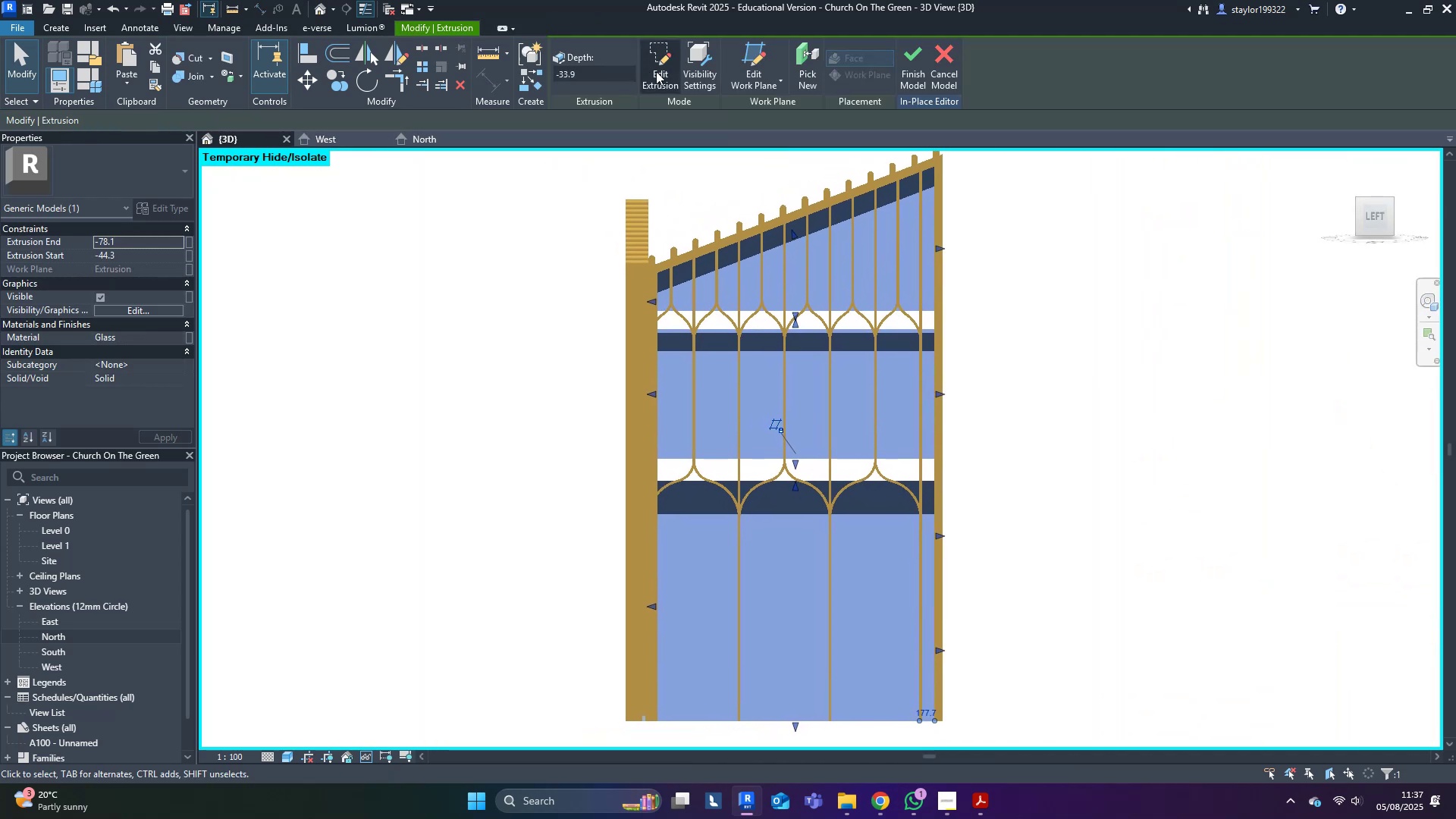 
left_click([658, 67])
 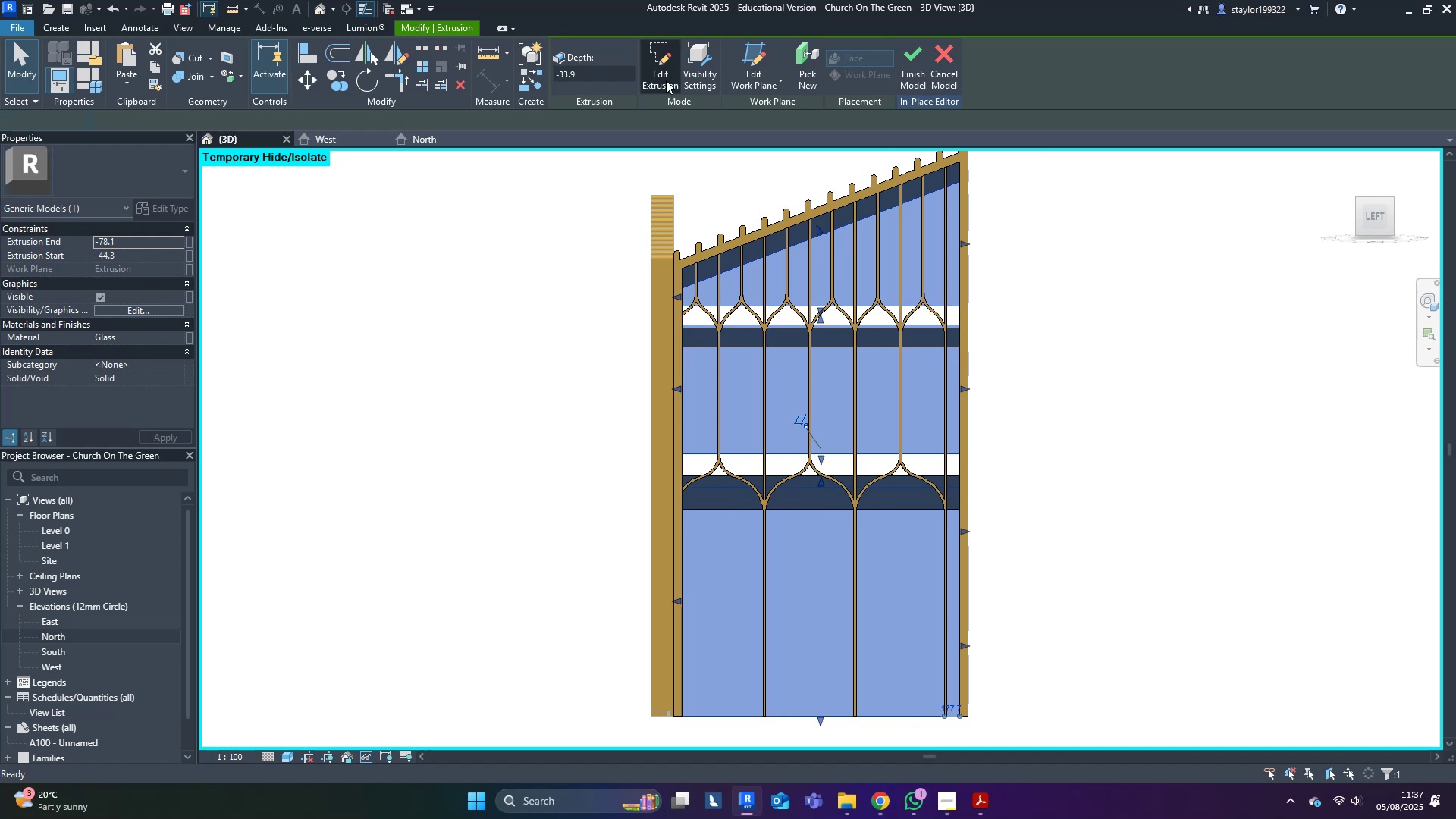 
scroll: coordinate [804, 346], scroll_direction: up, amount: 4.0
 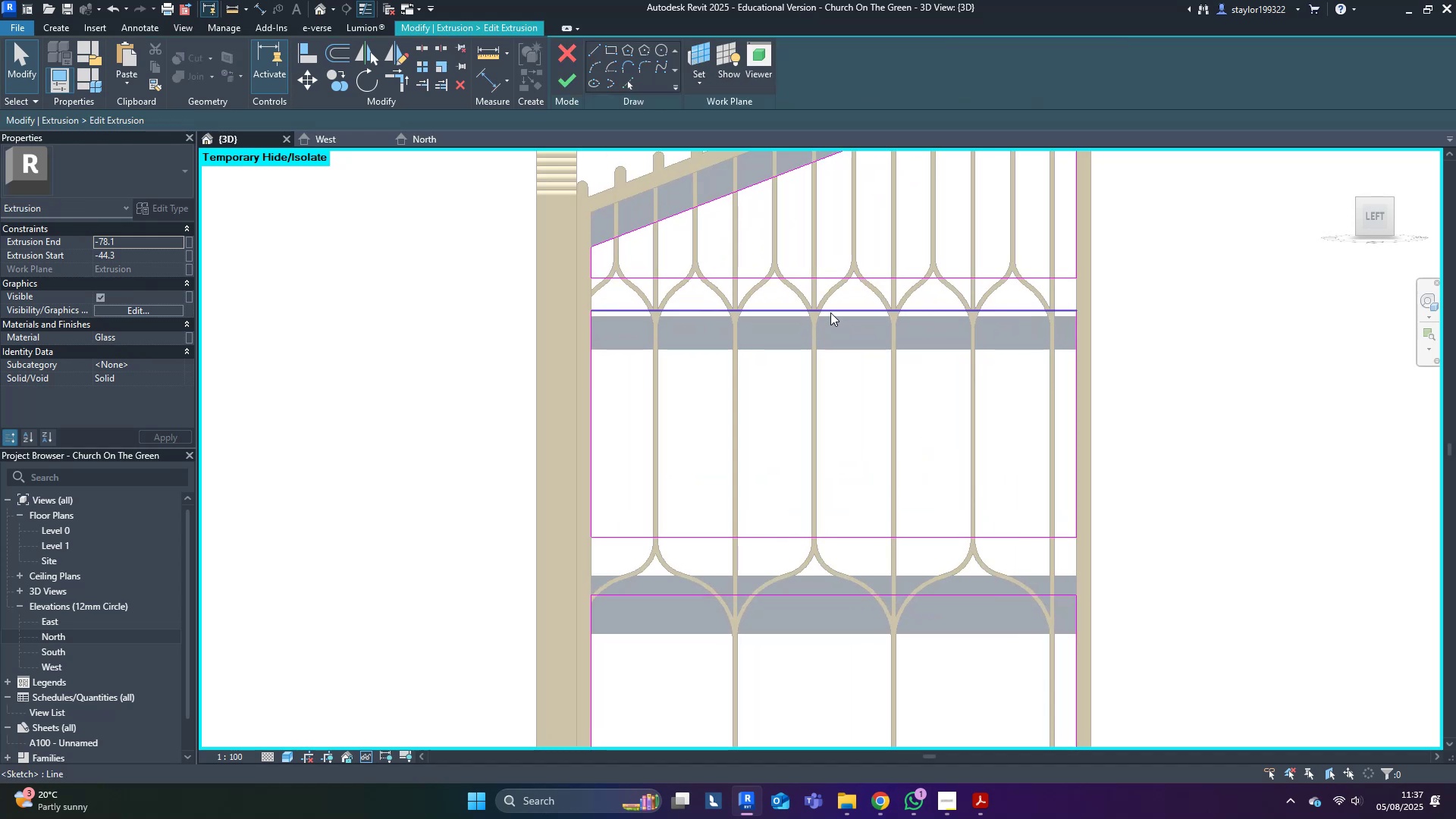 
left_click_drag(start_coordinate=[830, 312], to_coordinate=[834, 353])
 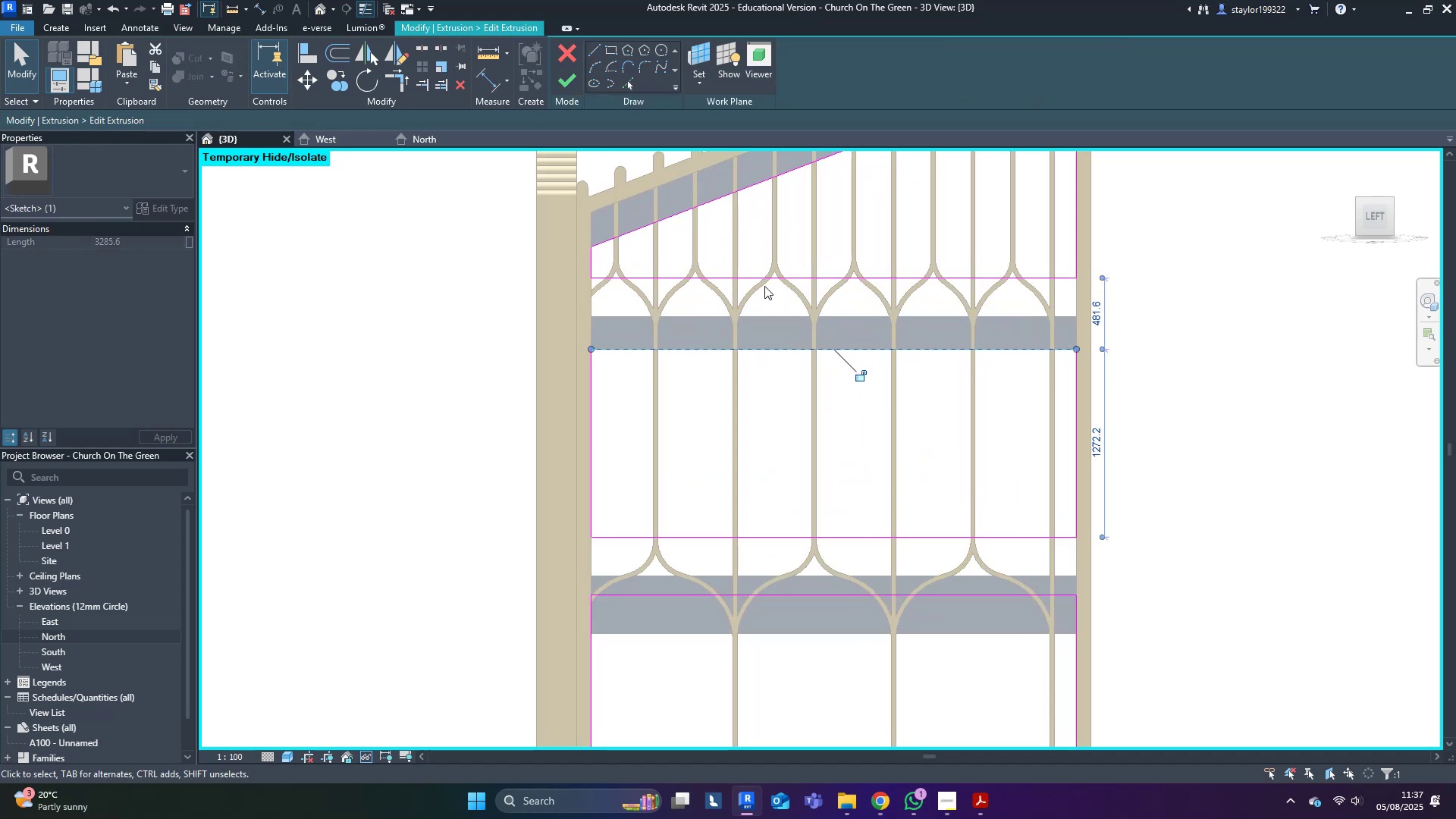 
left_click_drag(start_coordinate=[774, 278], to_coordinate=[774, 316])
 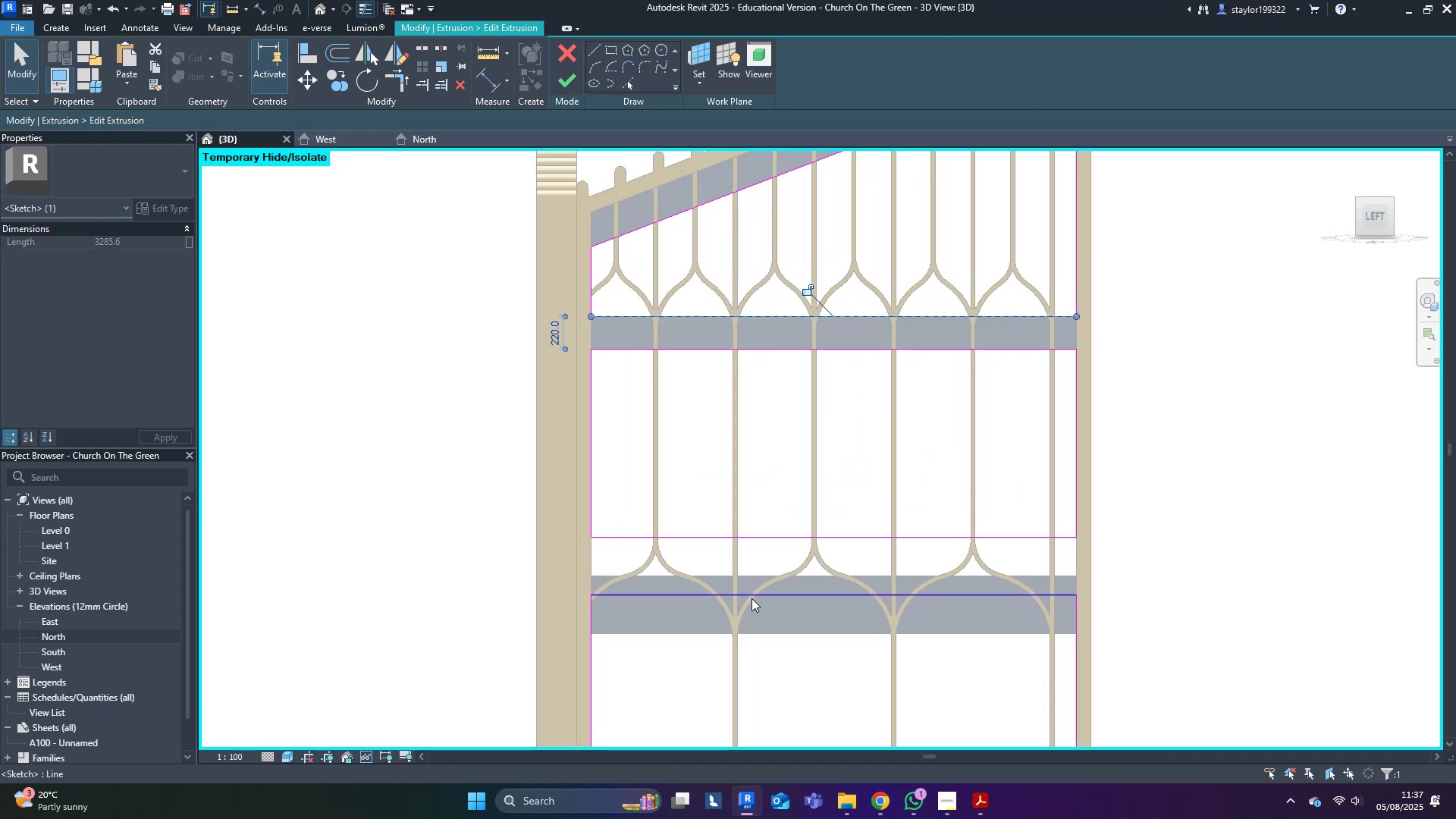 
left_click_drag(start_coordinate=[755, 599], to_coordinate=[757, 632])
 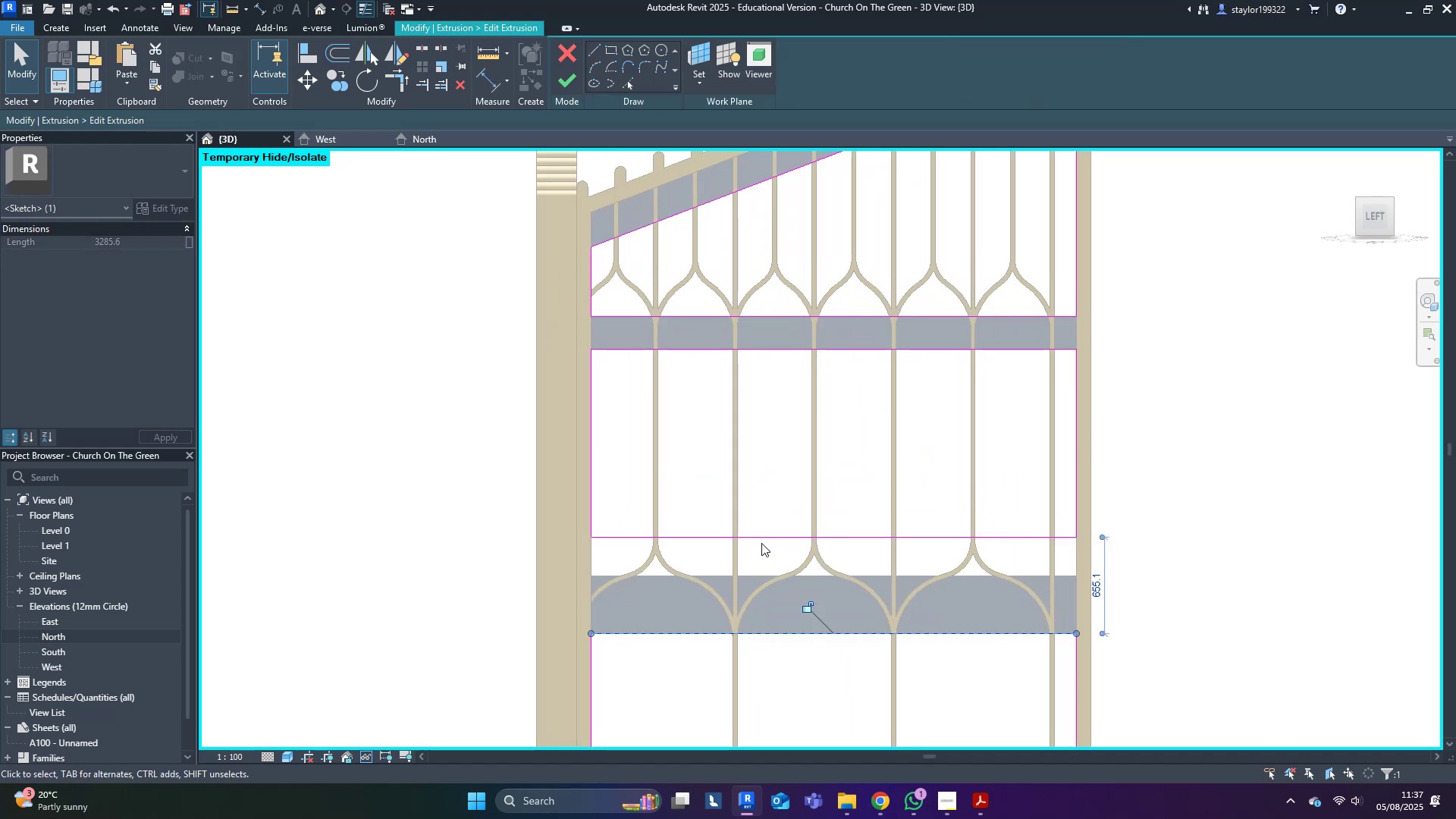 
left_click_drag(start_coordinate=[761, 529], to_coordinate=[761, 547])
 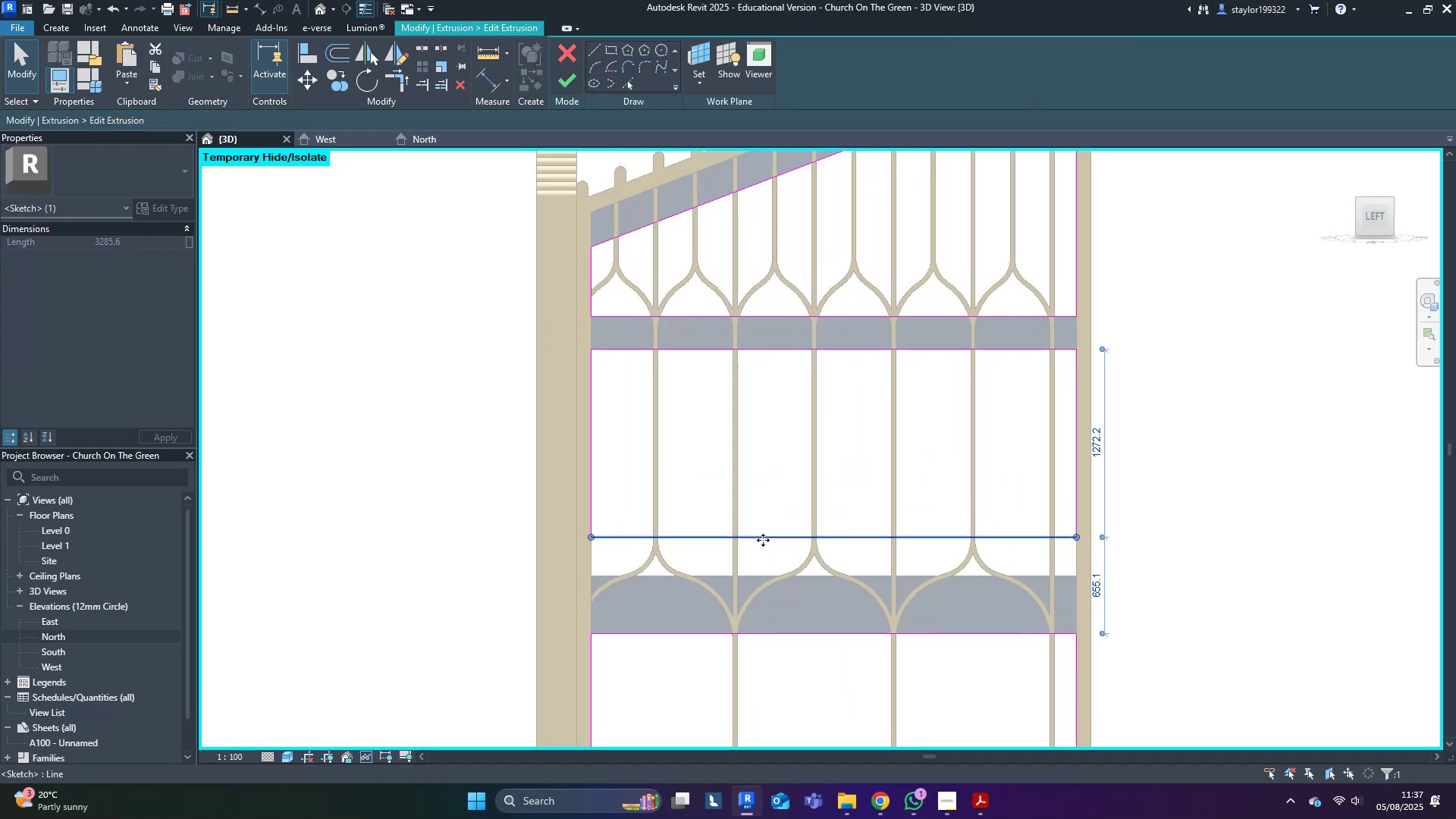 
left_click_drag(start_coordinate=[762, 537], to_coordinate=[758, 575])
 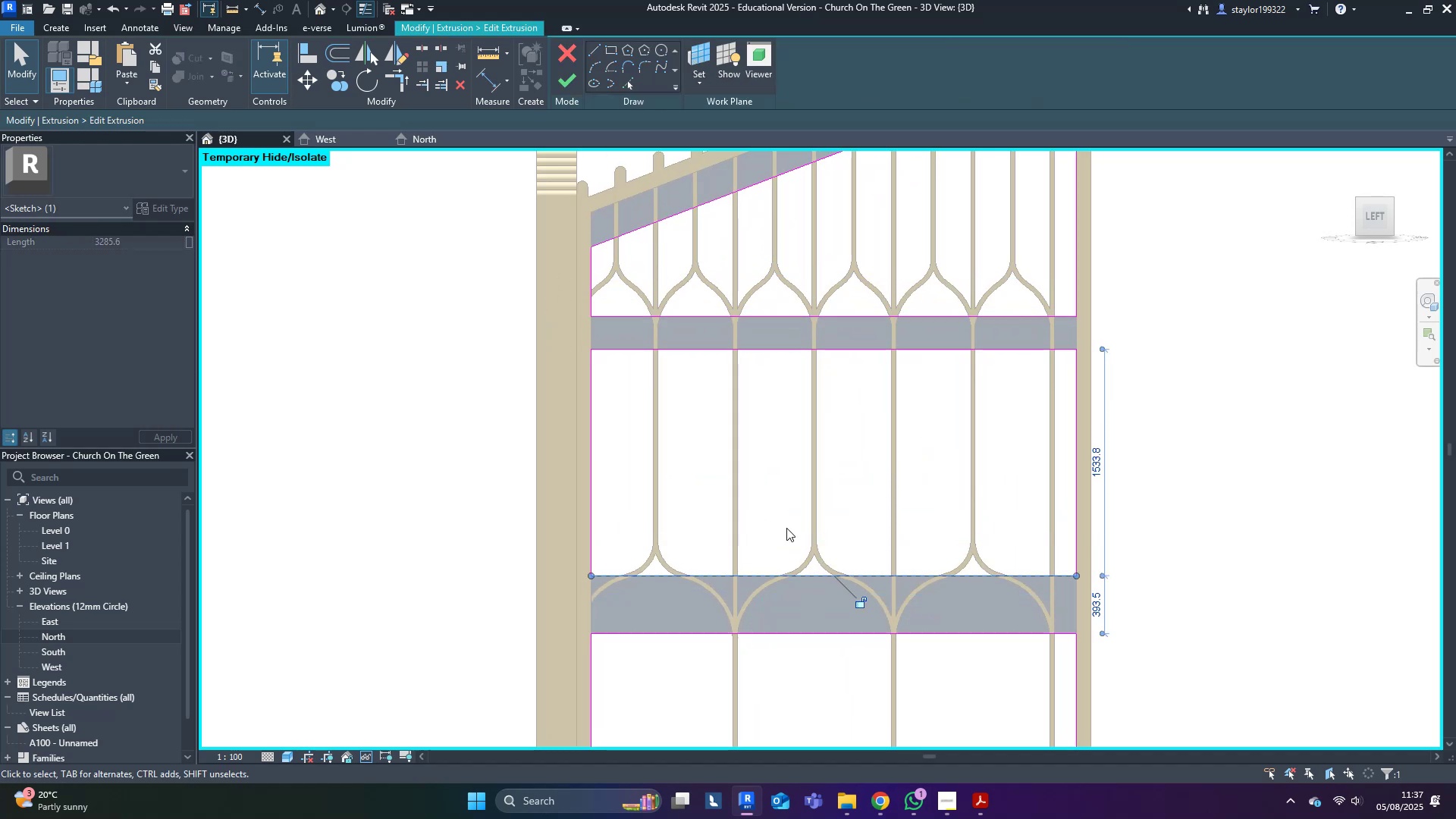 
left_click([805, 497])
 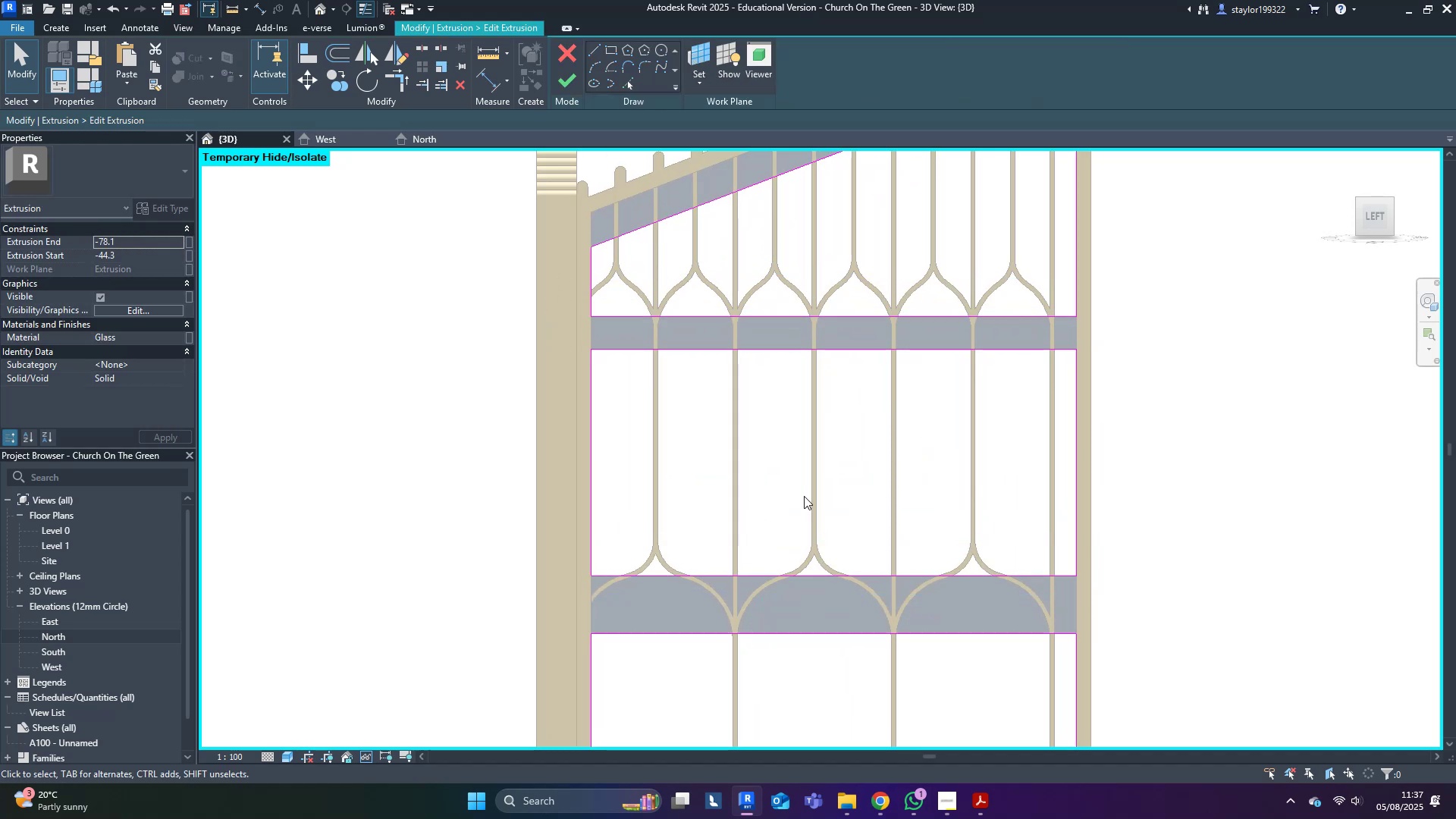 
scroll: coordinate [795, 501], scroll_direction: down, amount: 5.0
 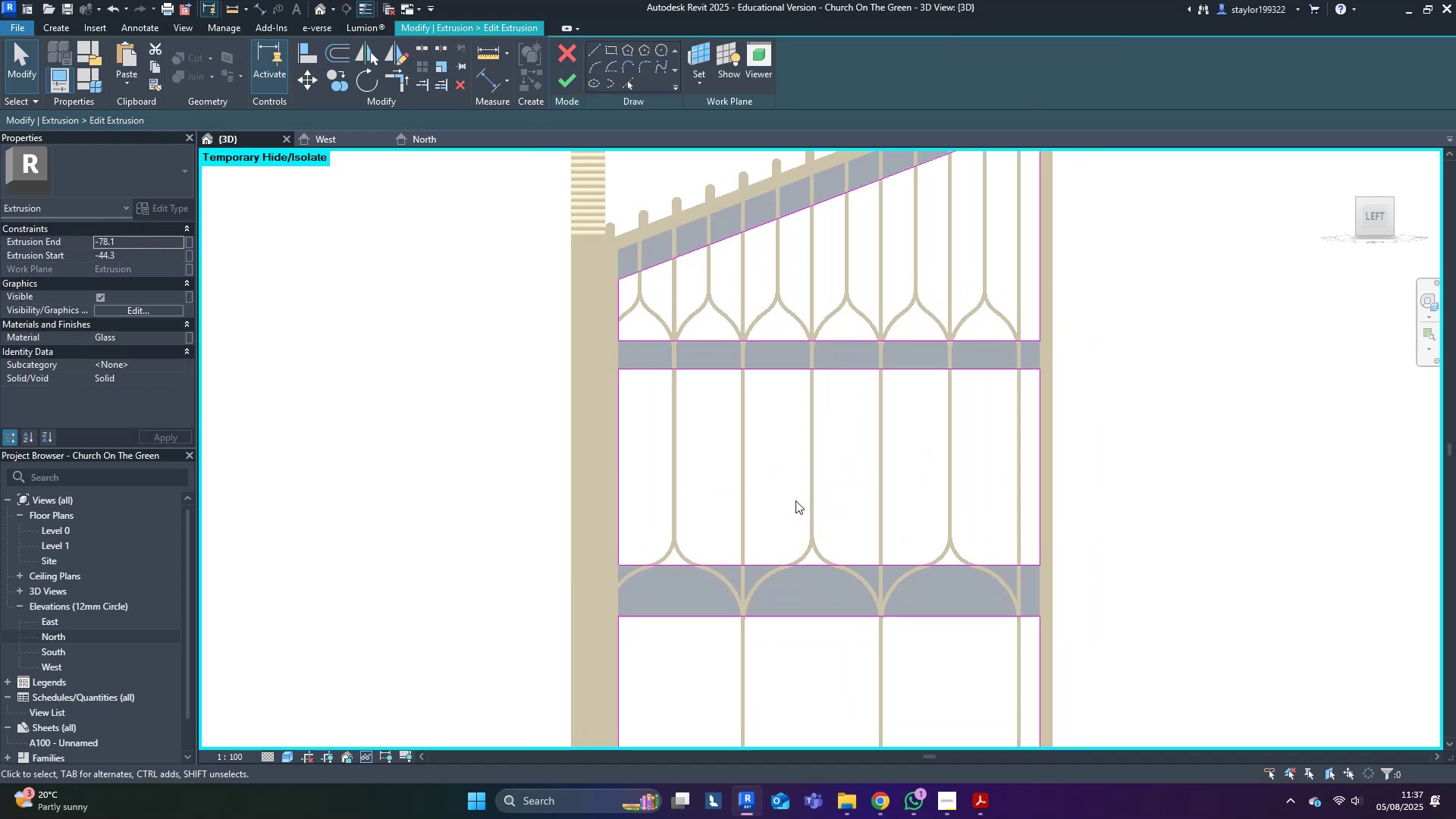 
type(sd)
 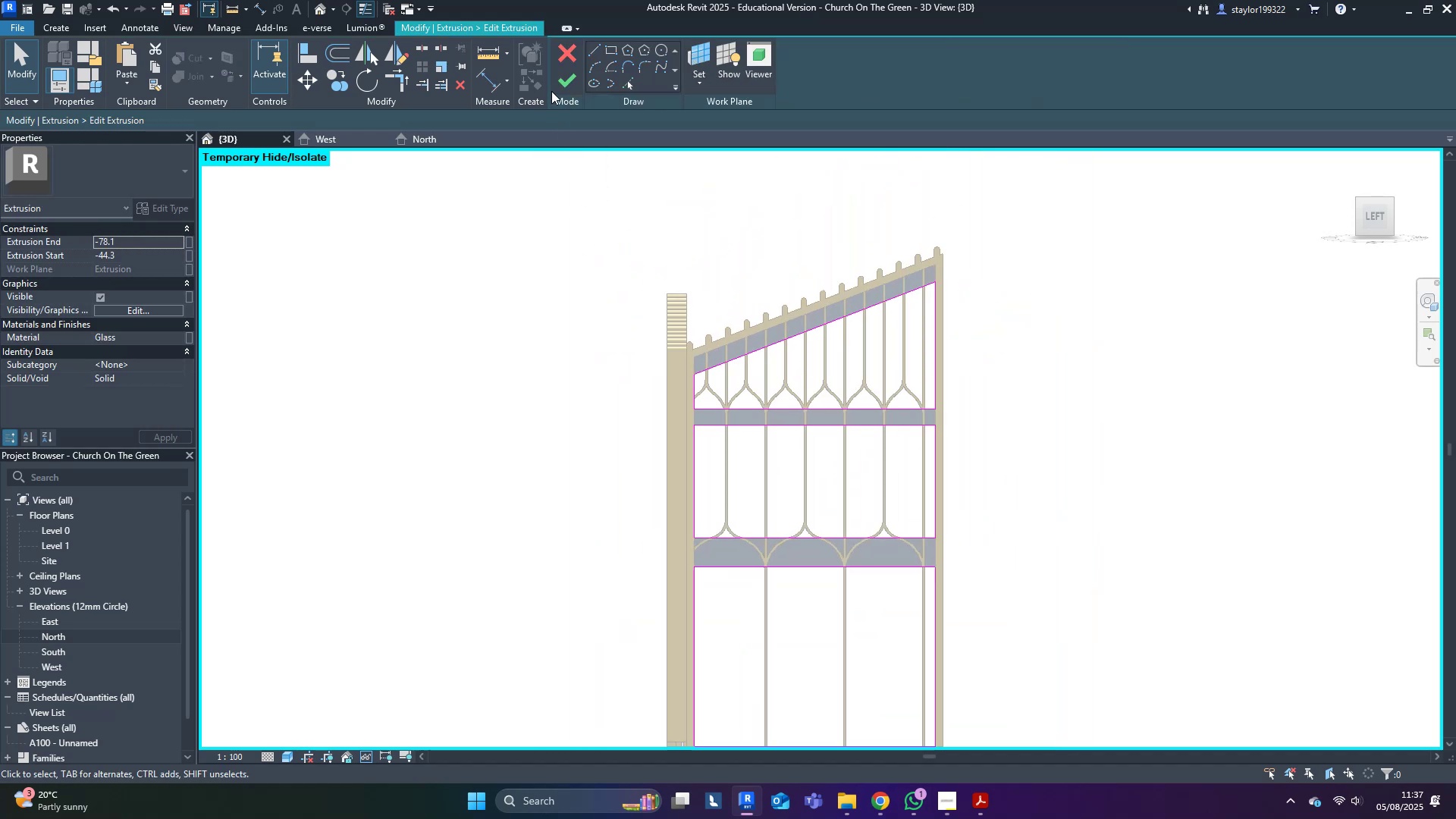 
left_click([557, 83])
 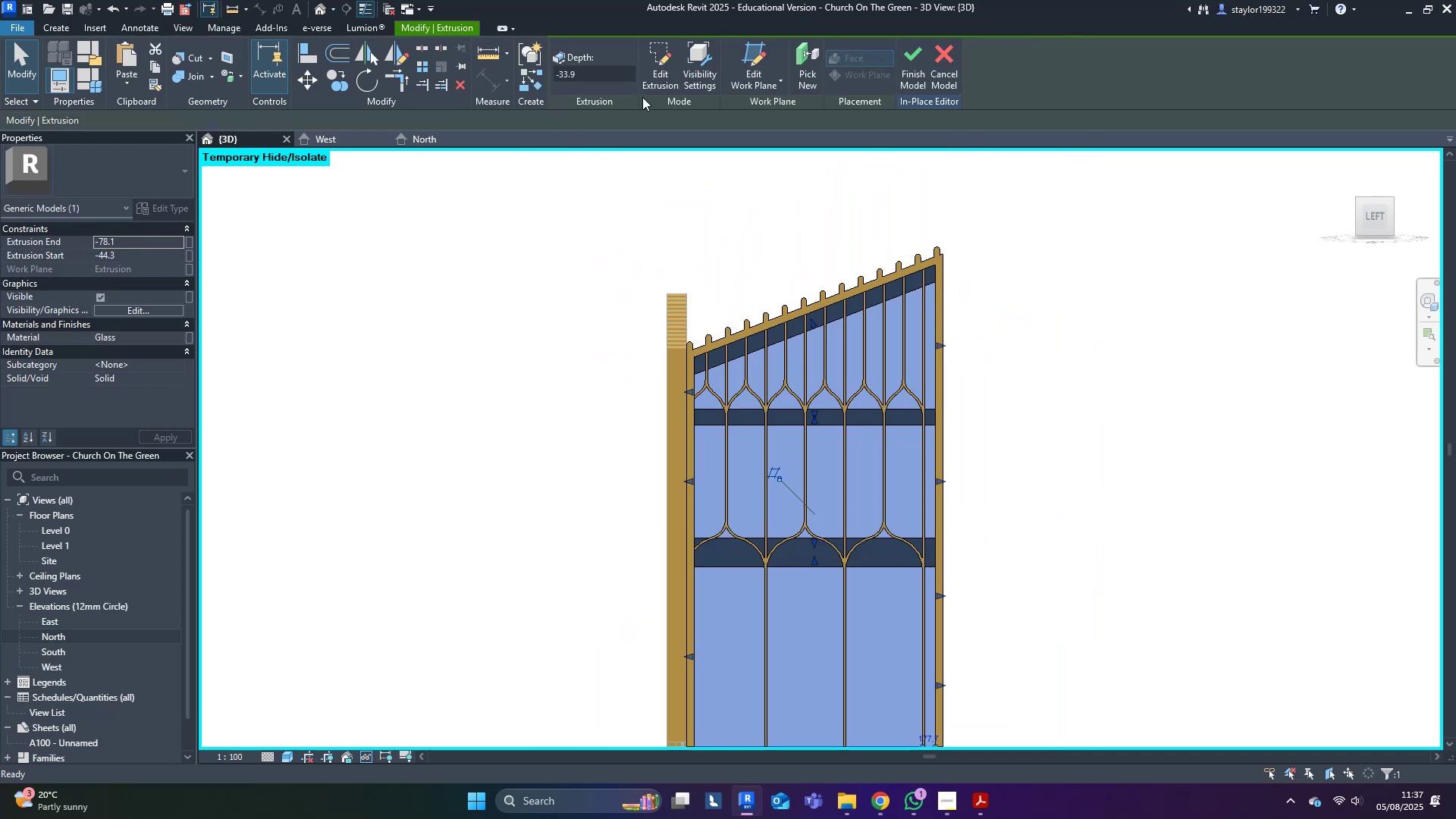 
left_click([1170, 305])
 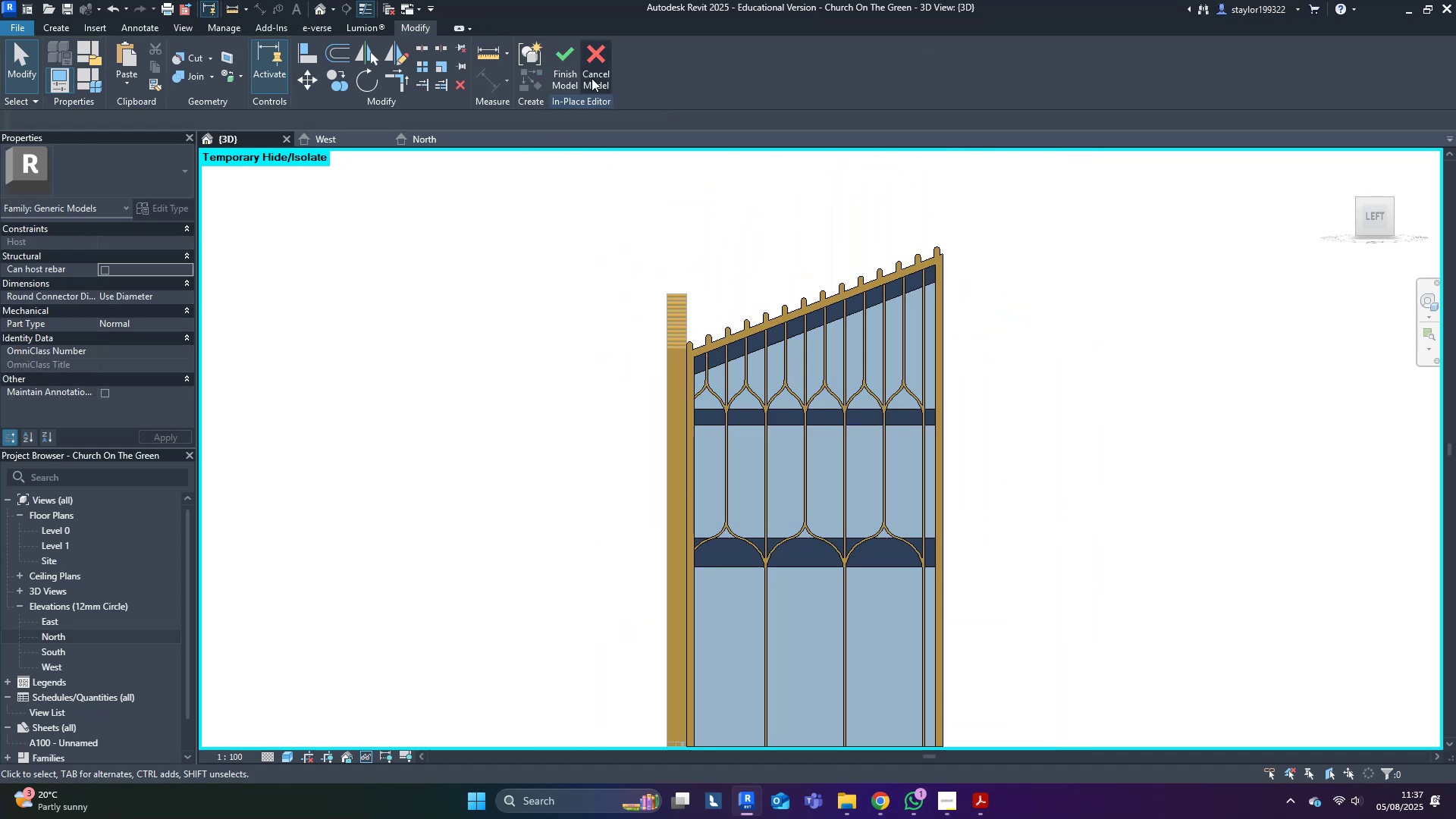 
left_click([563, 63])
 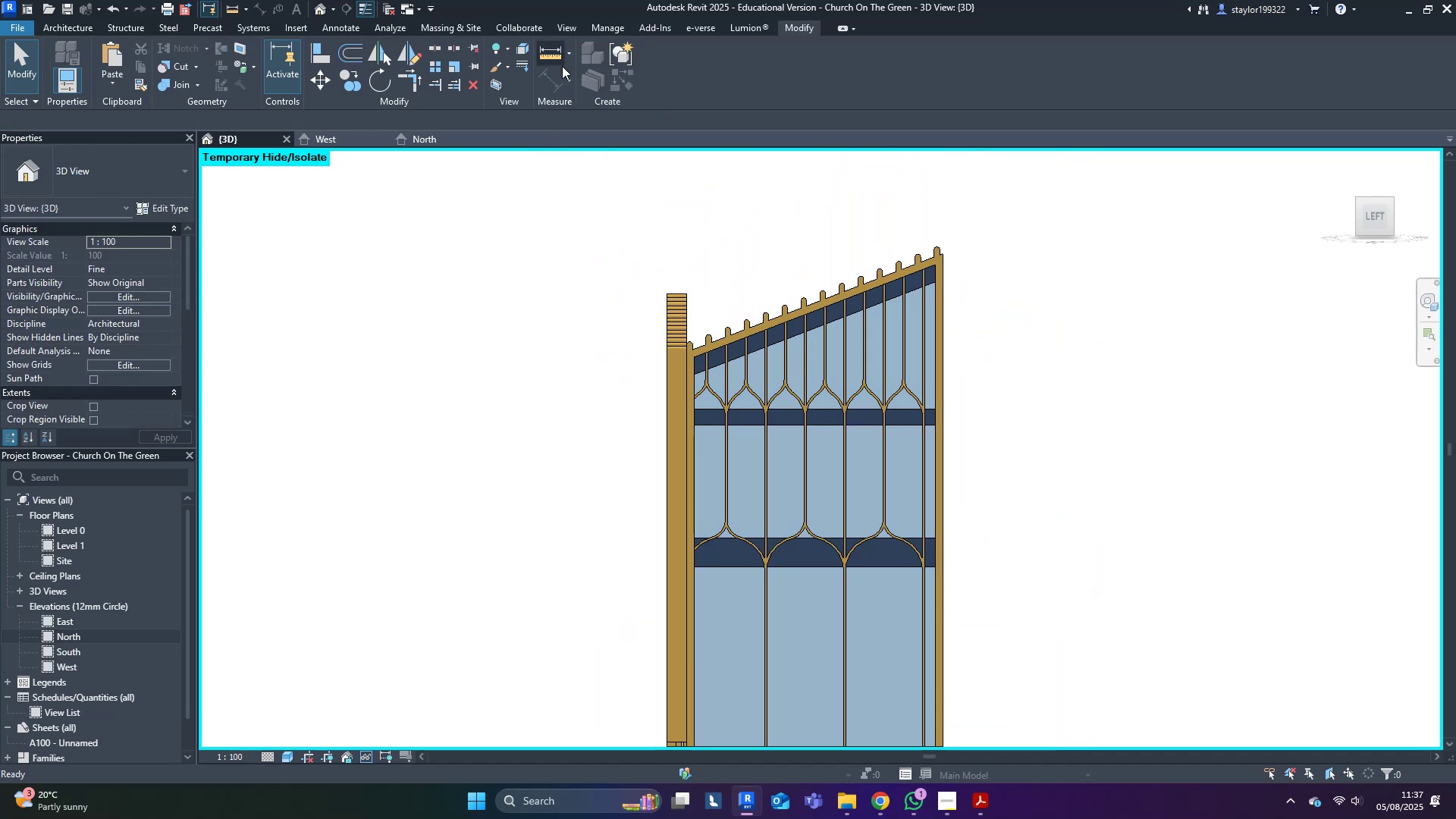 
scroll: coordinate [739, 460], scroll_direction: down, amount: 4.0
 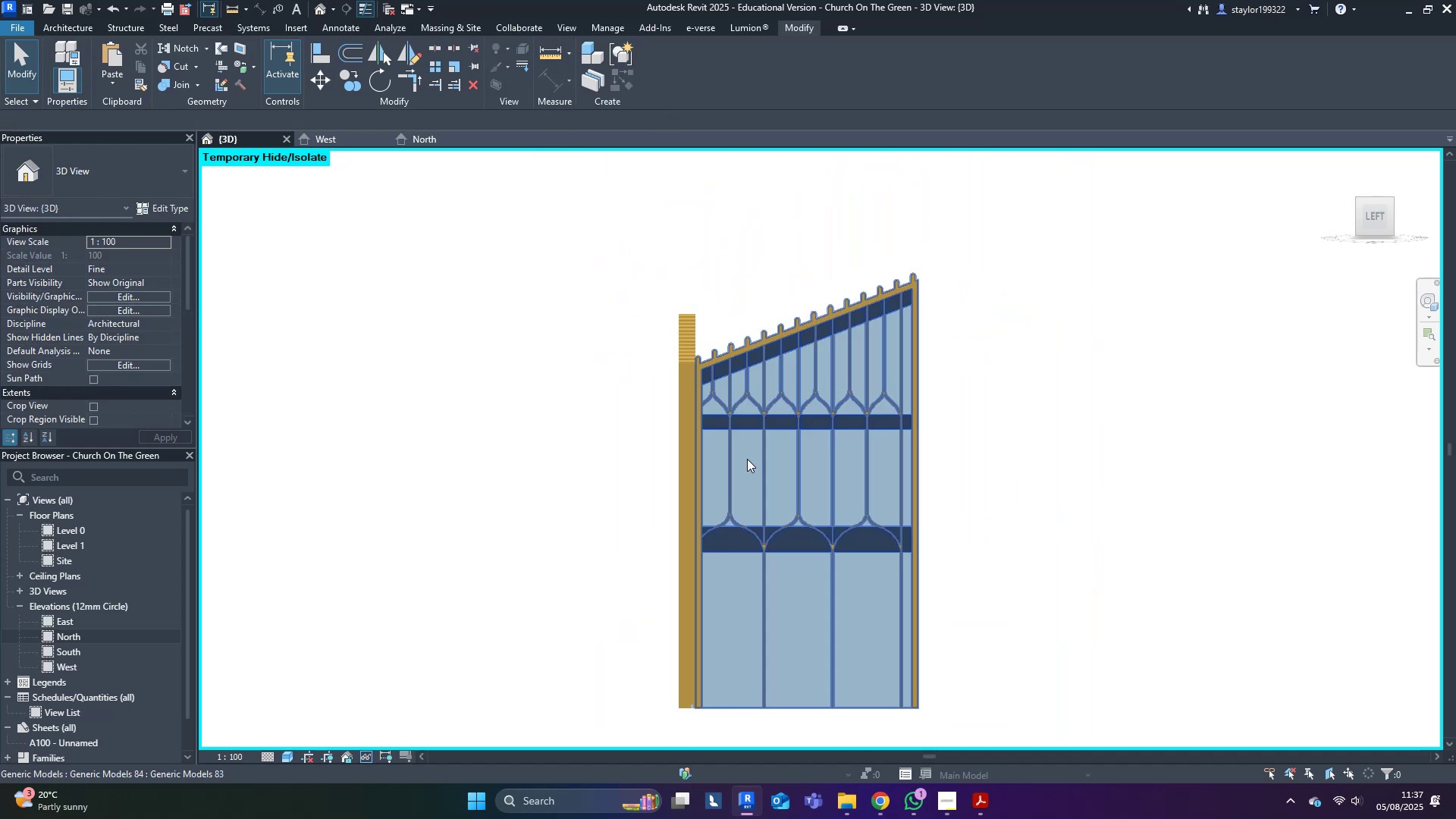 
hold_key(key=ShiftLeft, duration=0.37)
 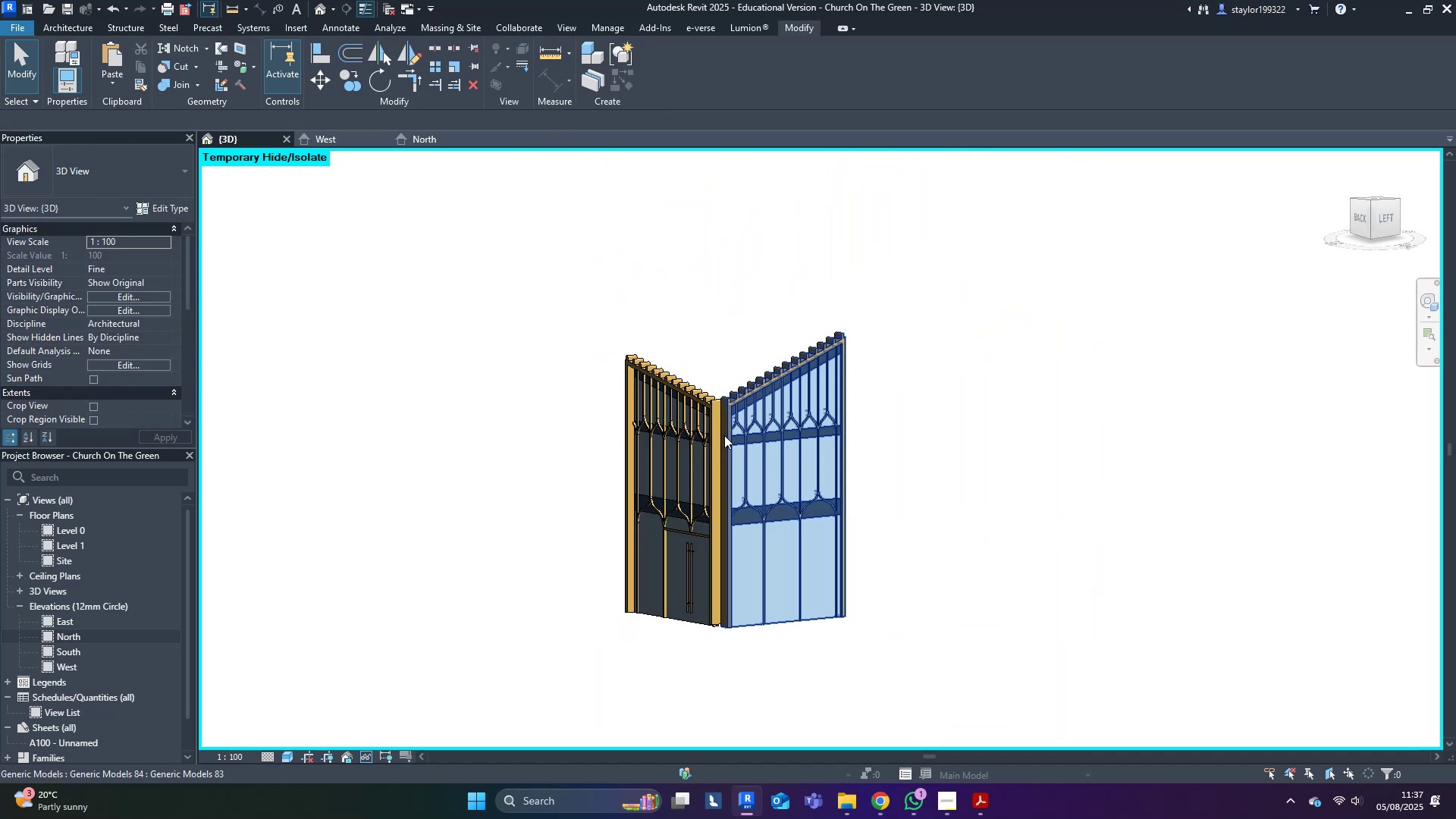 
type(hr)
 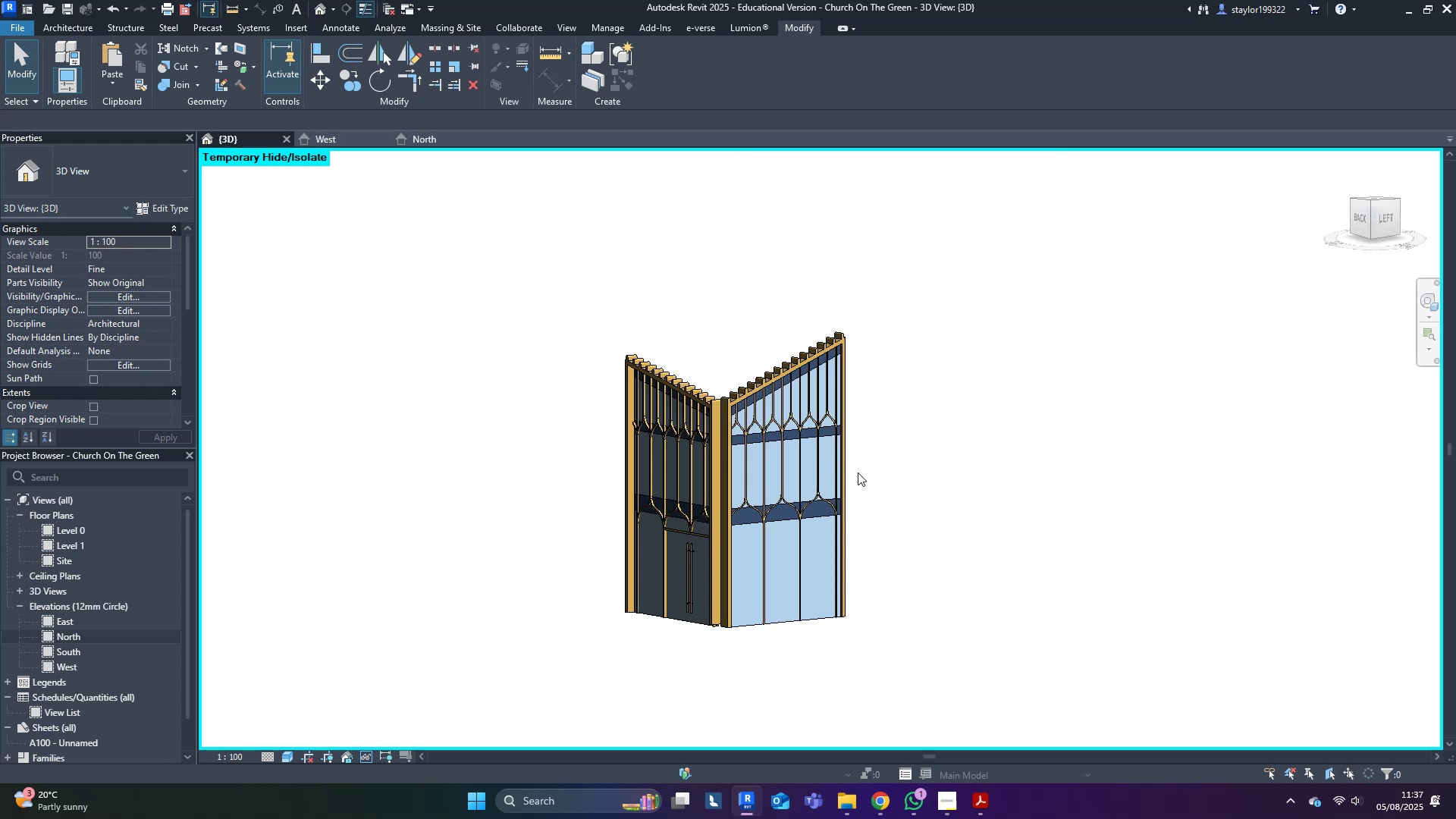 
key(Control+ControlLeft)
 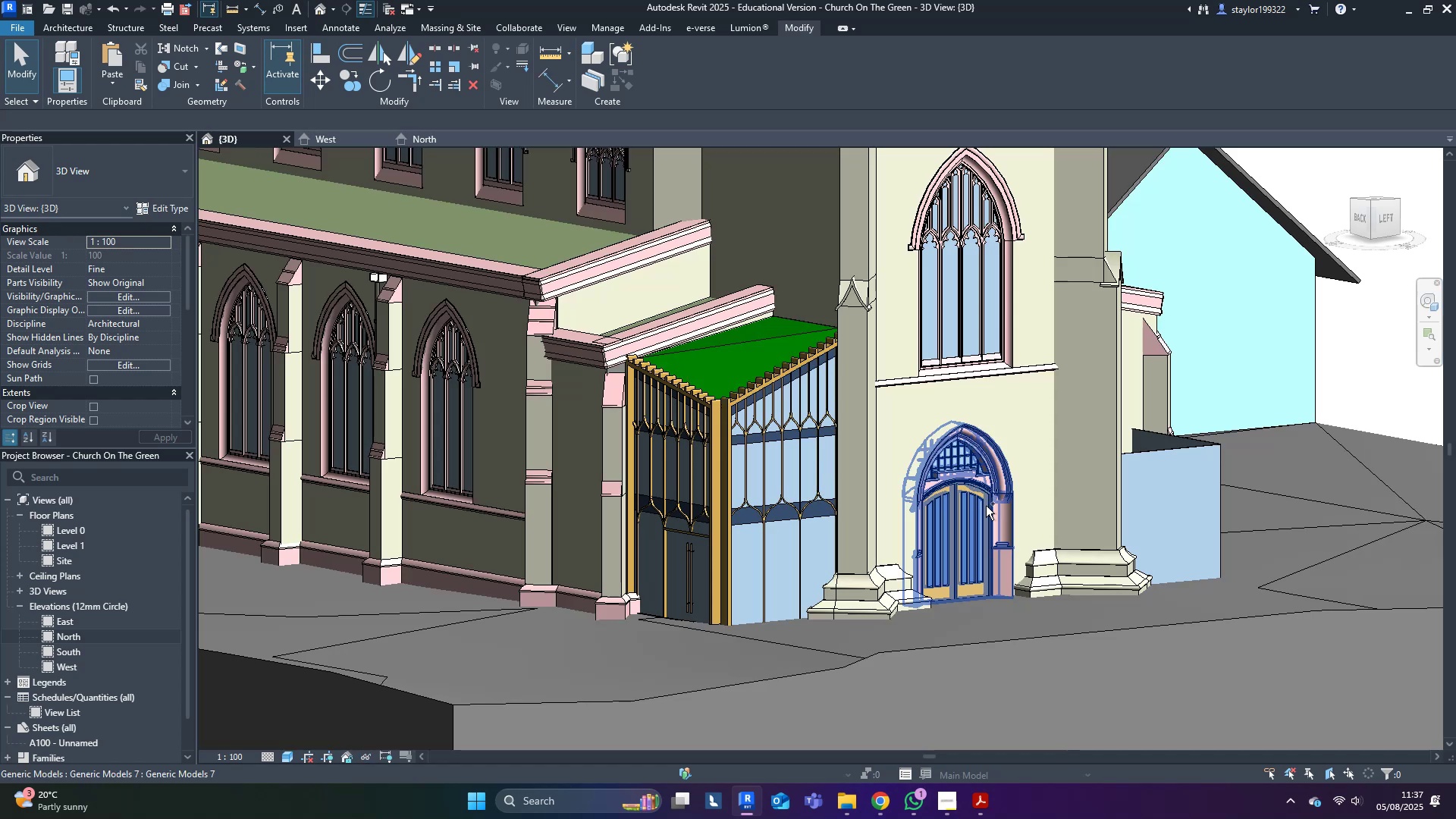 
key(Control+S)
 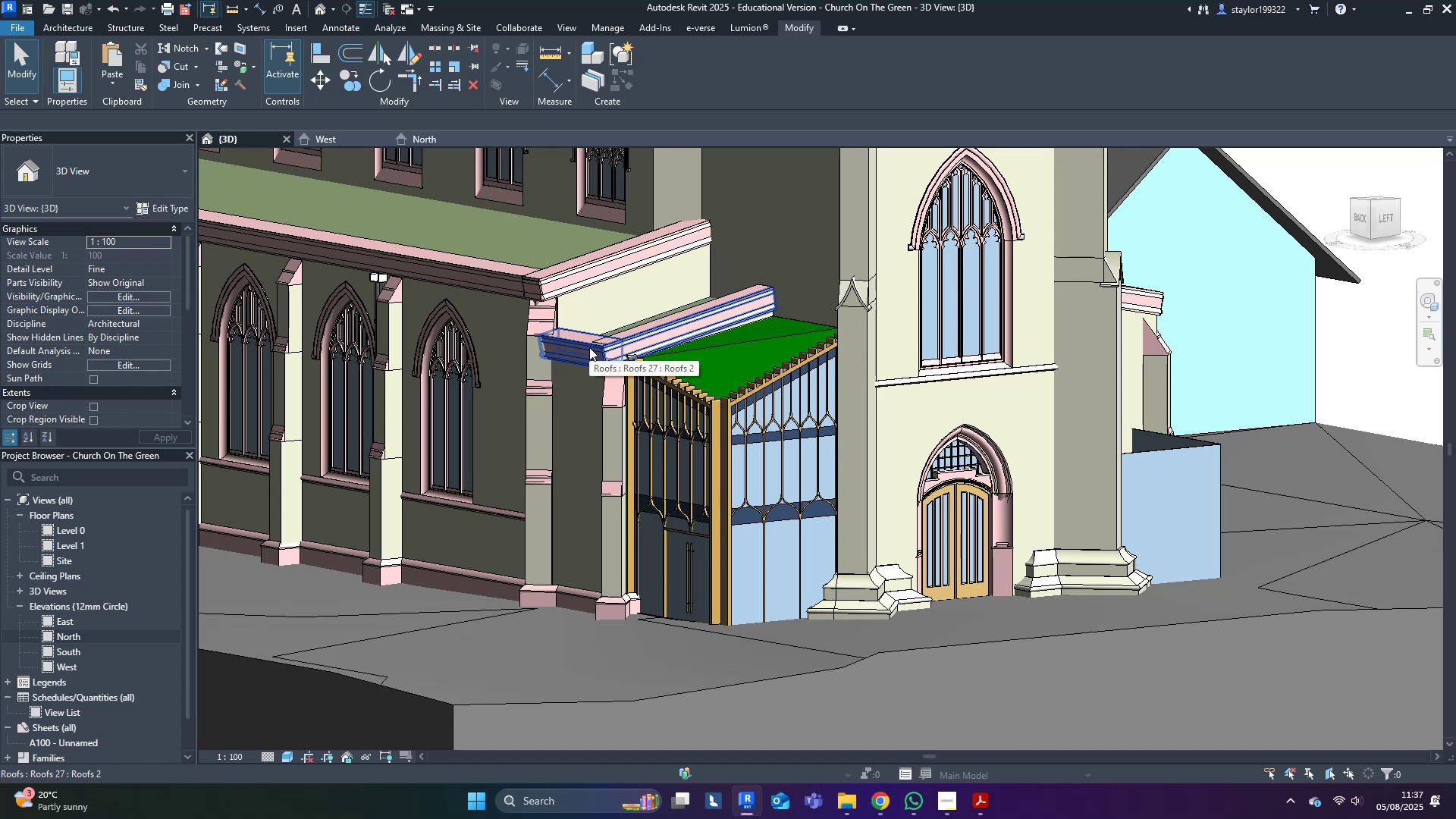 
wait(36.58)
 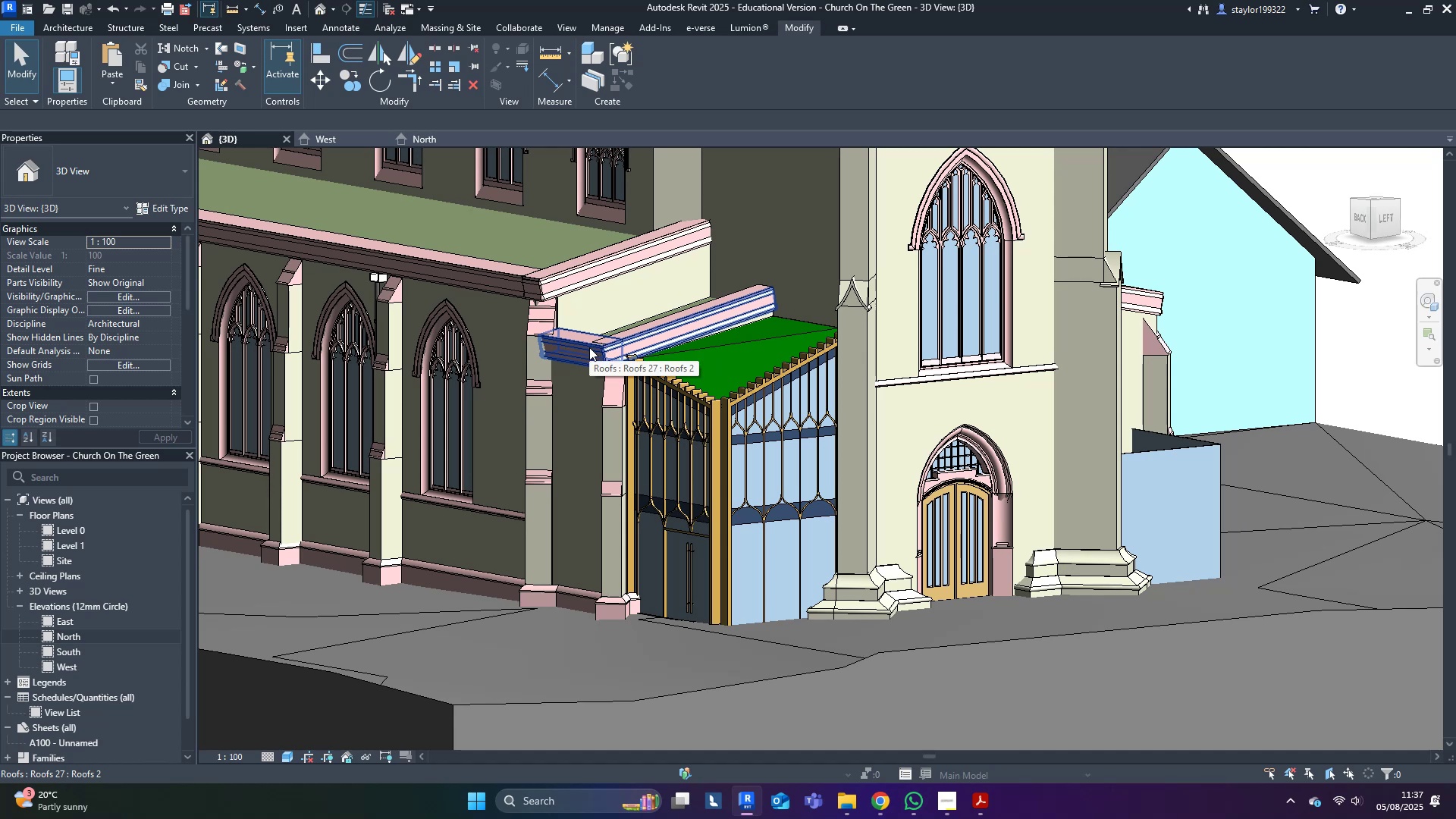 
hold_key(key=ShiftLeft, duration=1.03)
 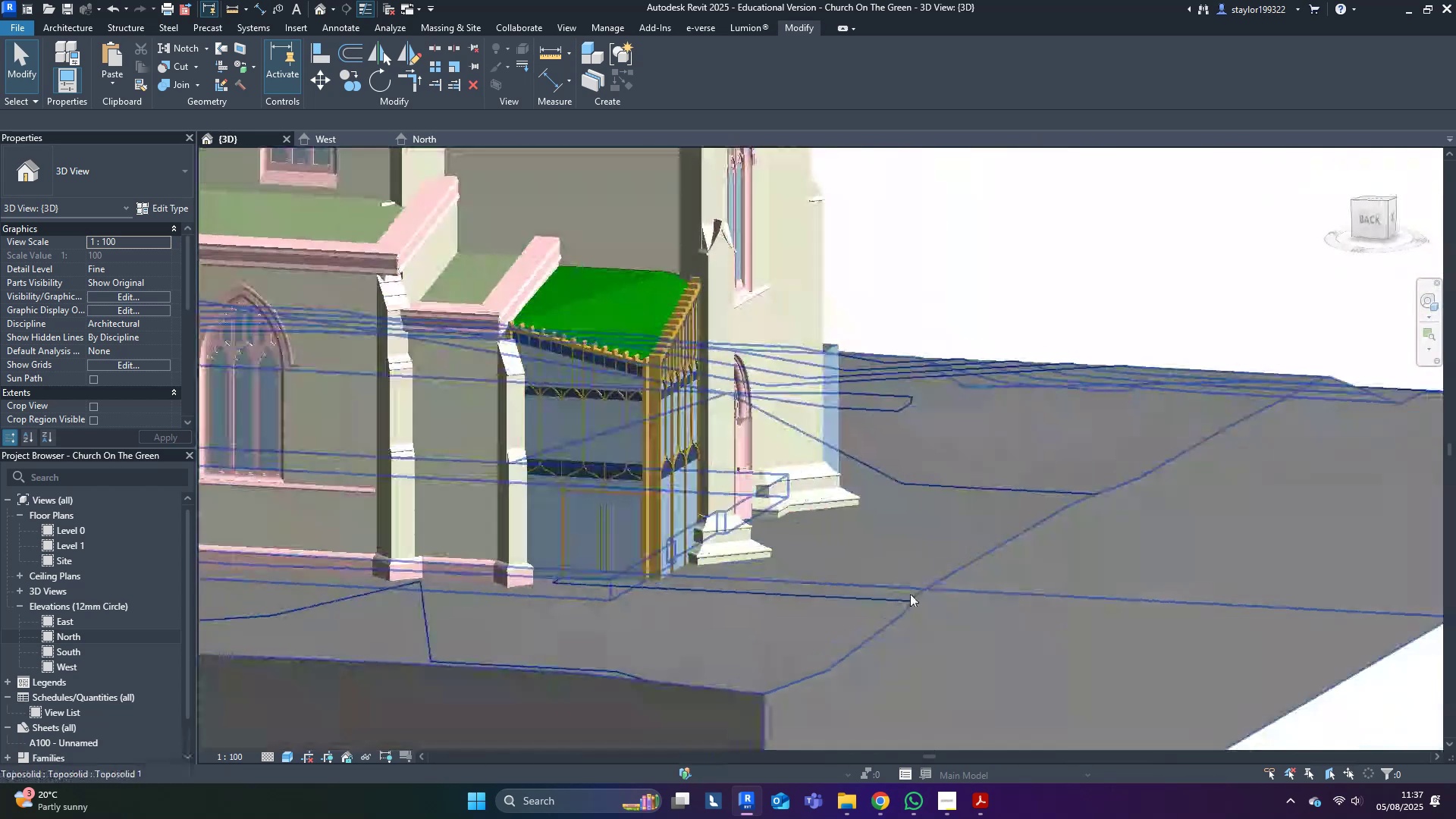 
scroll: coordinate [919, 588], scroll_direction: down, amount: 4.0
 